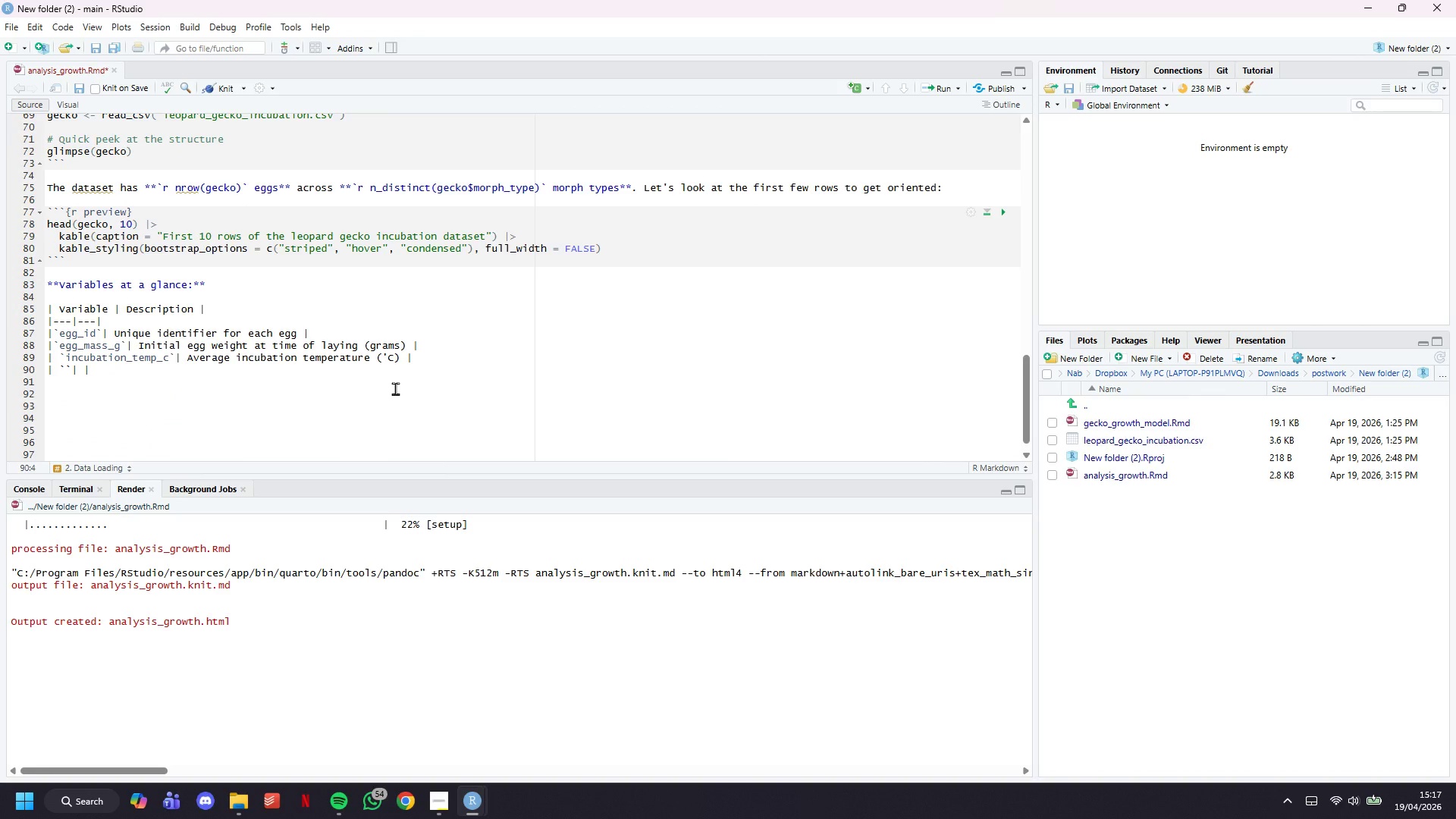 
type(incubation_humidity_pt)
key(Backspace)
type(ct)
 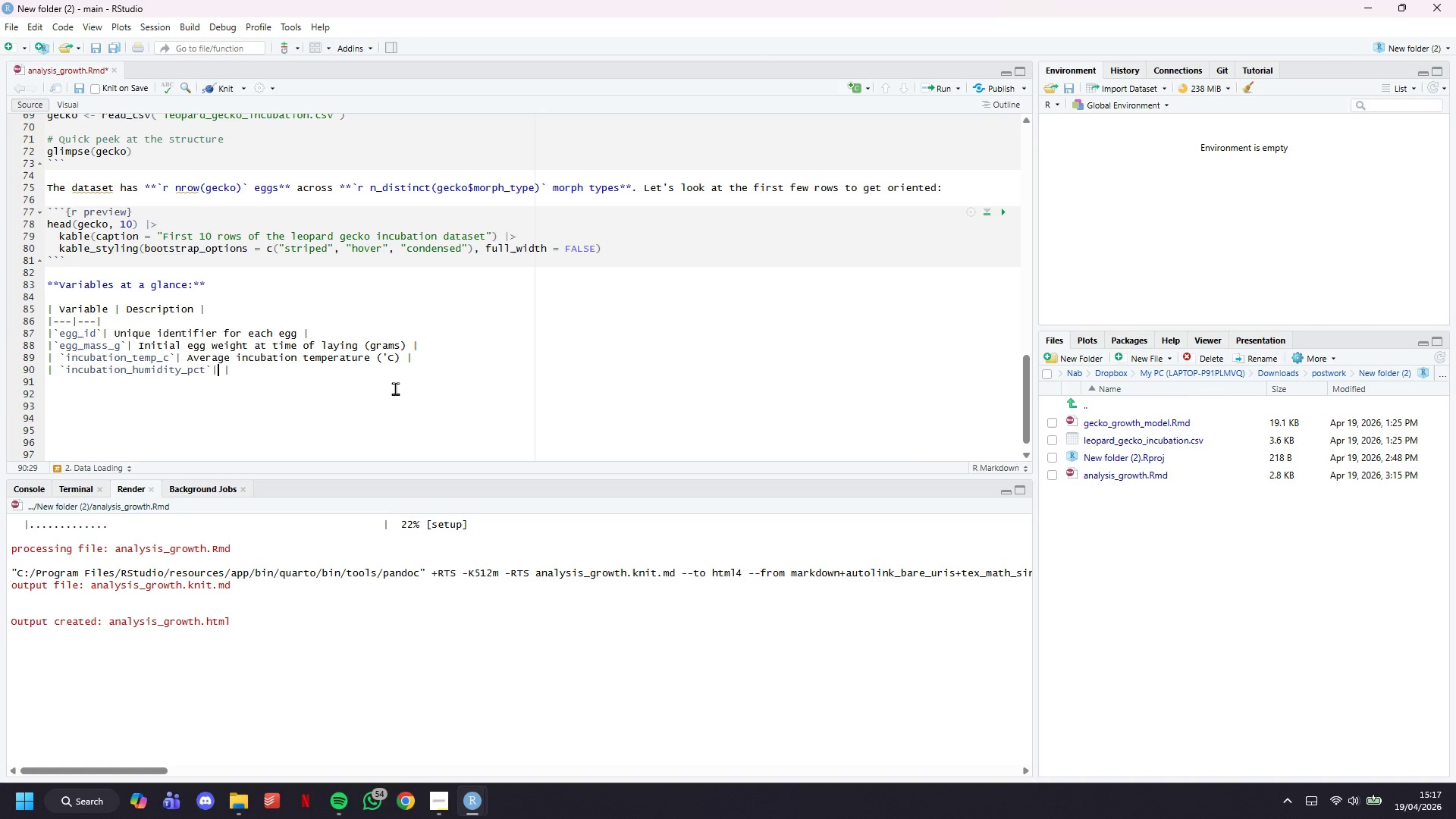 
 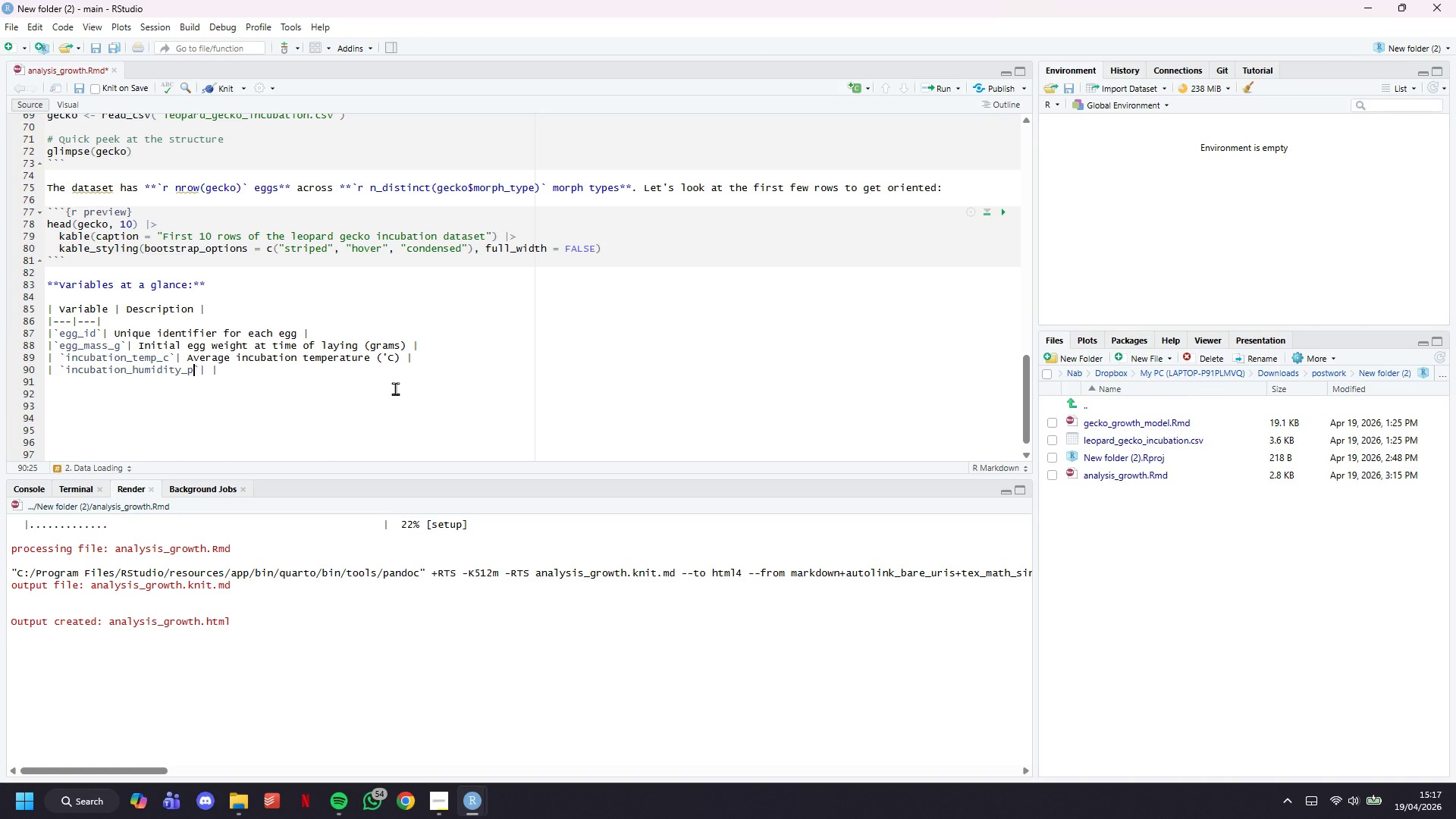 
key(ArrowRight)
 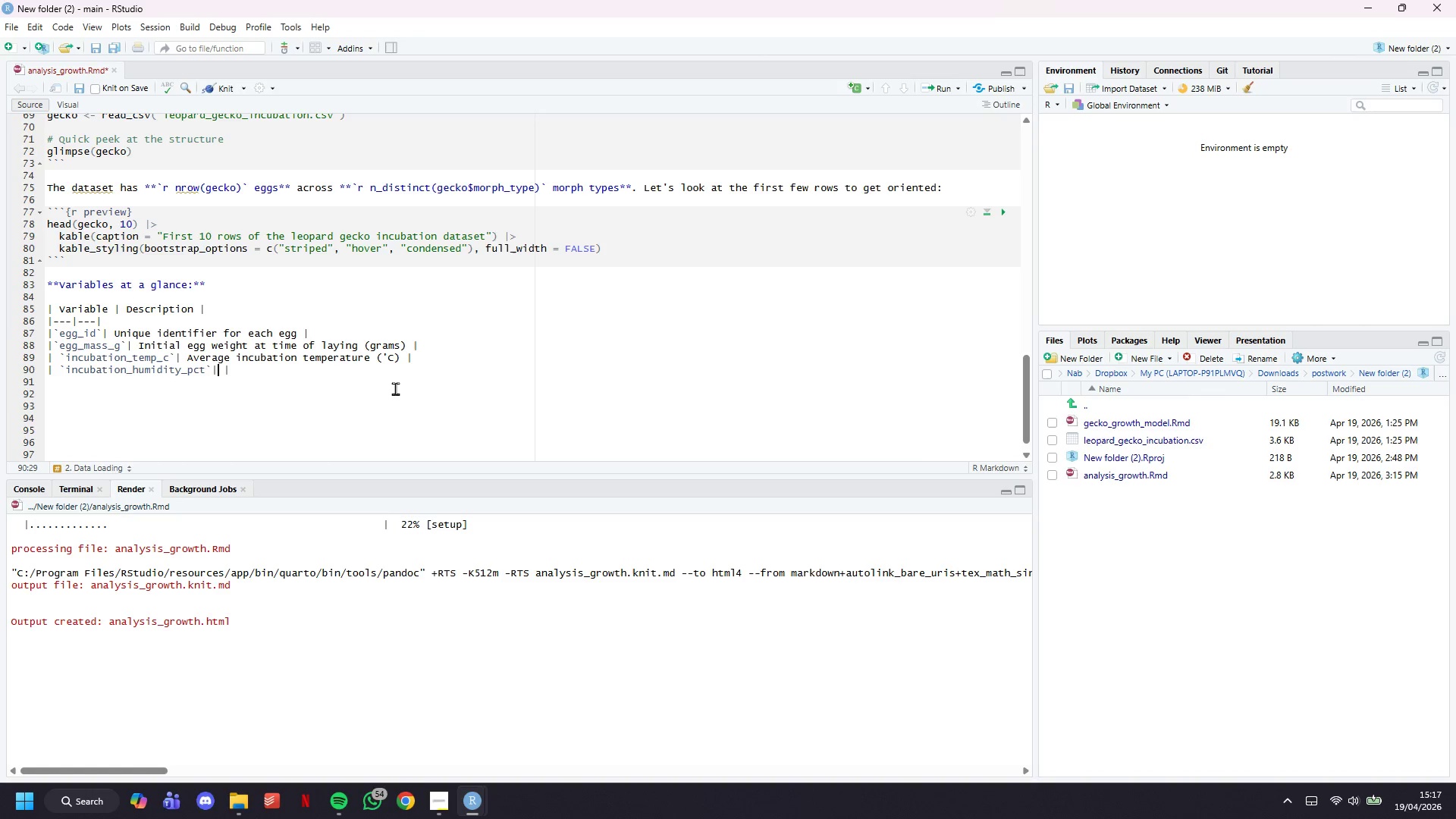 
key(ArrowRight)
 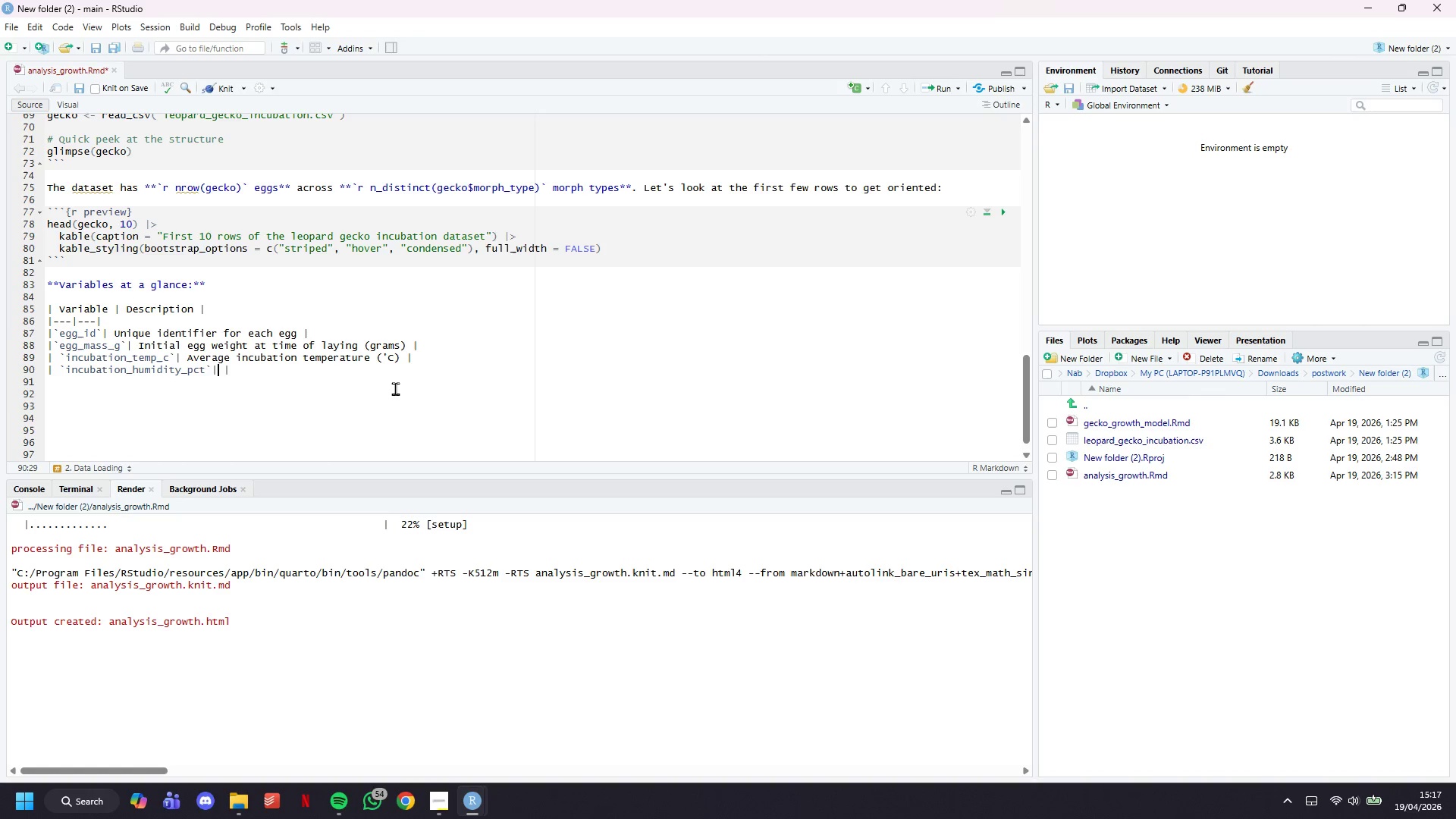 
type( Average relative)
 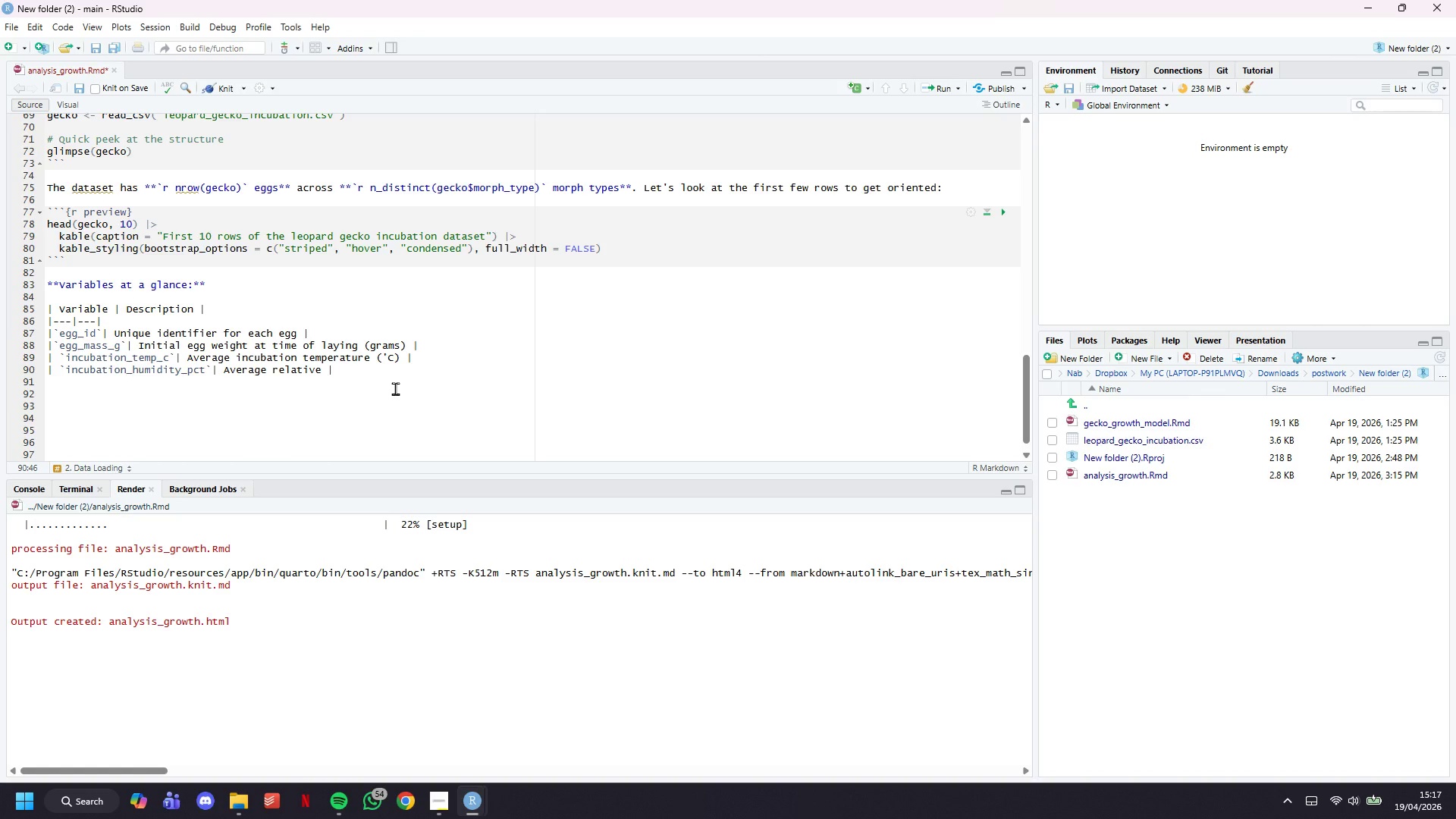 
wait(14.84)
 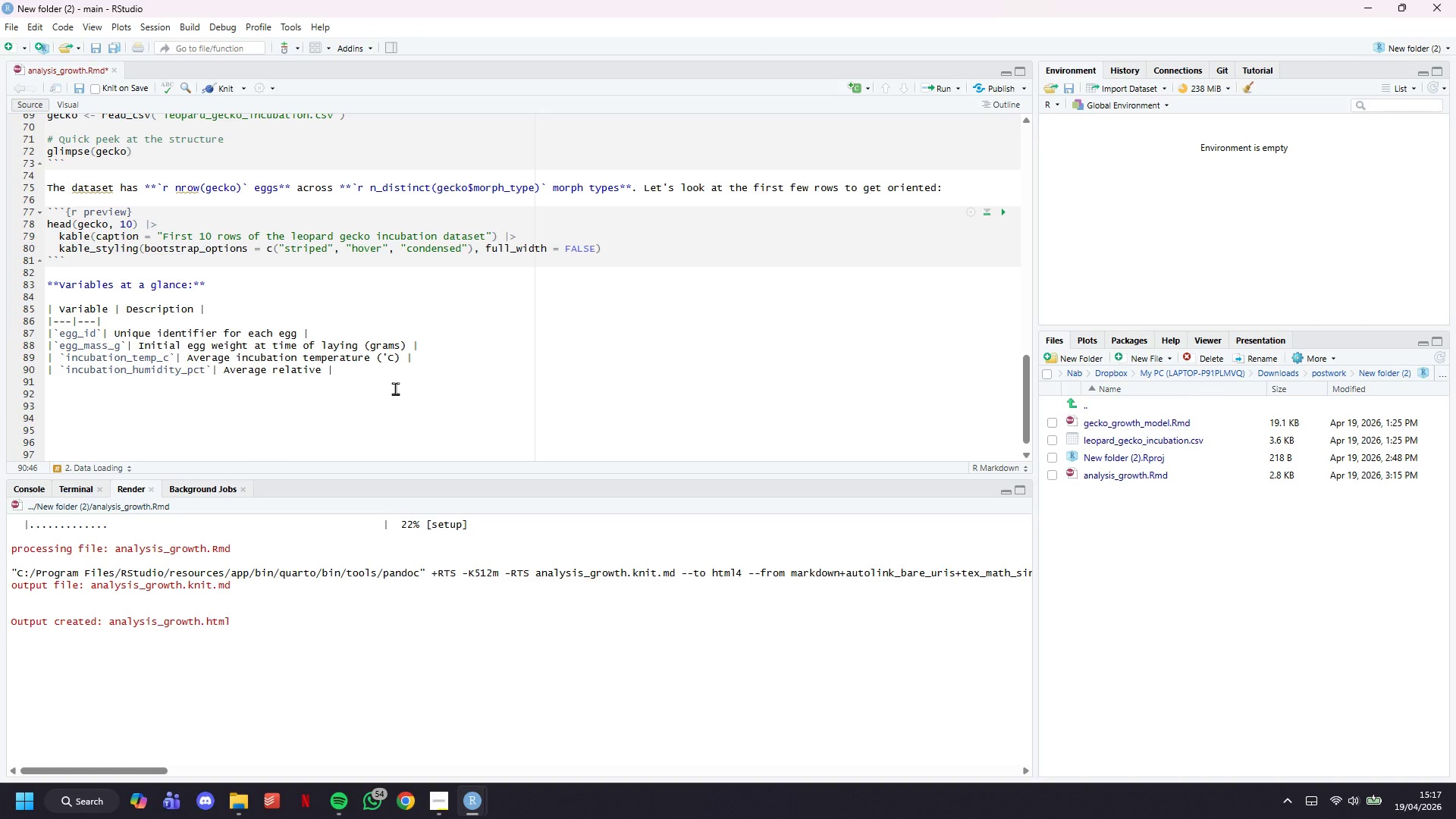 
type( humidity during incubation (%)
 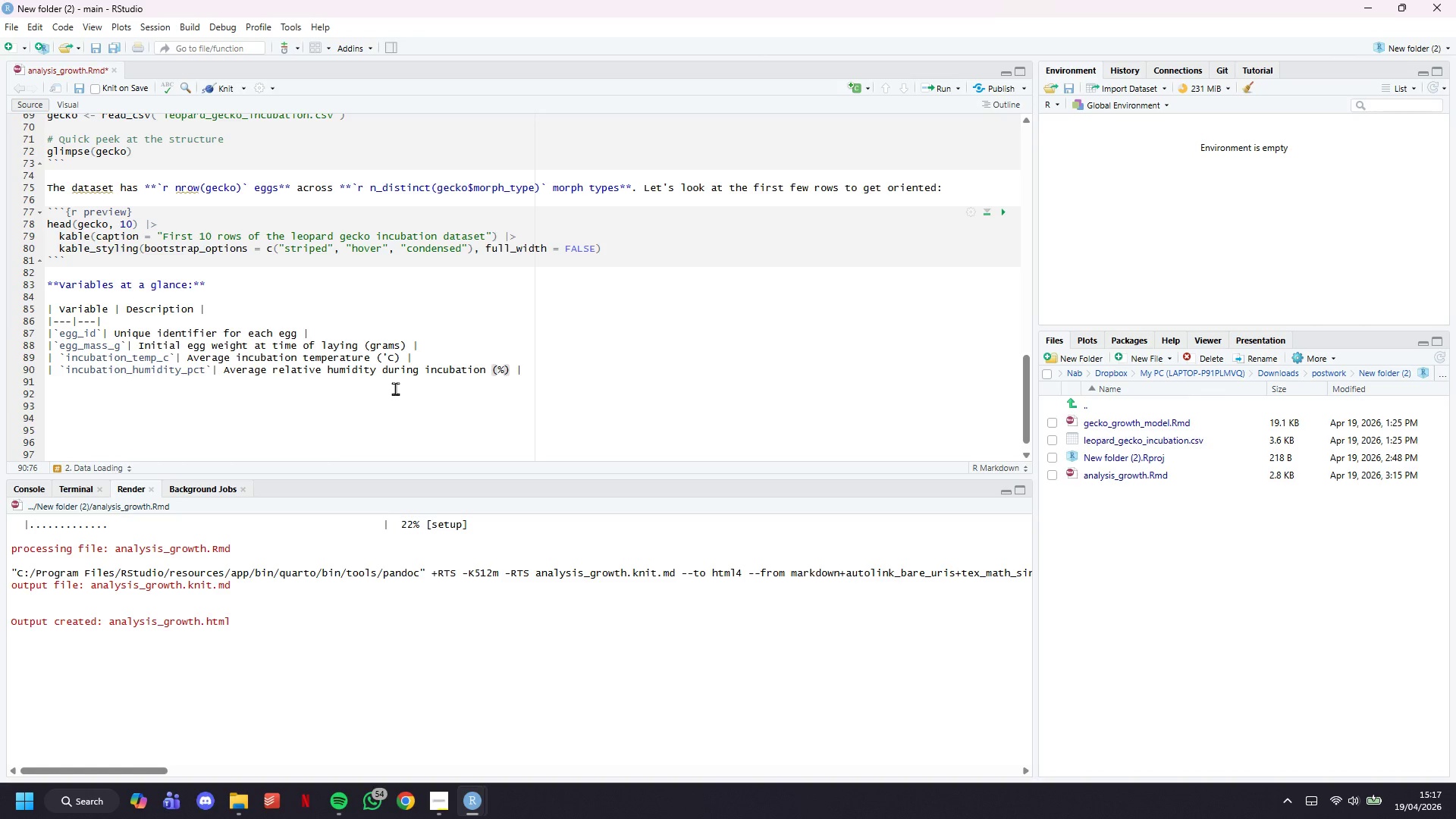 
wait(5.78)
 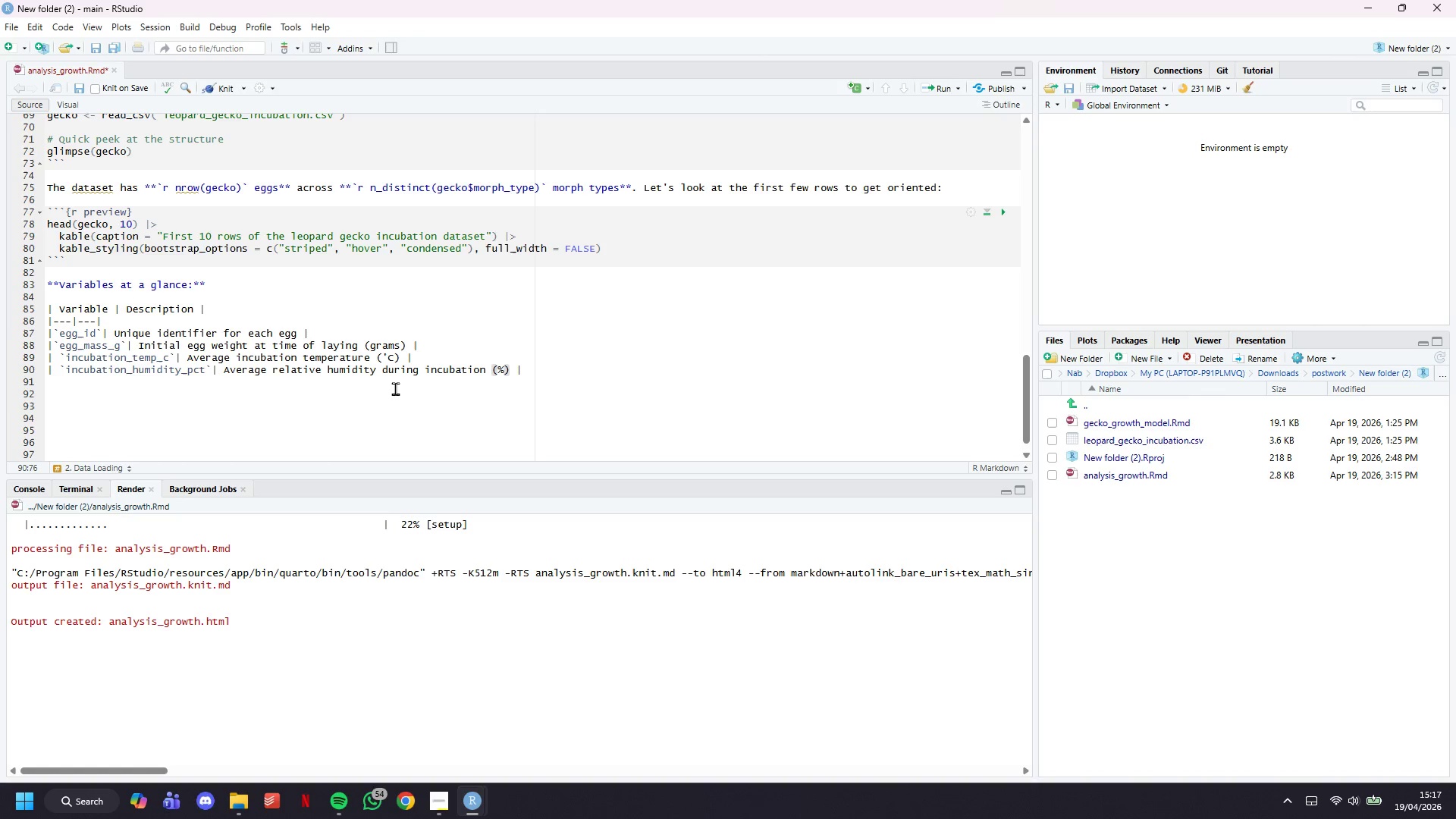 
key(ArrowRight)
 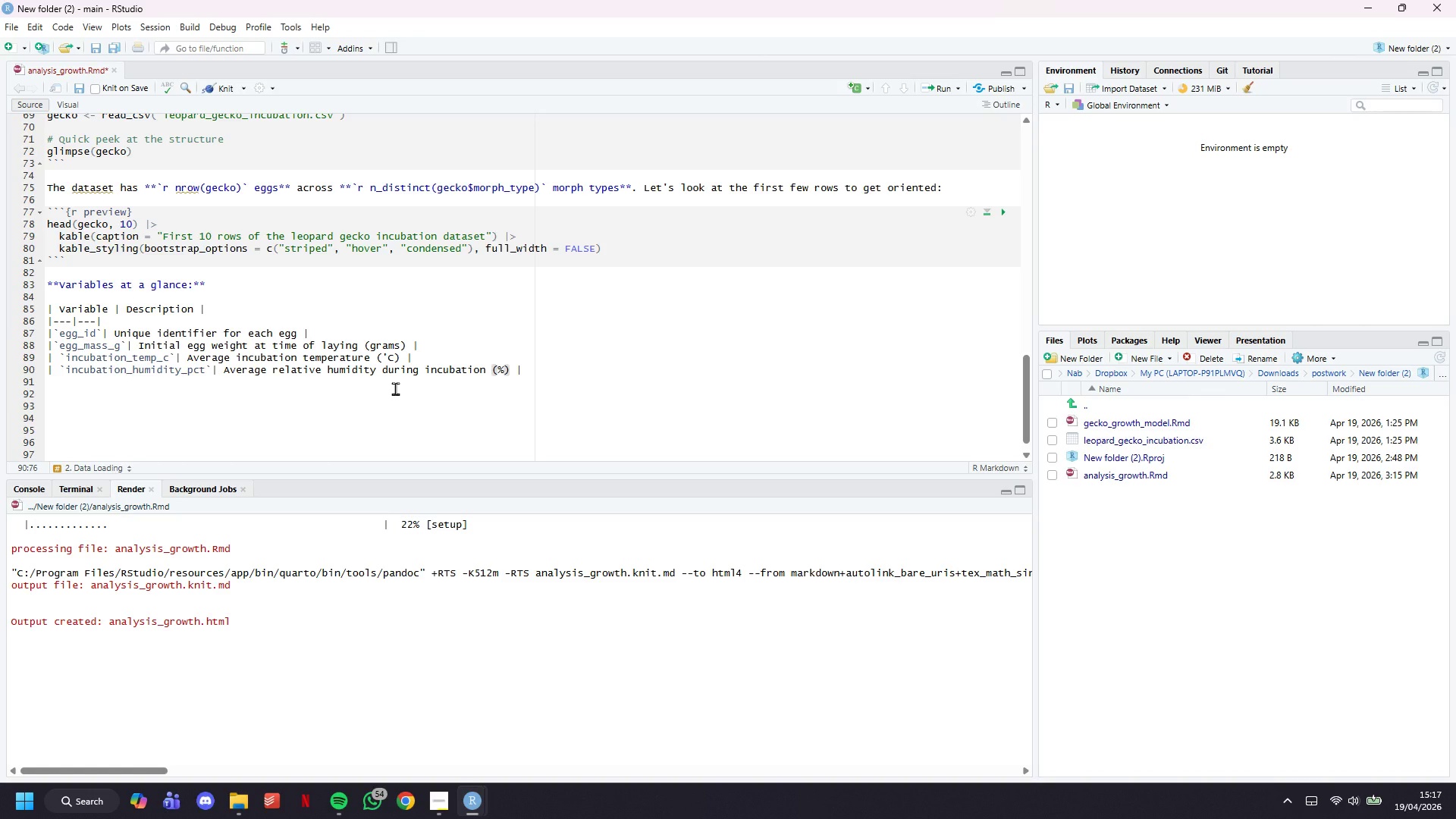 
key(ArrowRight)
 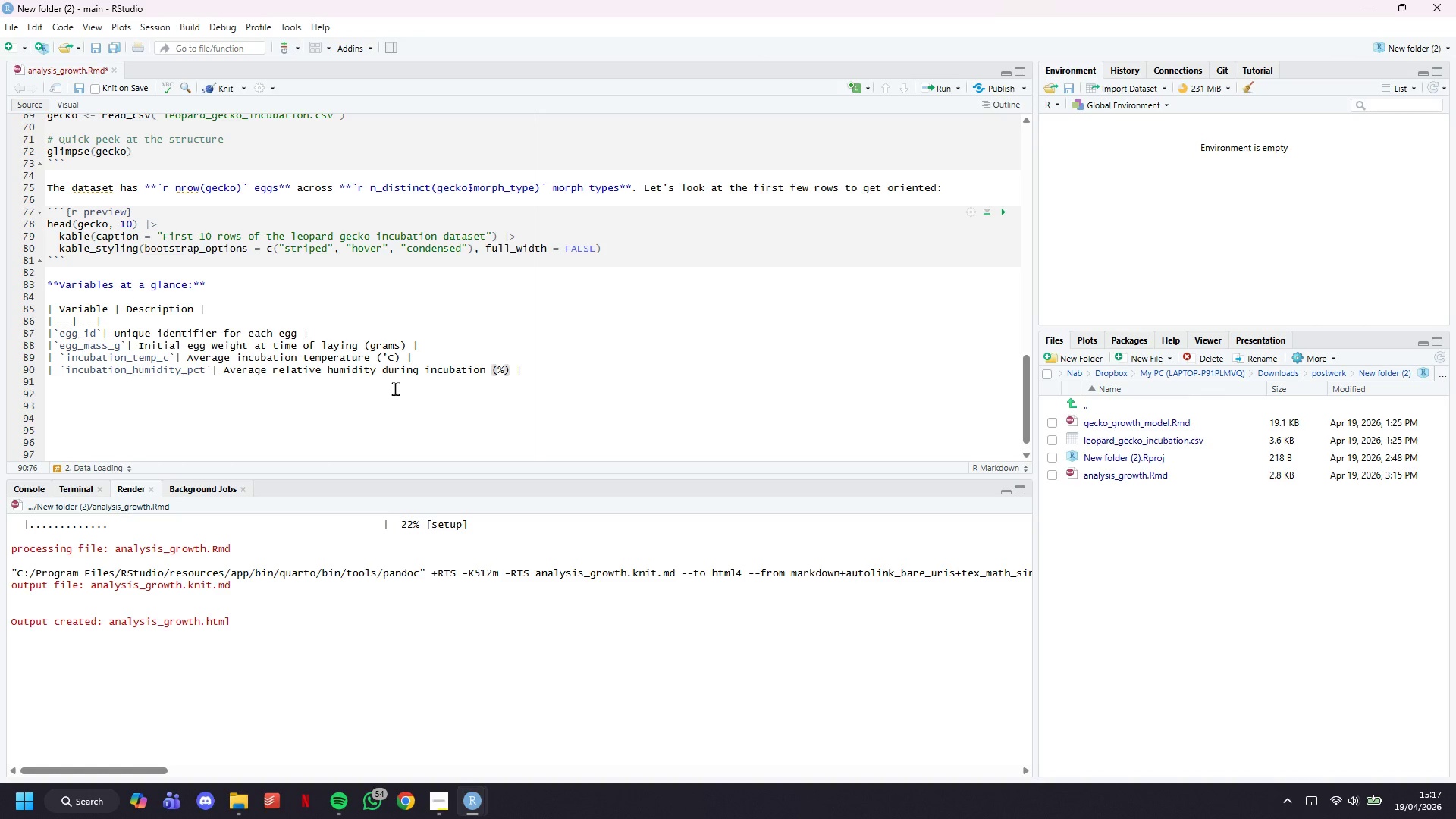 
key(ArrowRight)
 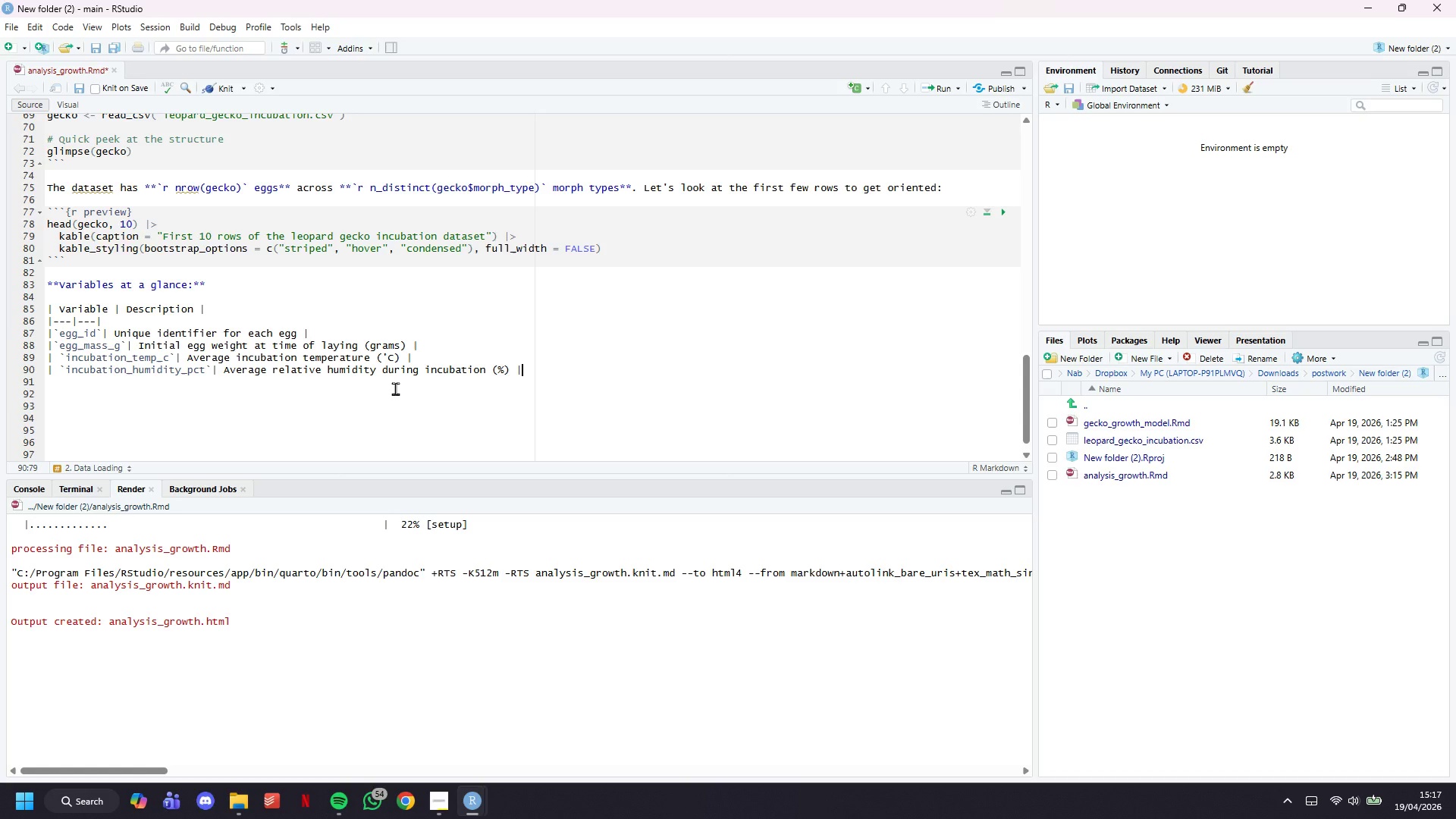 
key(Enter)
 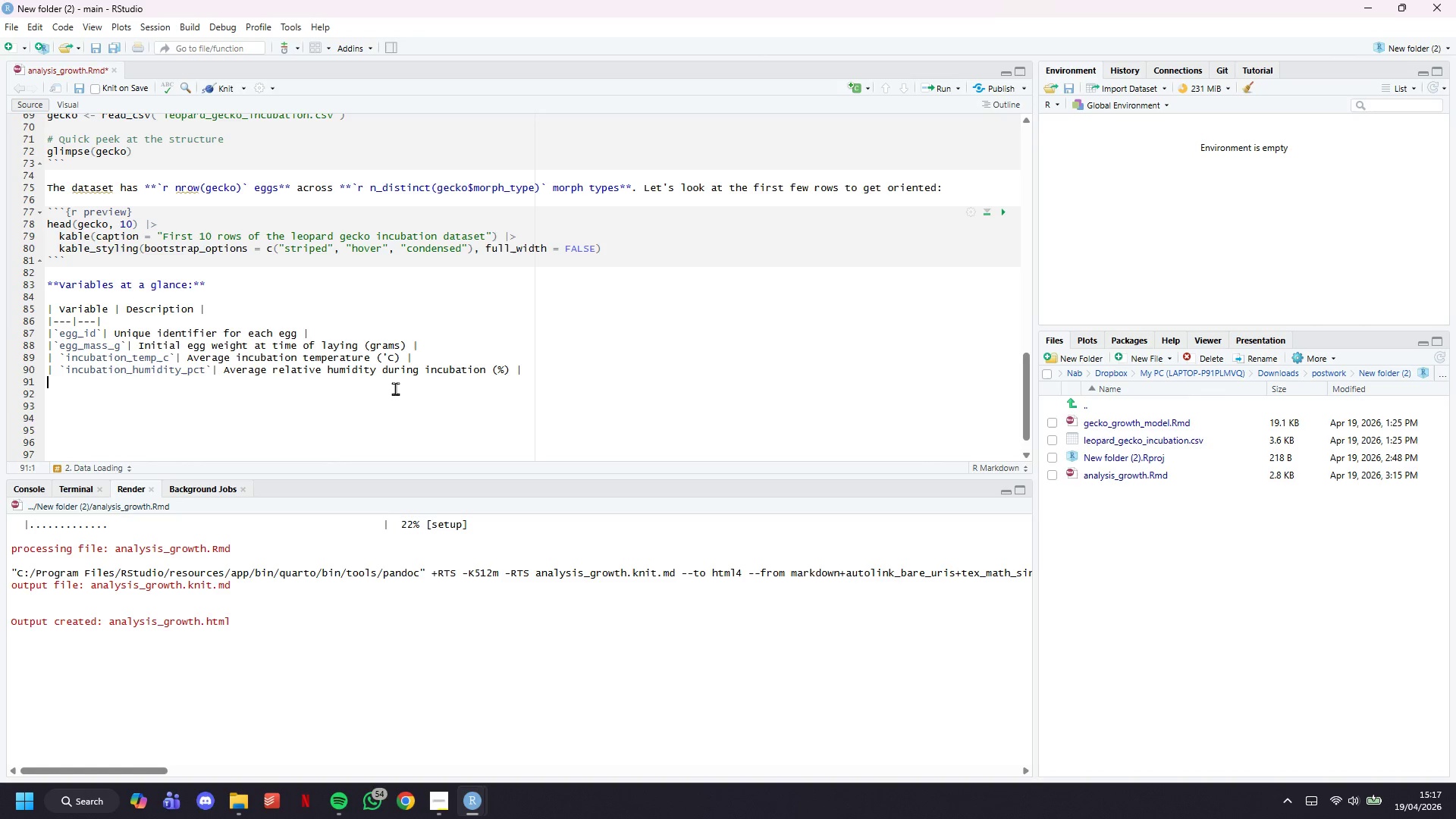 
key(Shift+Backslash)
 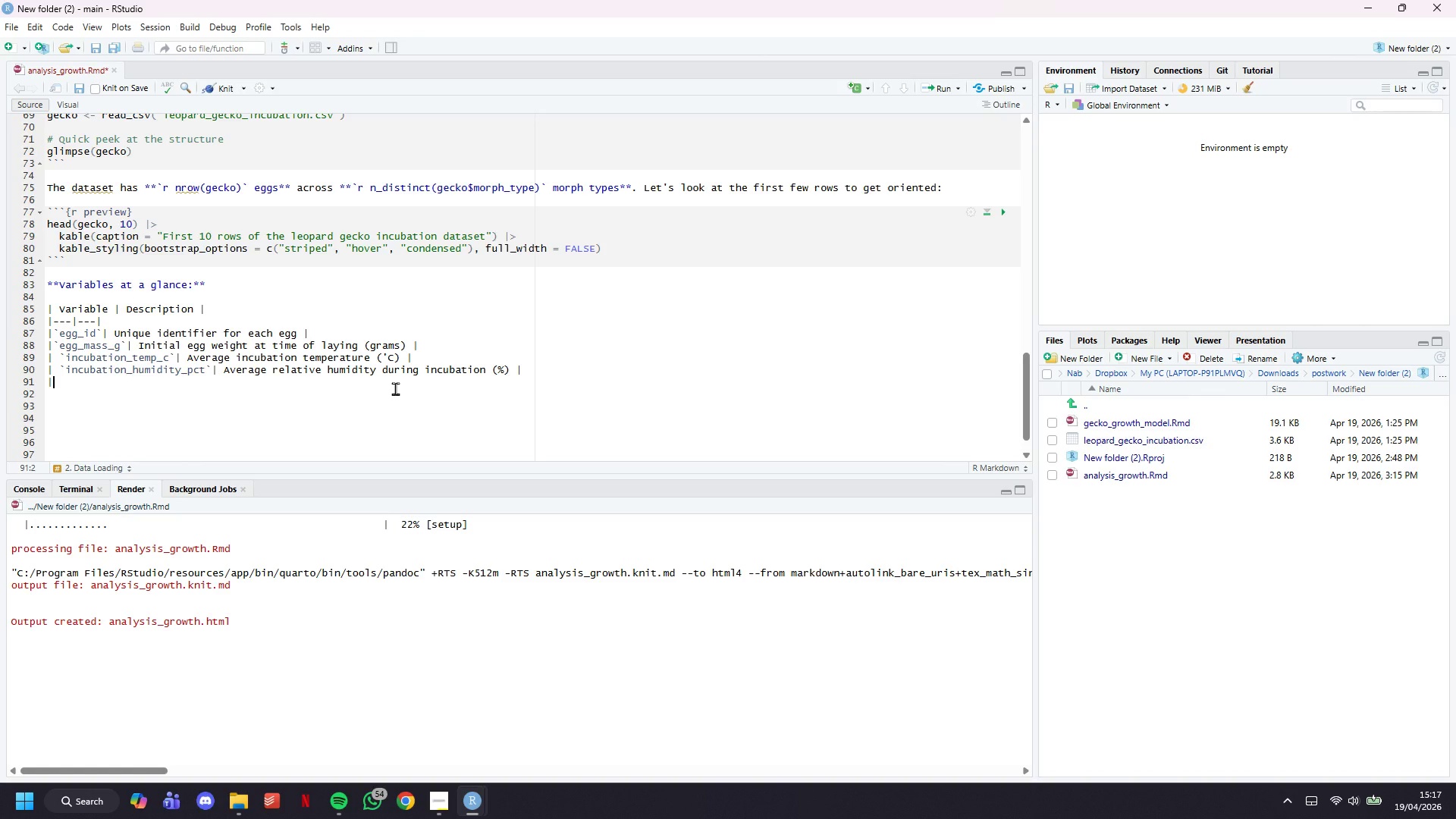 
key(Shift+Backslash)
 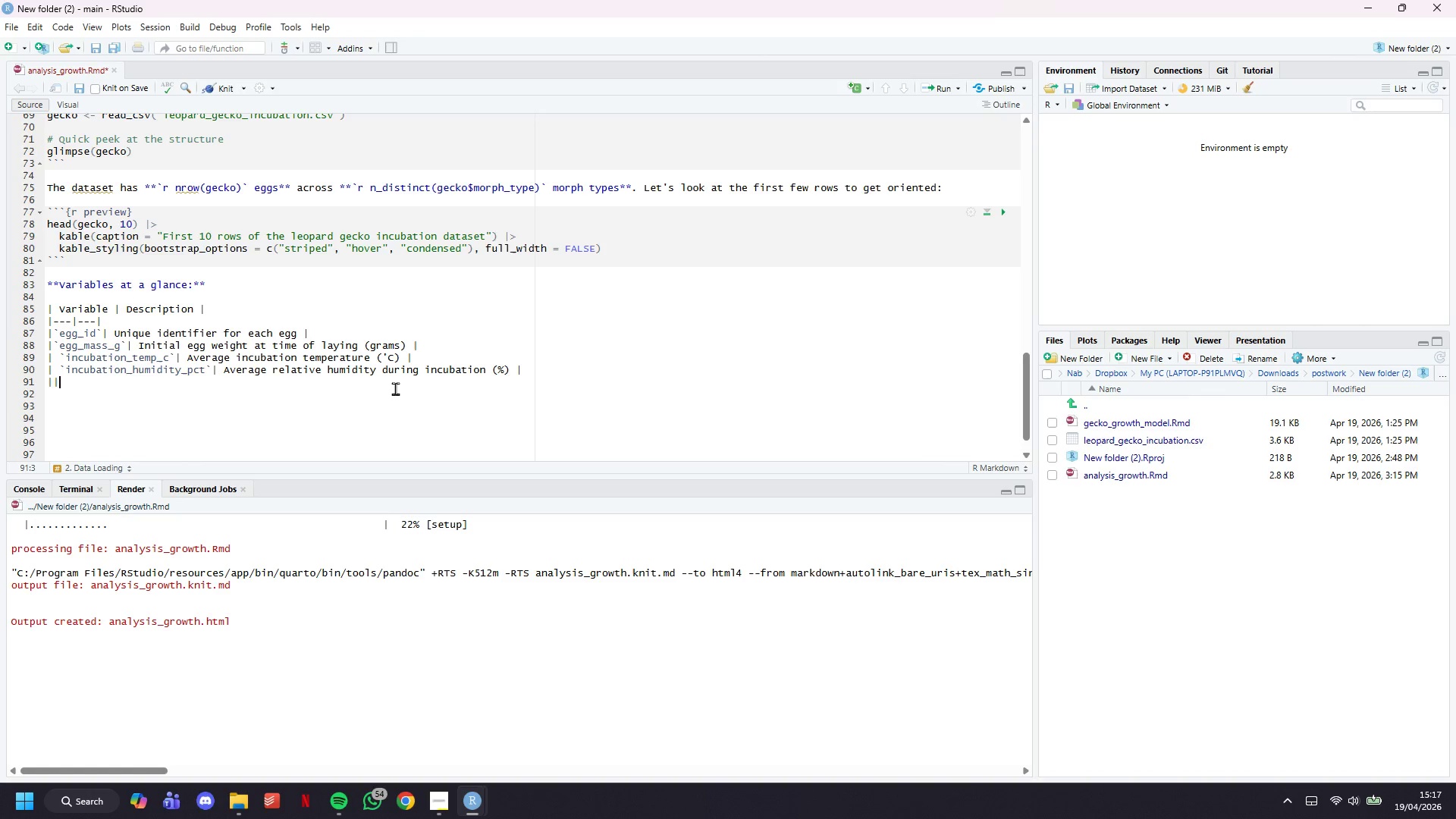 
key(Shift+Backslash)
 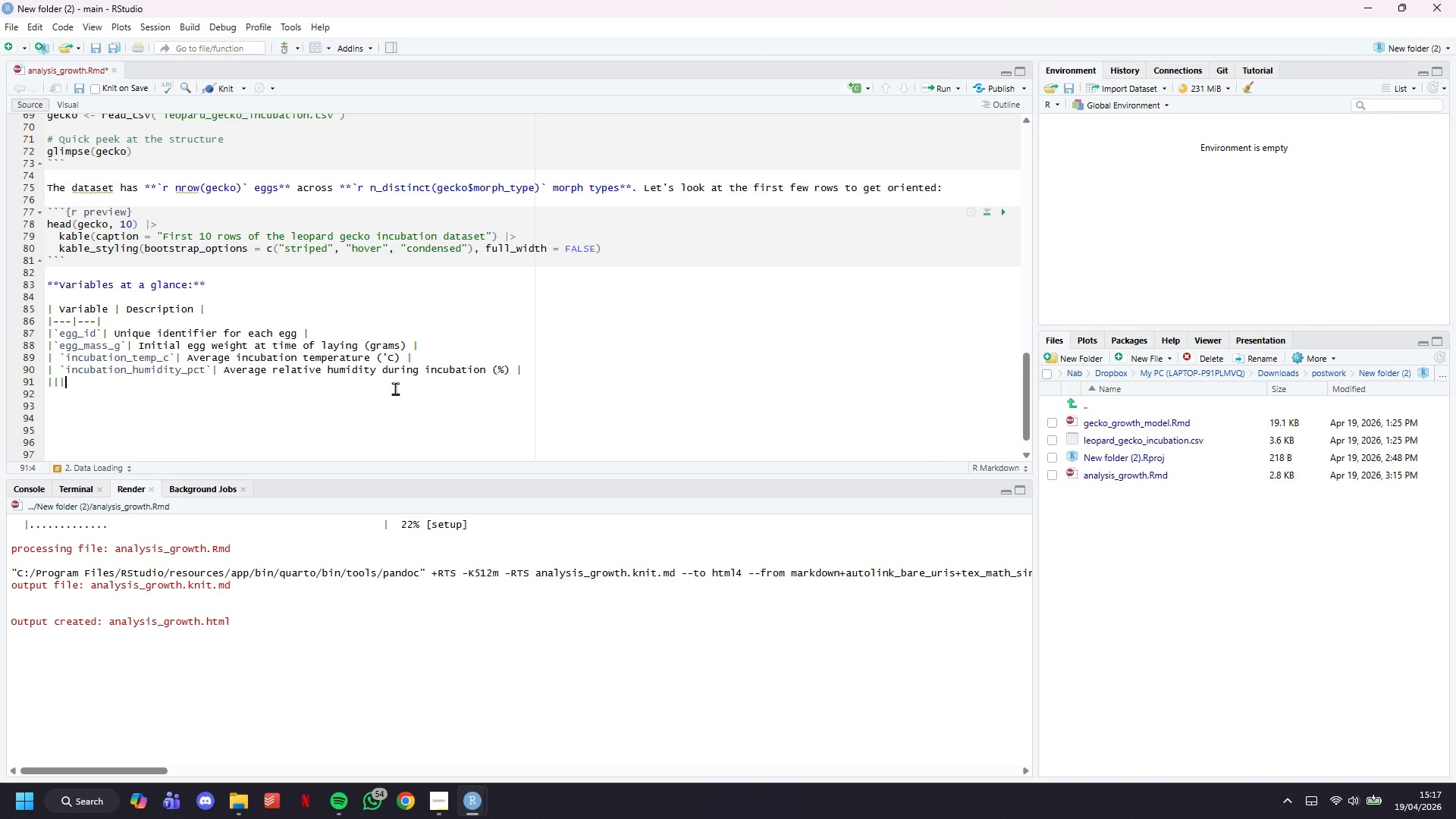 
key(ArrowLeft)
 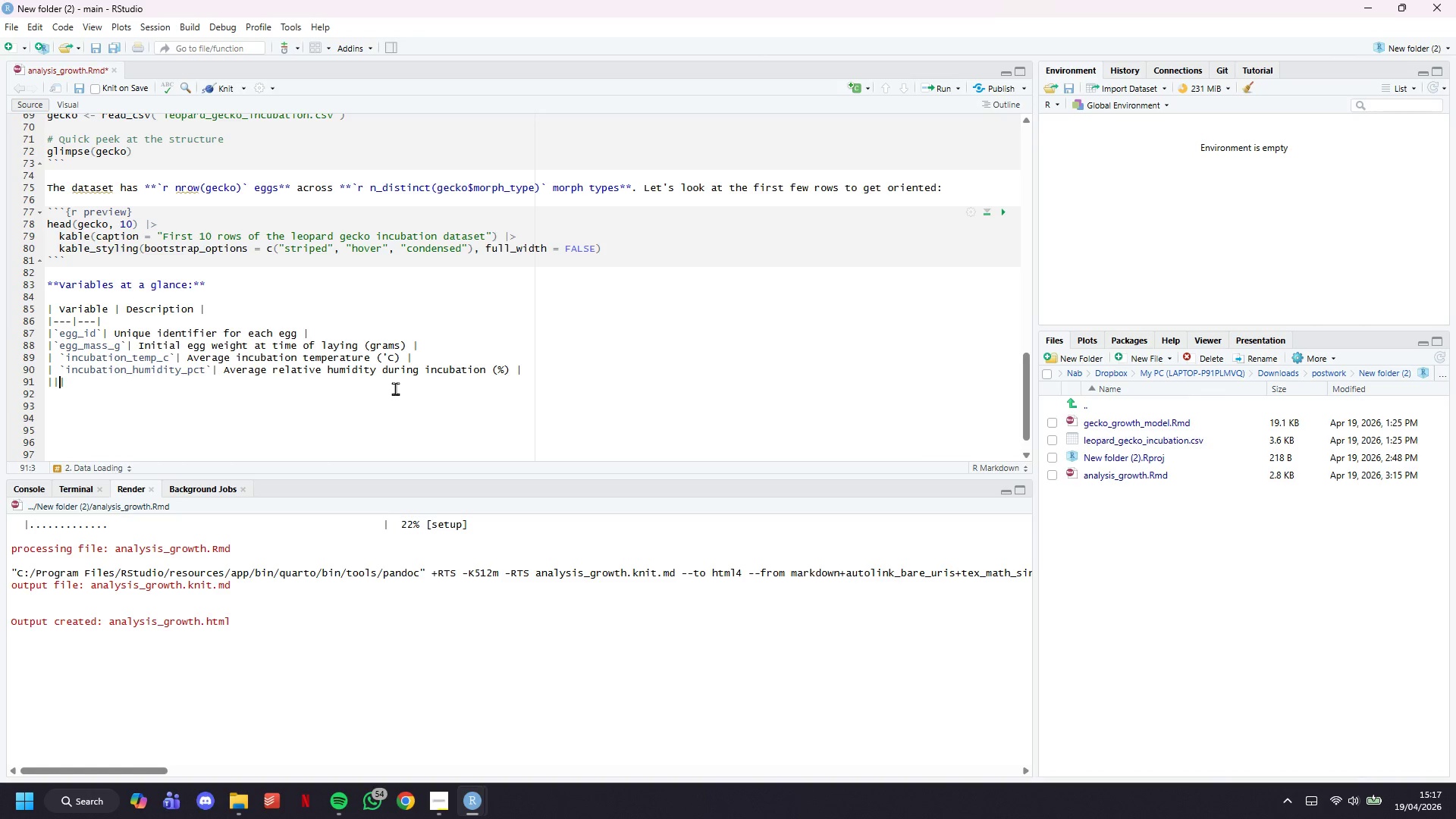 
key(ArrowLeft)
 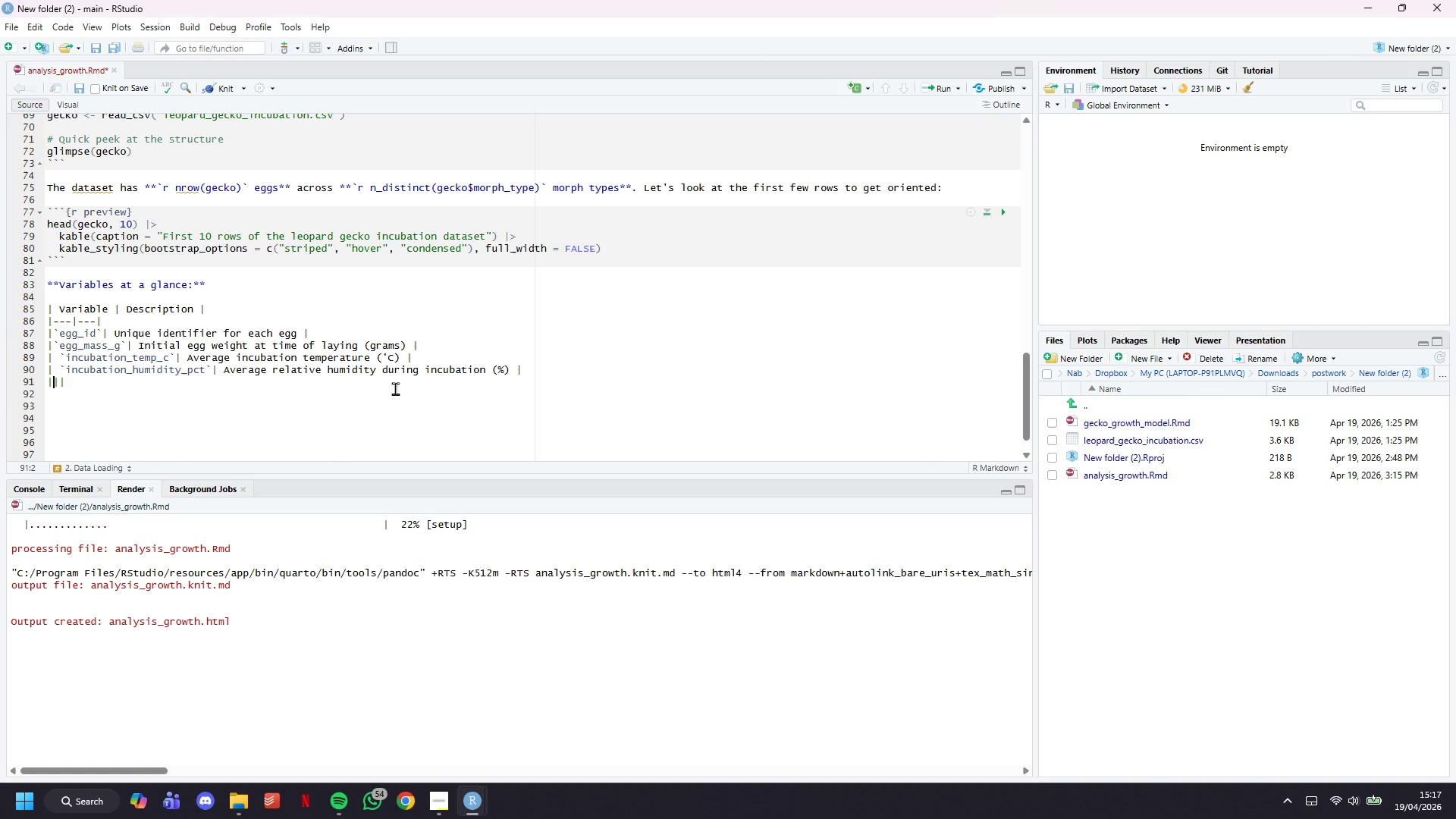 
key(Space)
 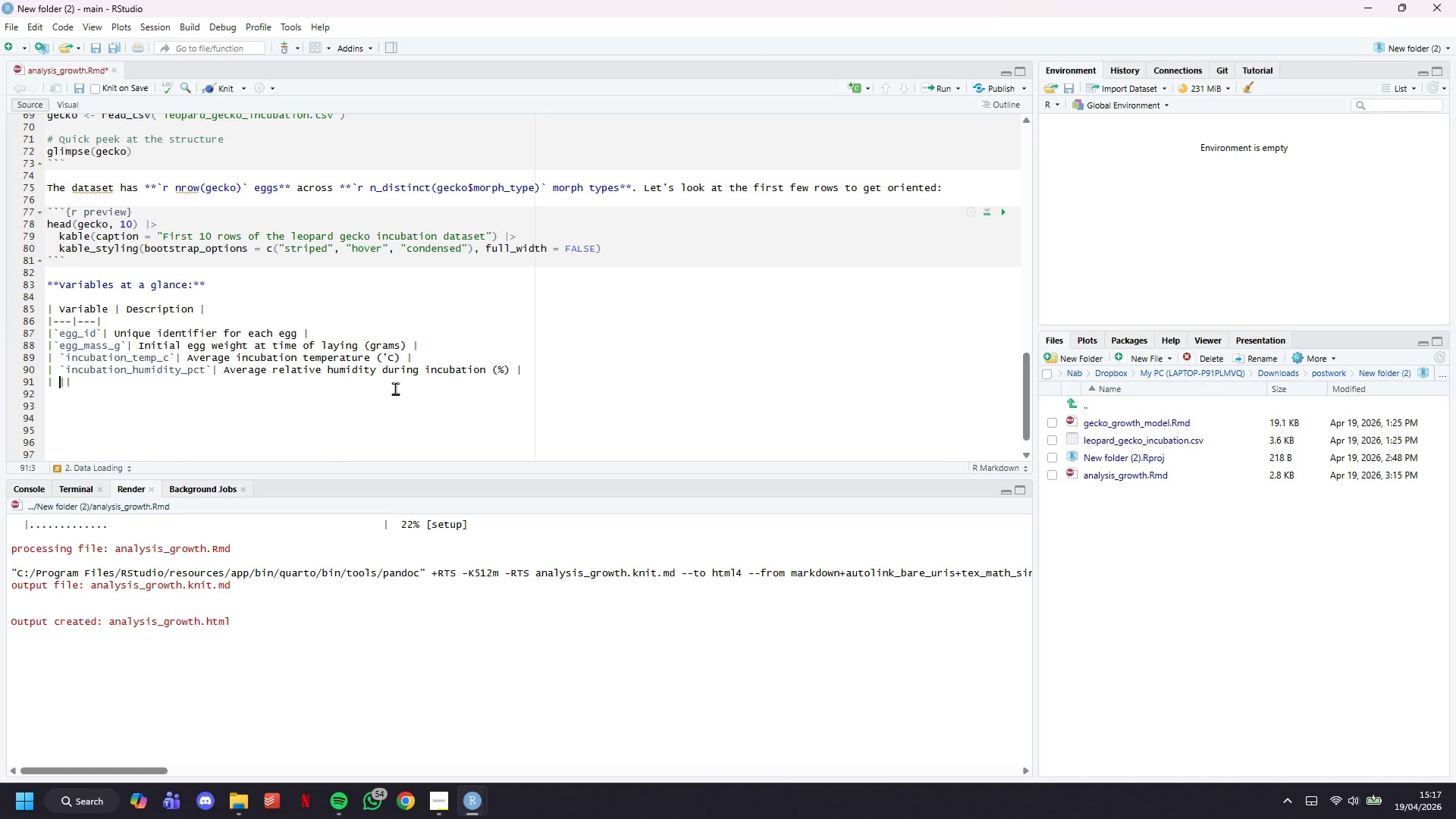 
key(ArrowRight)
 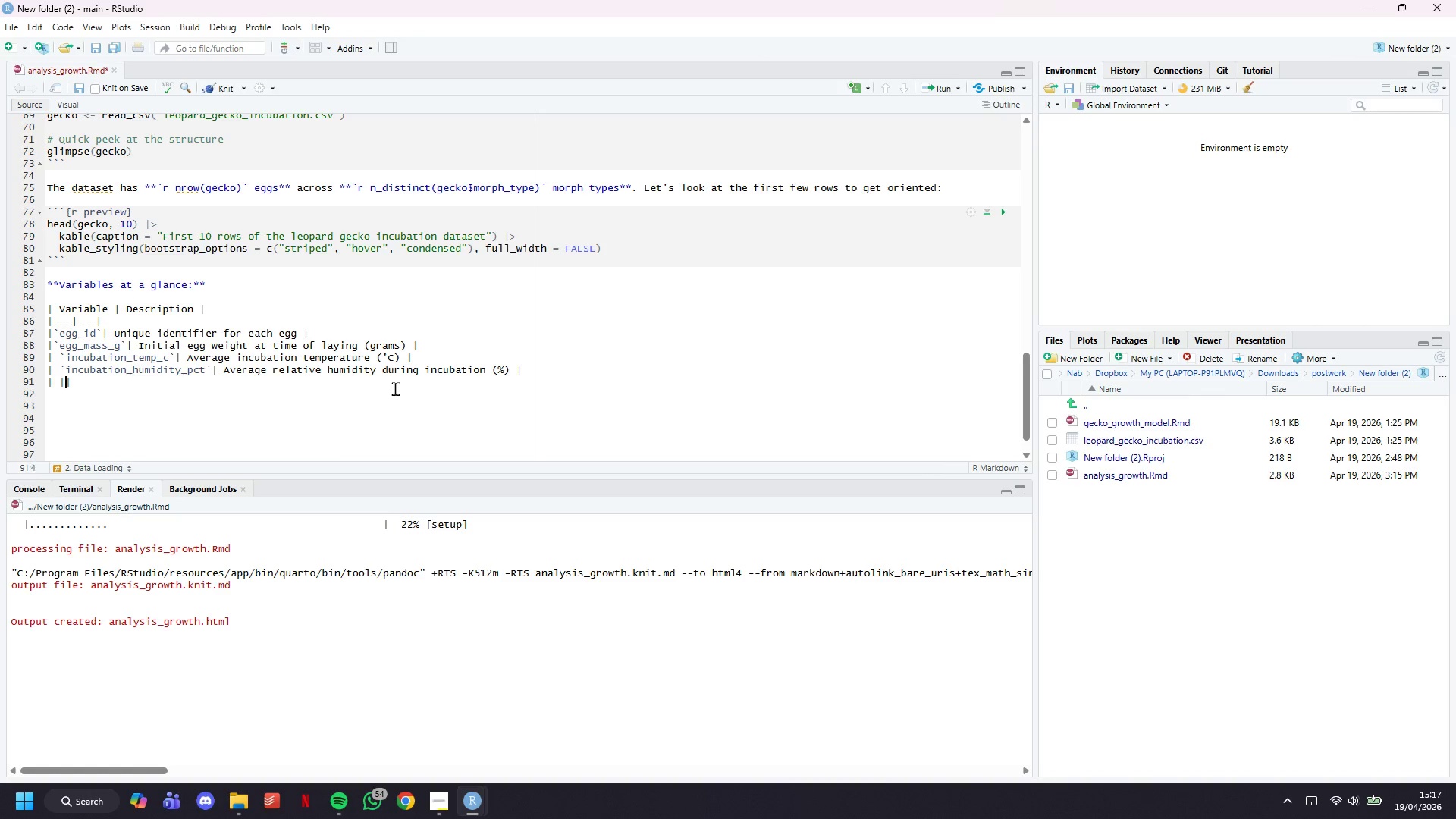 
key(Space)
 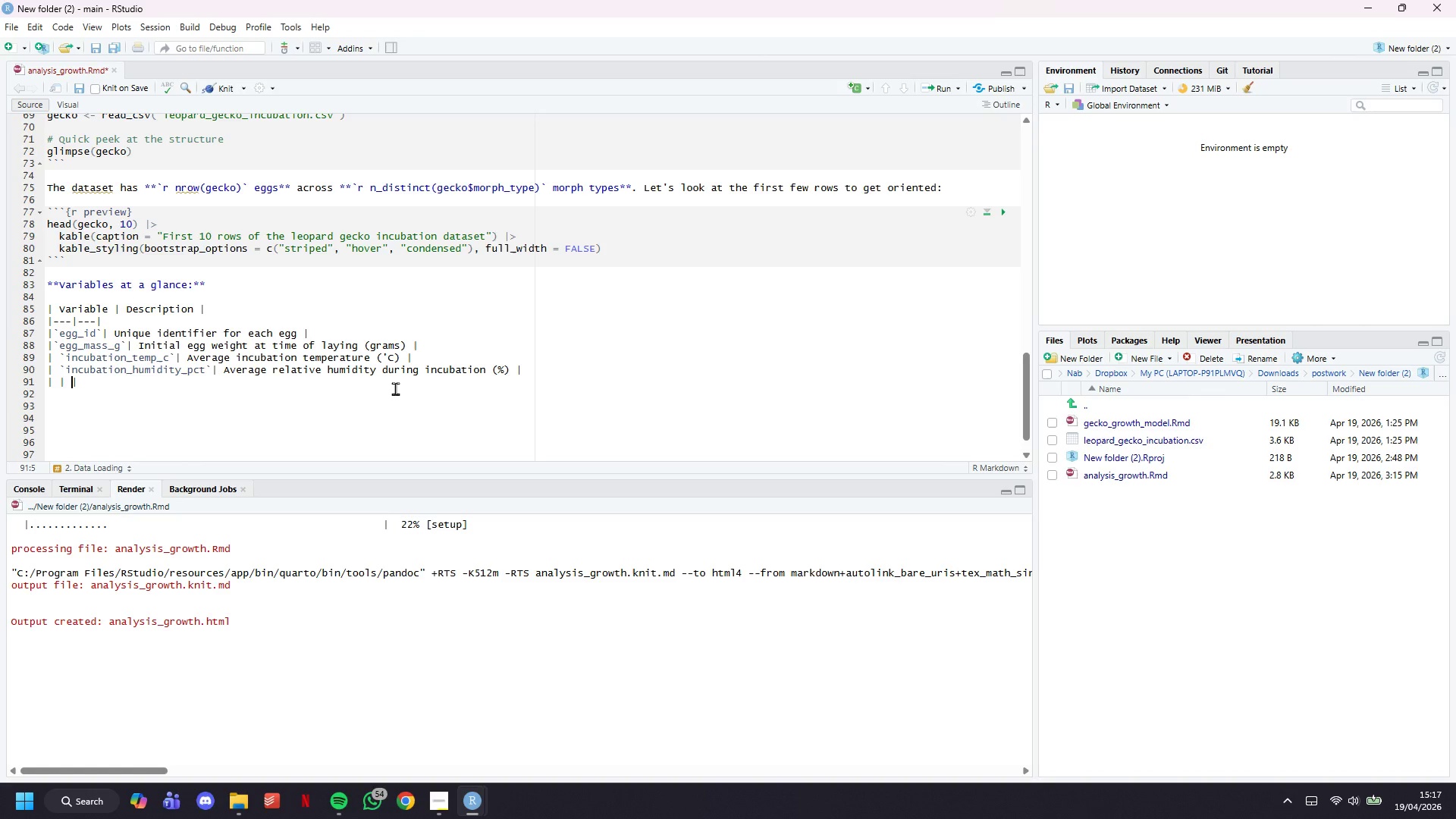 
key(ArrowLeft)
 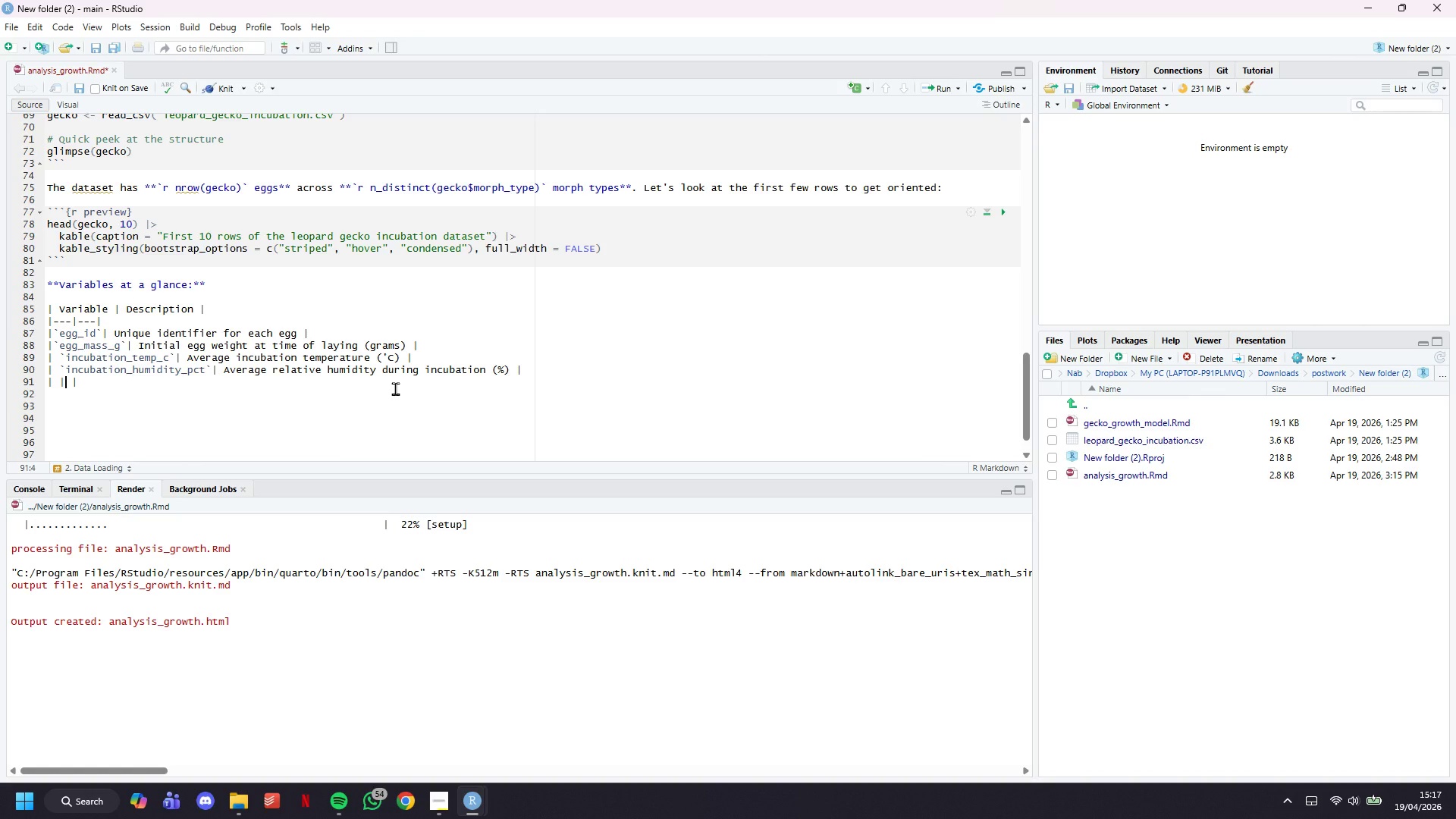 
key(ArrowLeft)
 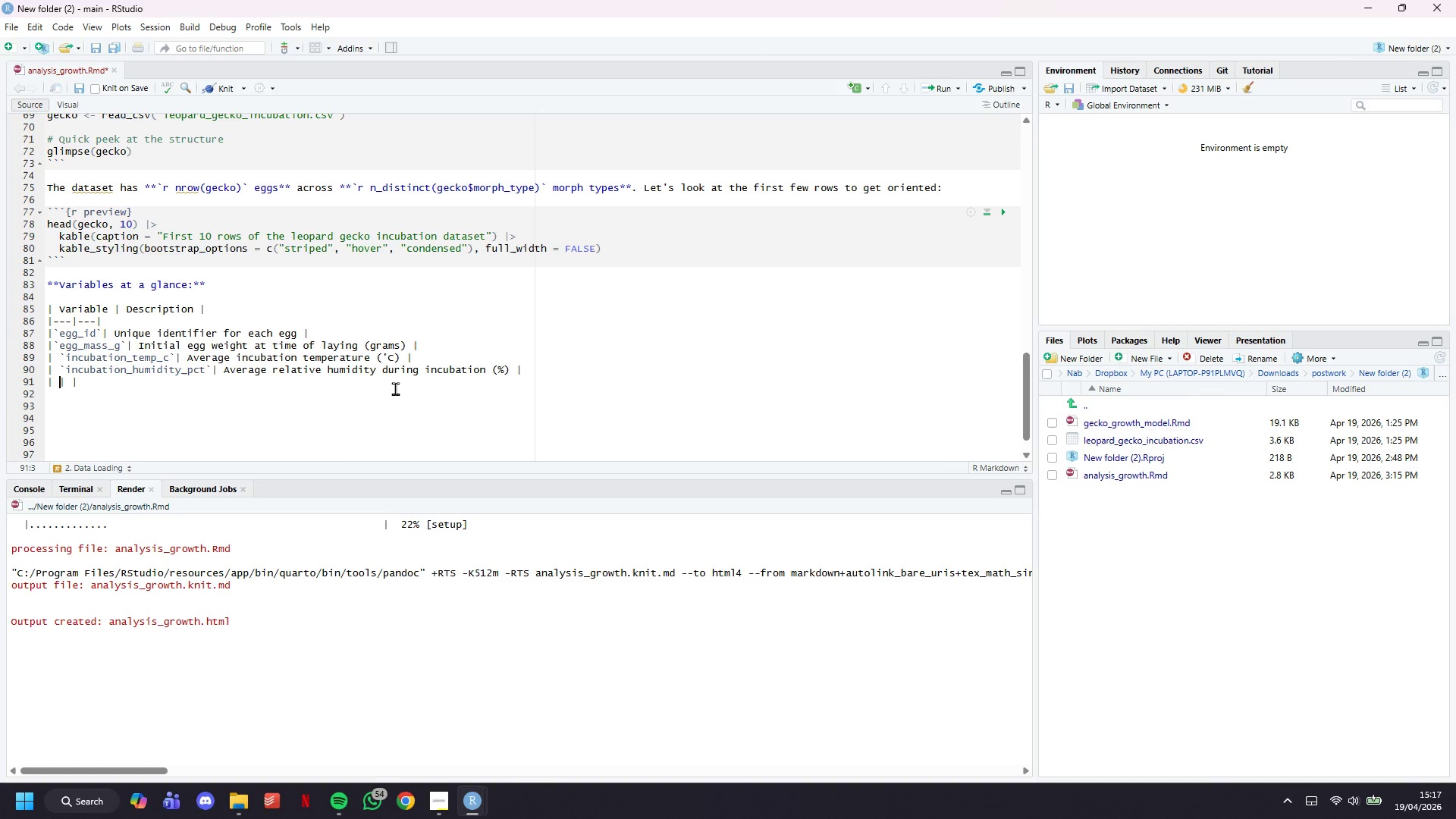 
key(Backquote)
 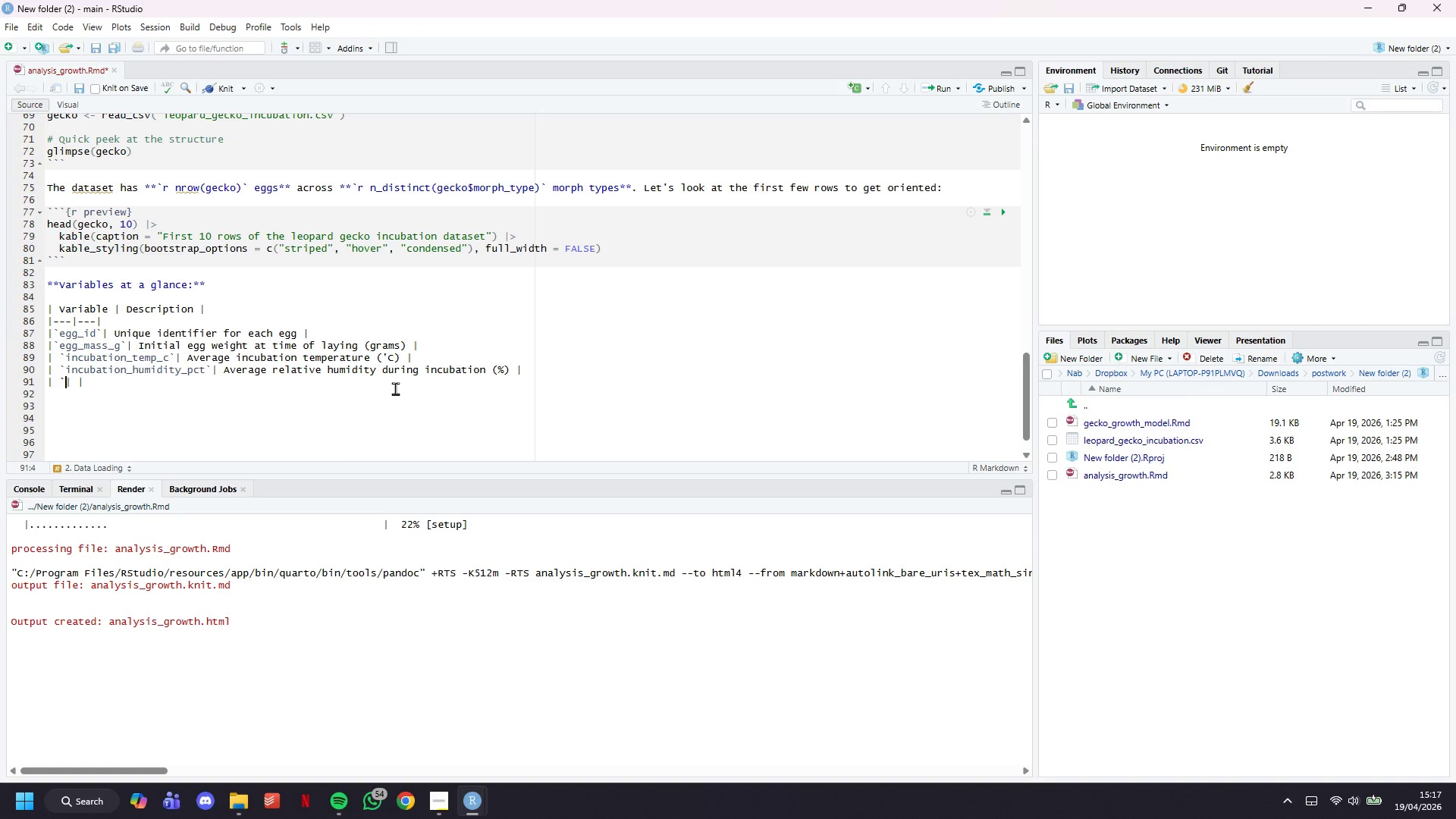 
key(Backquote)
 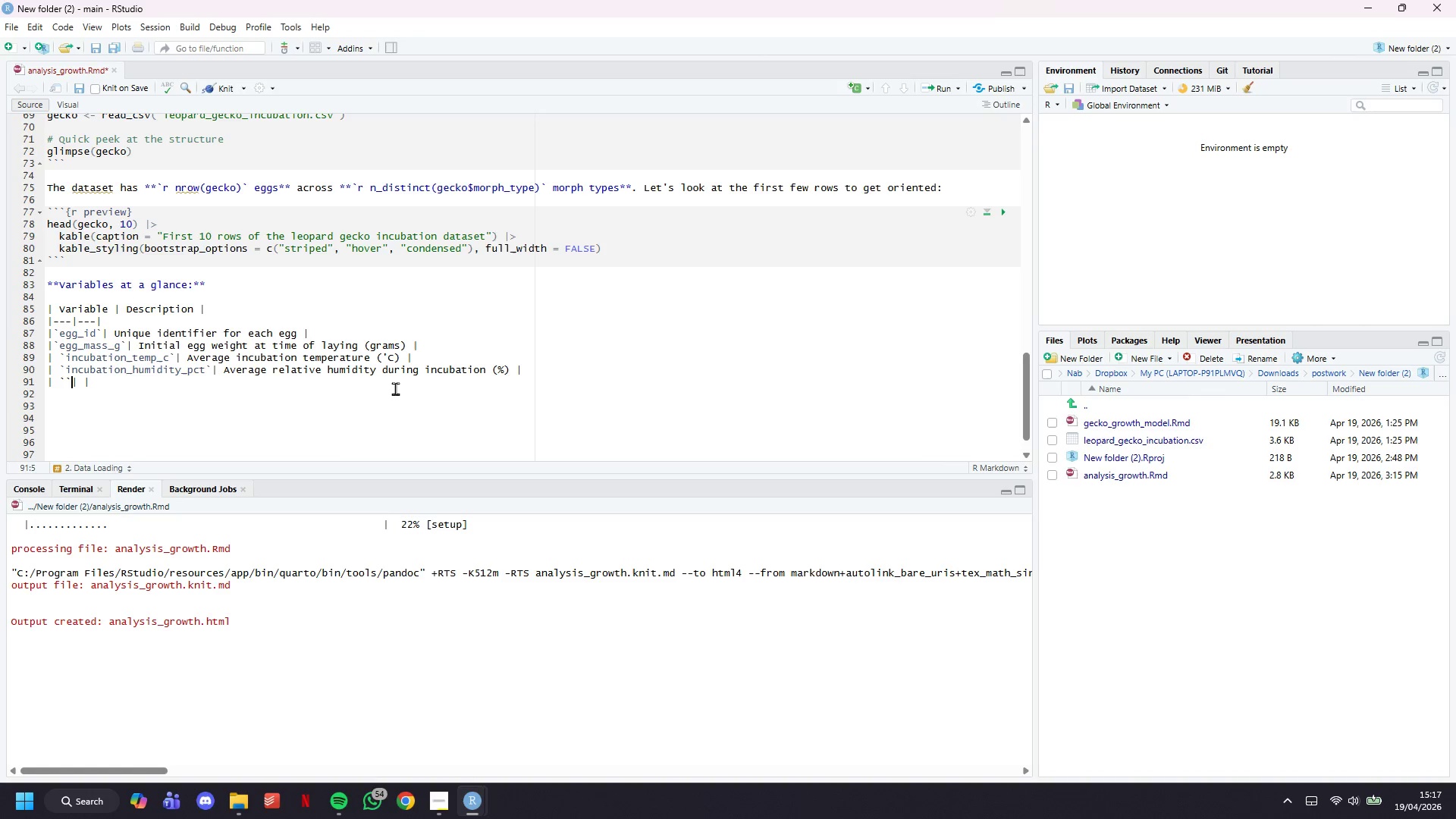 
key(ArrowLeft)
 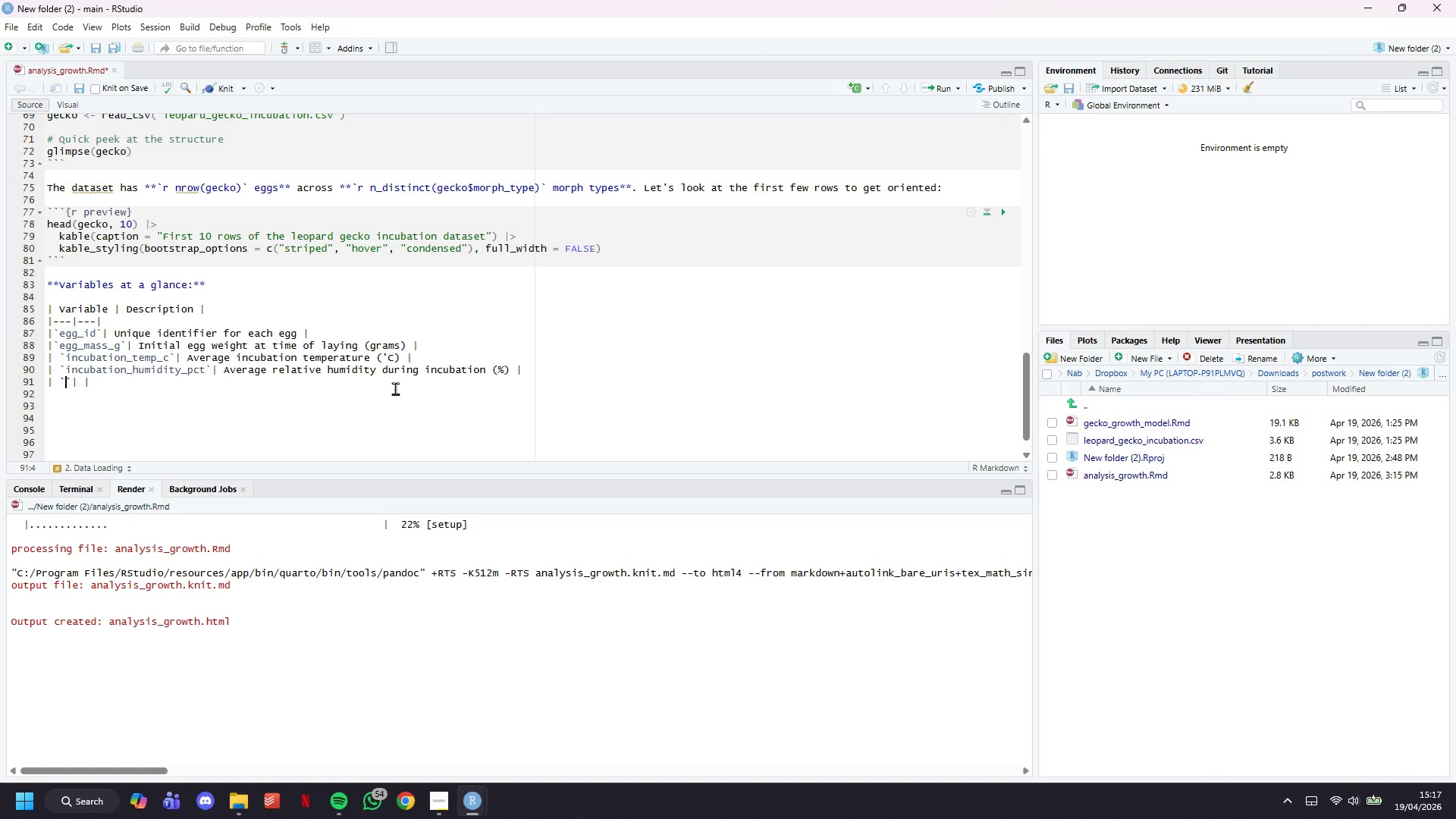 
type(incubation_days)
 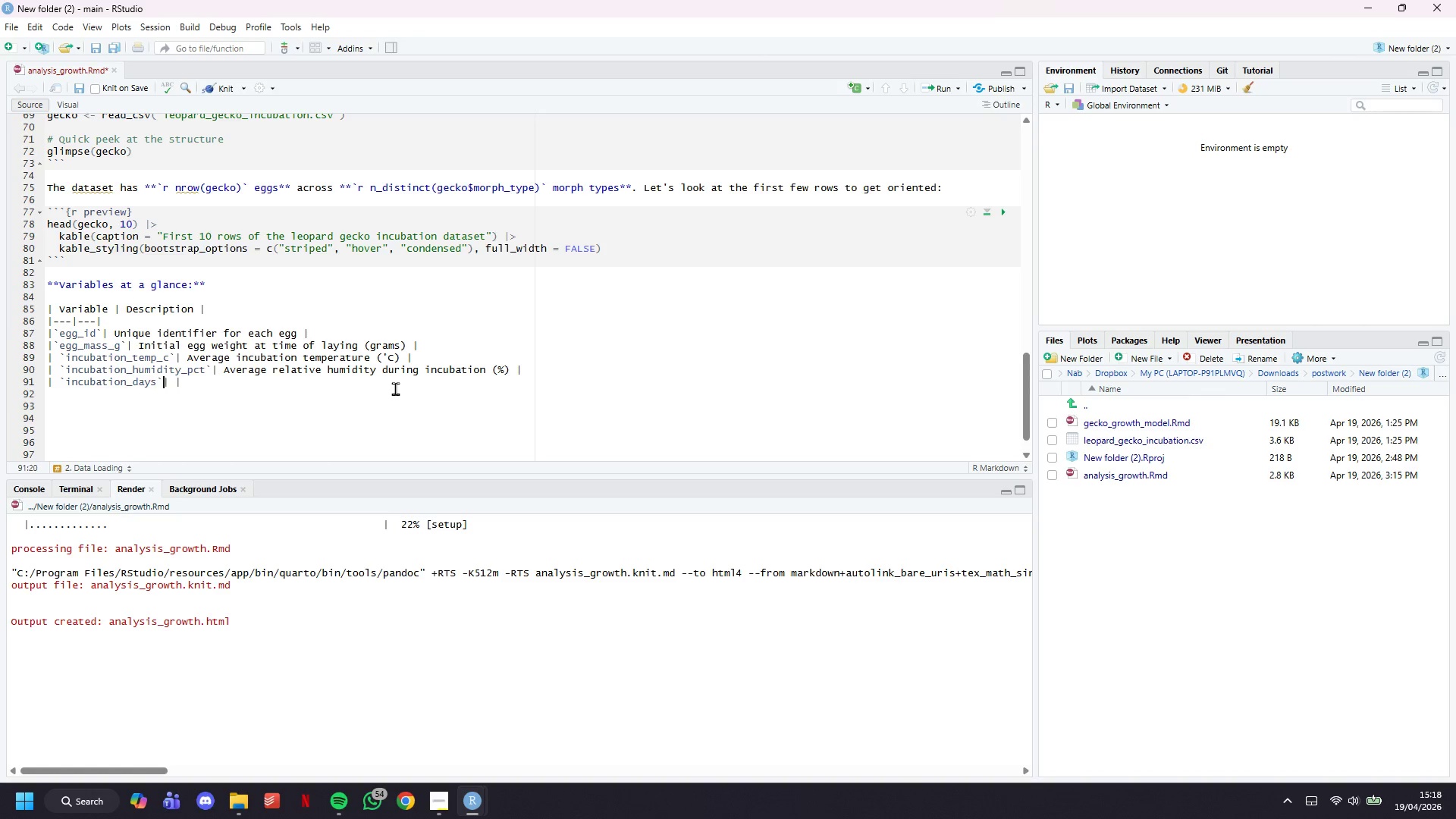 
key(ArrowRight)
 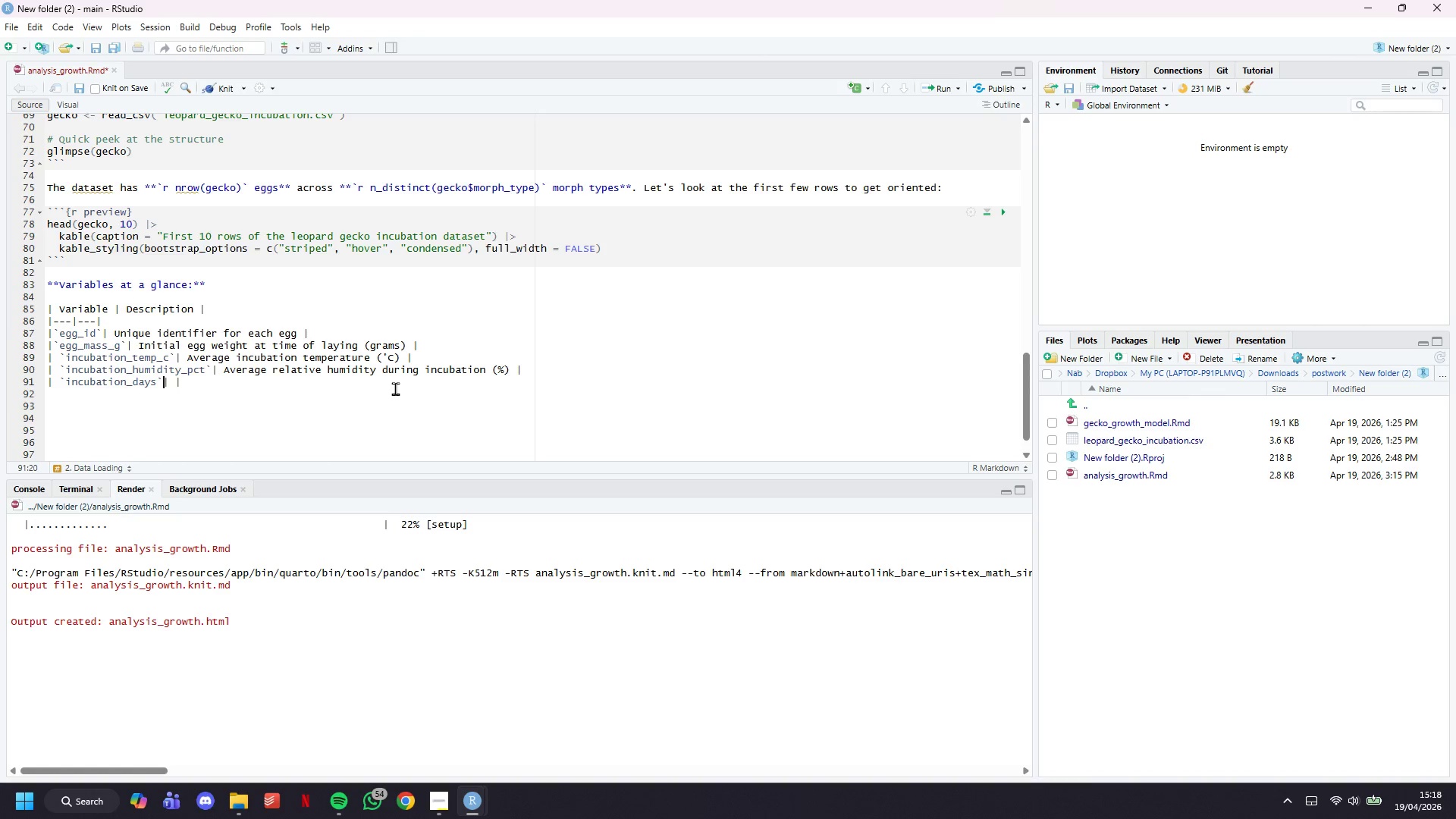 
key(ArrowRight)
 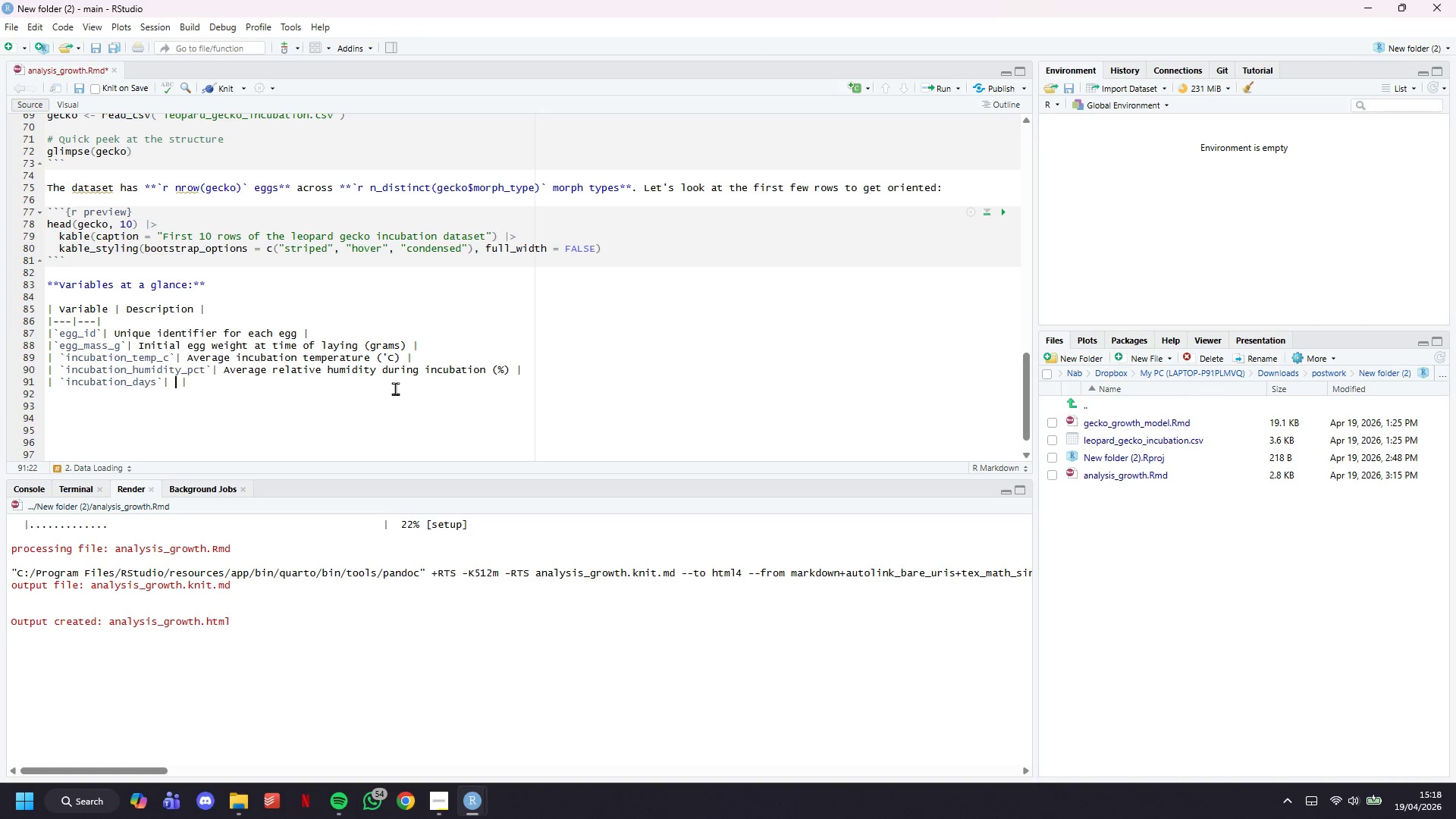 
type( Number of days until hatching)
 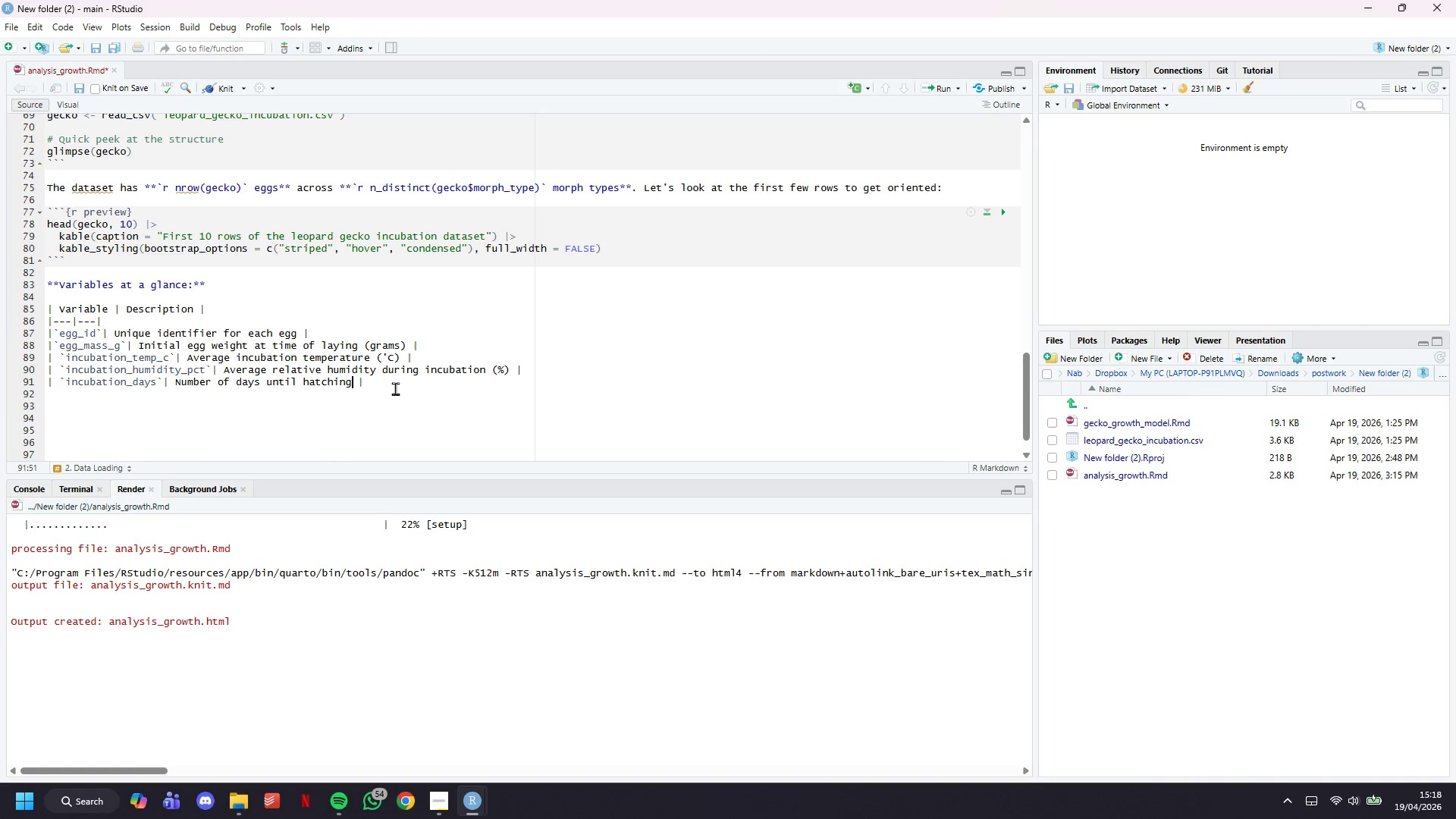 
key(ArrowRight)
 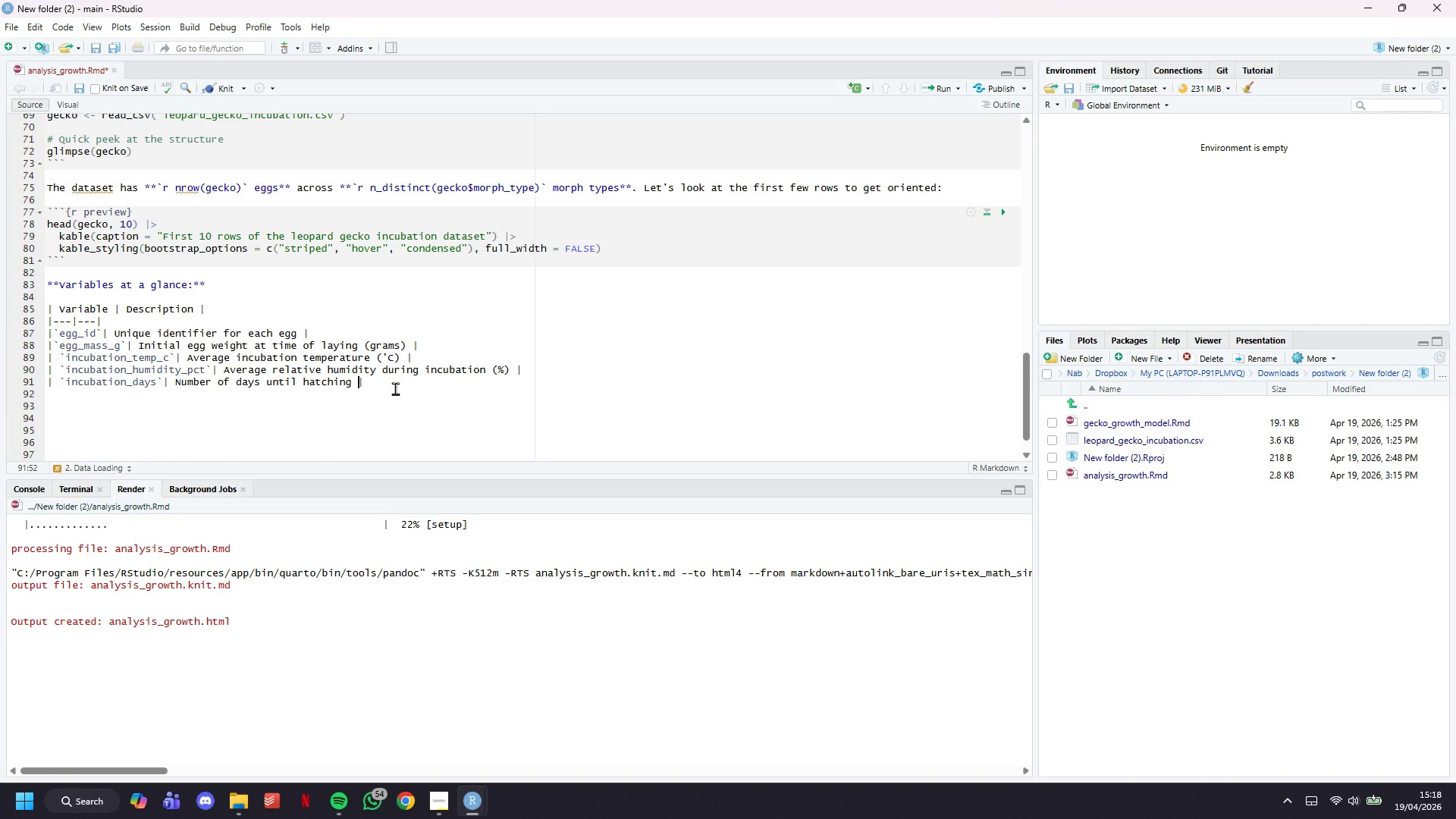 
key(ArrowRight)
 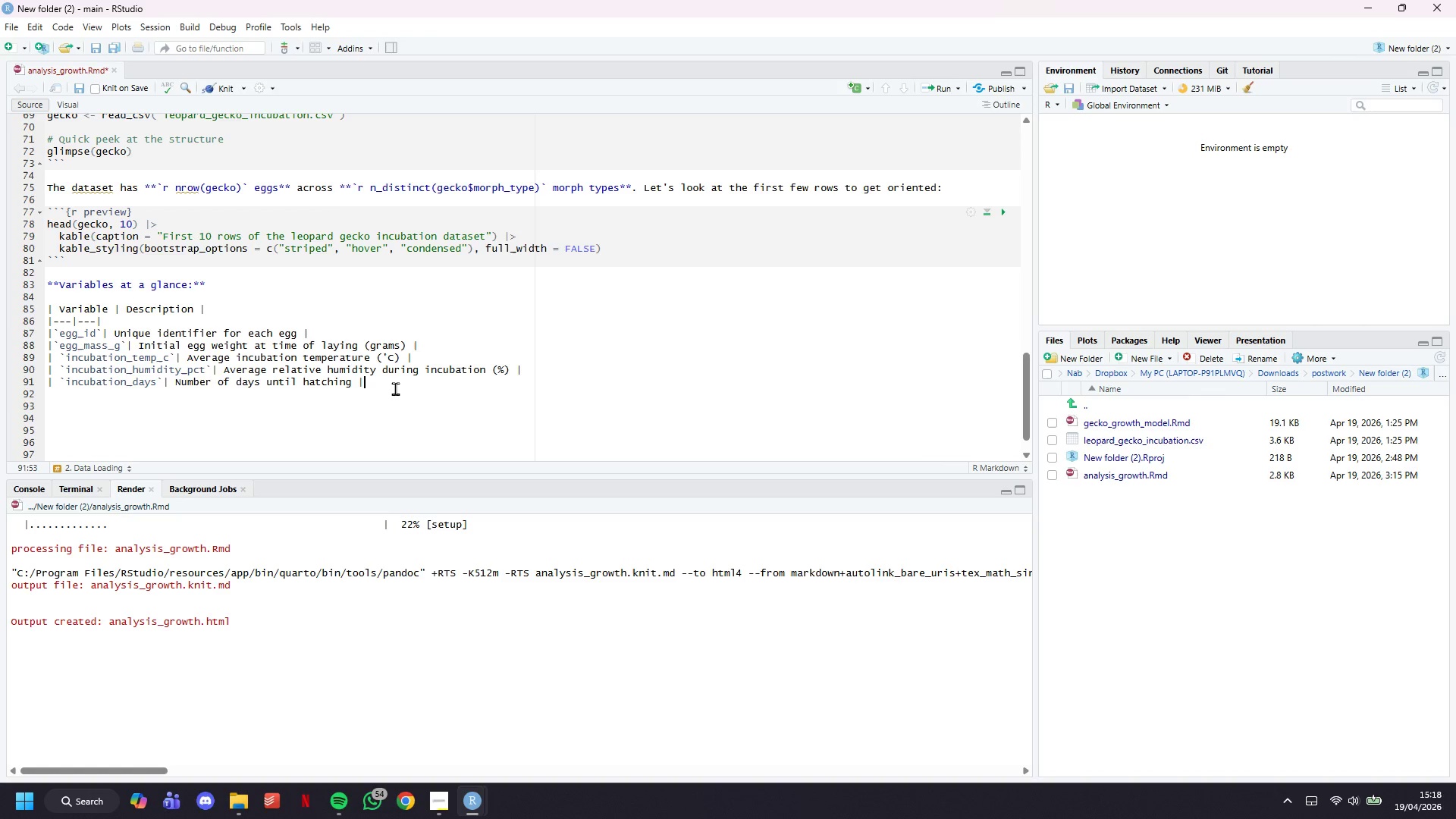 
key(Enter)
 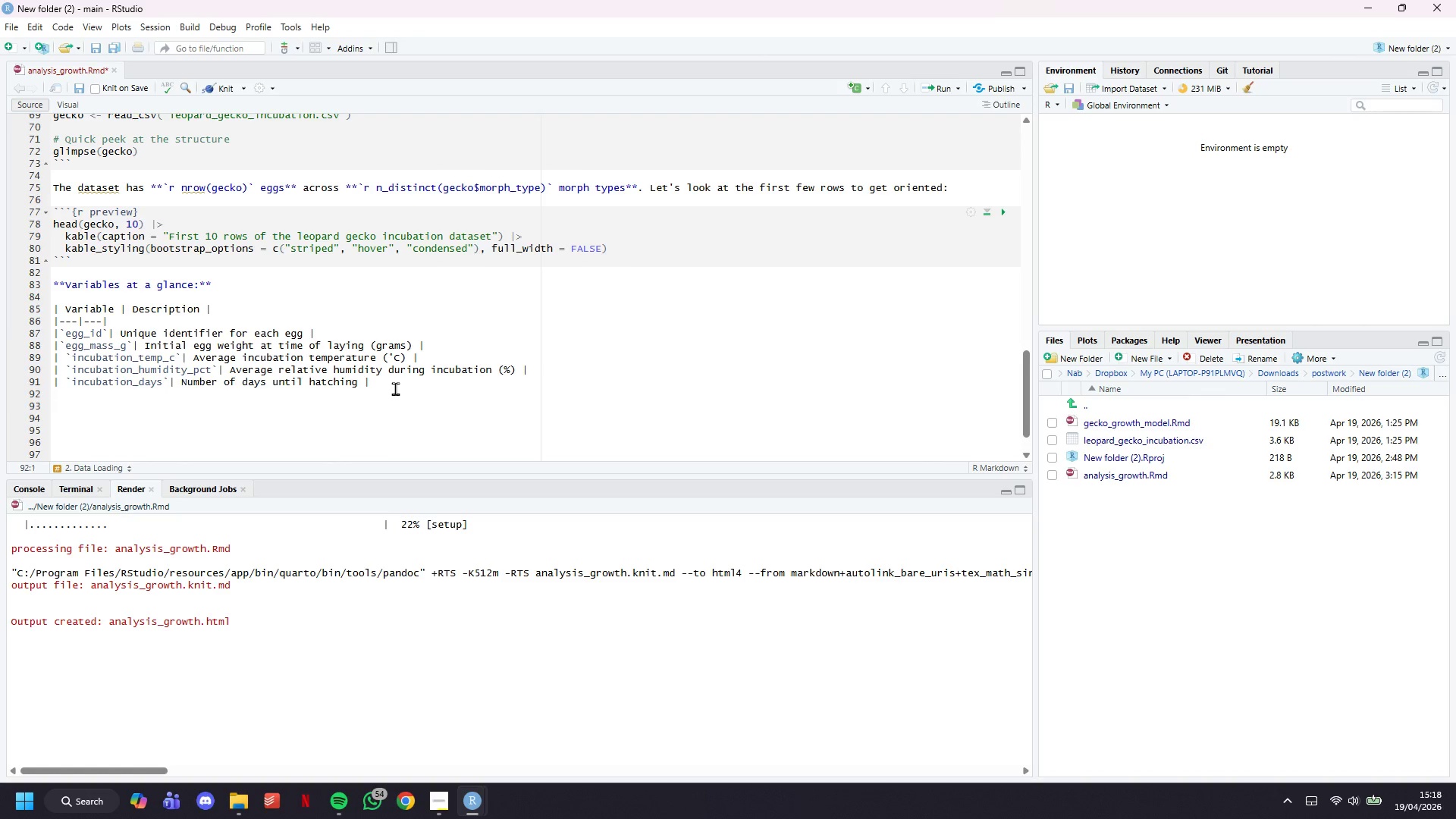 
key(Shift+Backslash)
 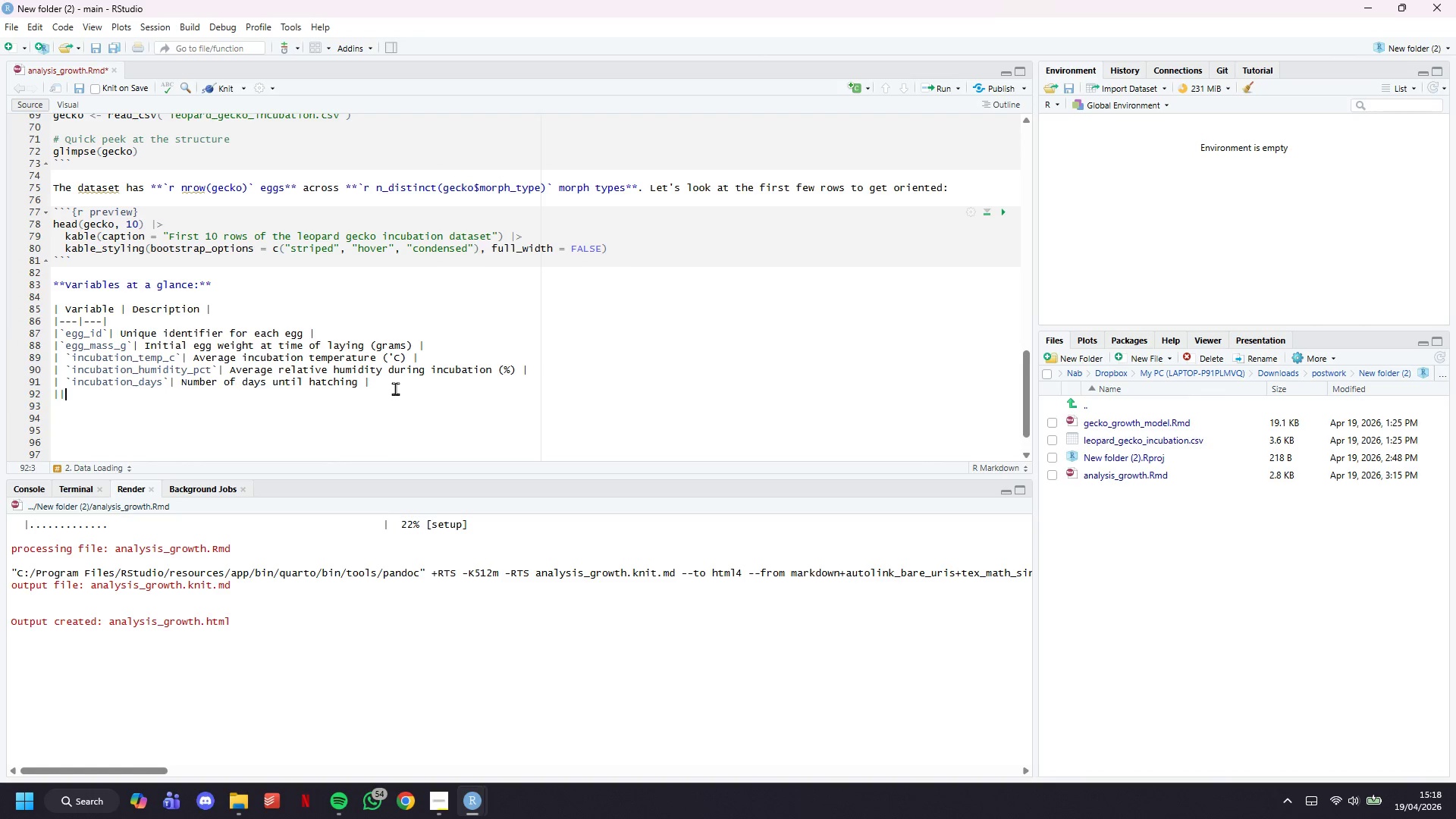 
key(Shift+Backslash)
 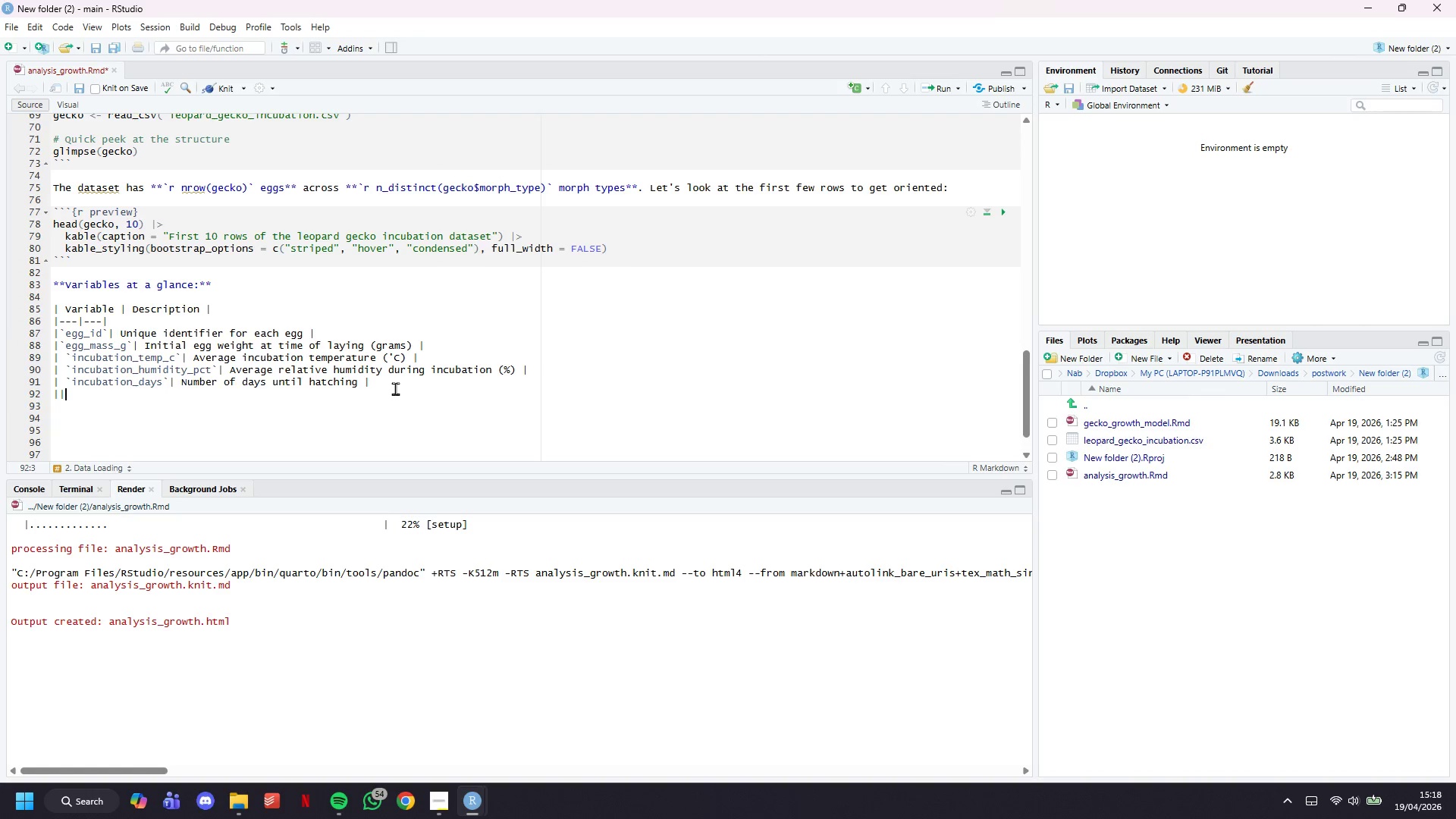 
key(Shift+Backslash)
 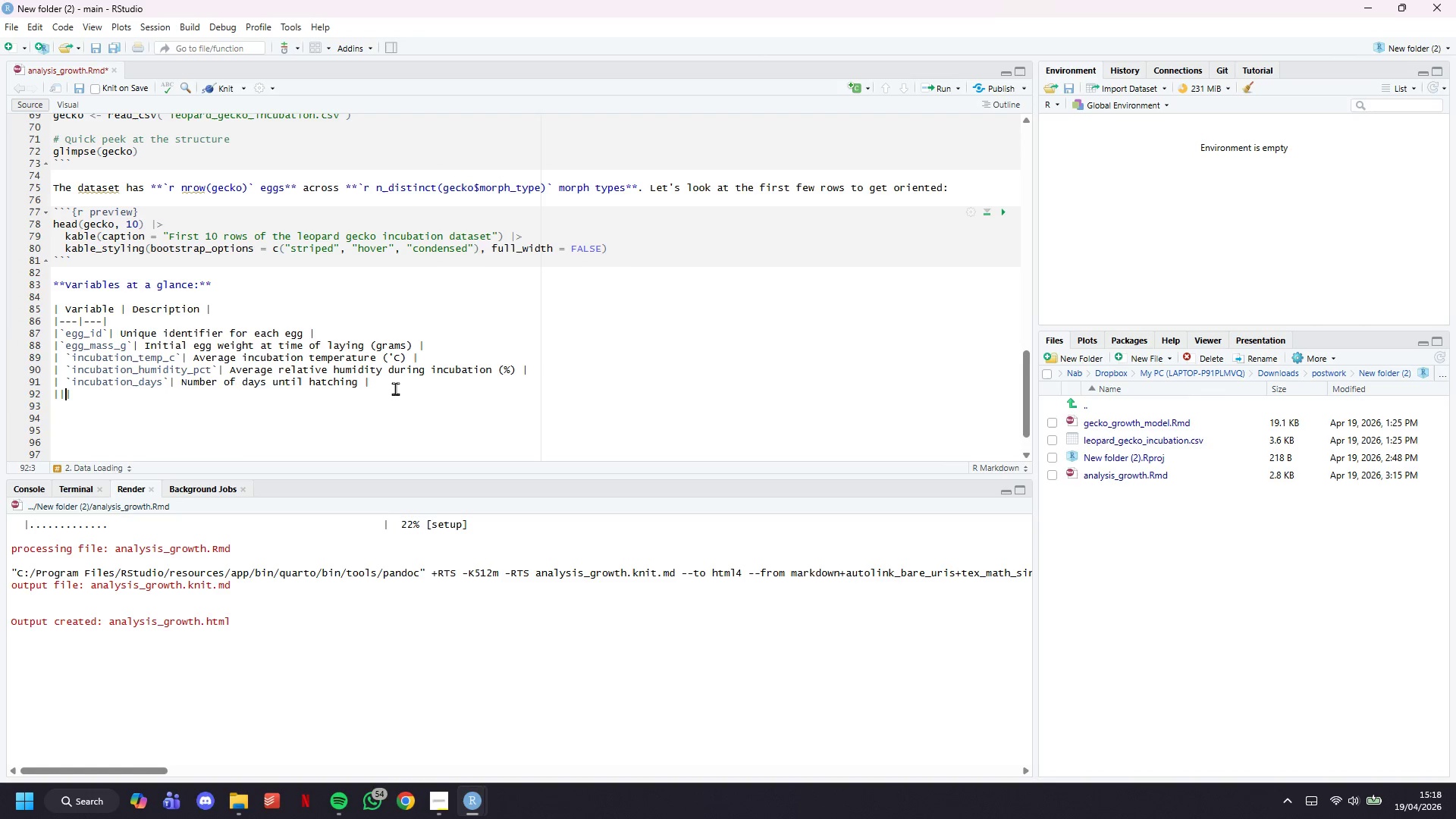 
key(ArrowLeft)
 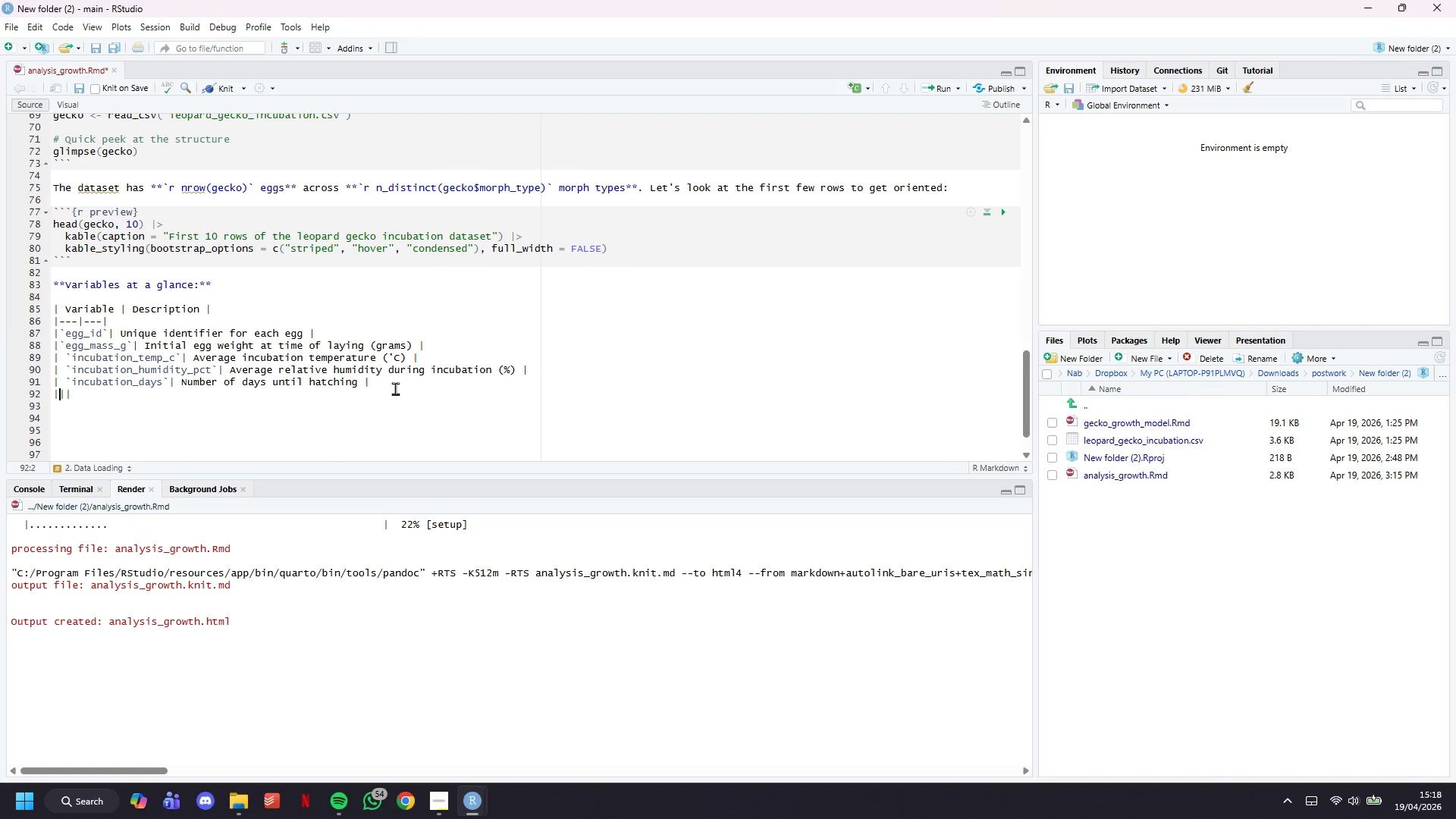 
key(ArrowLeft)
 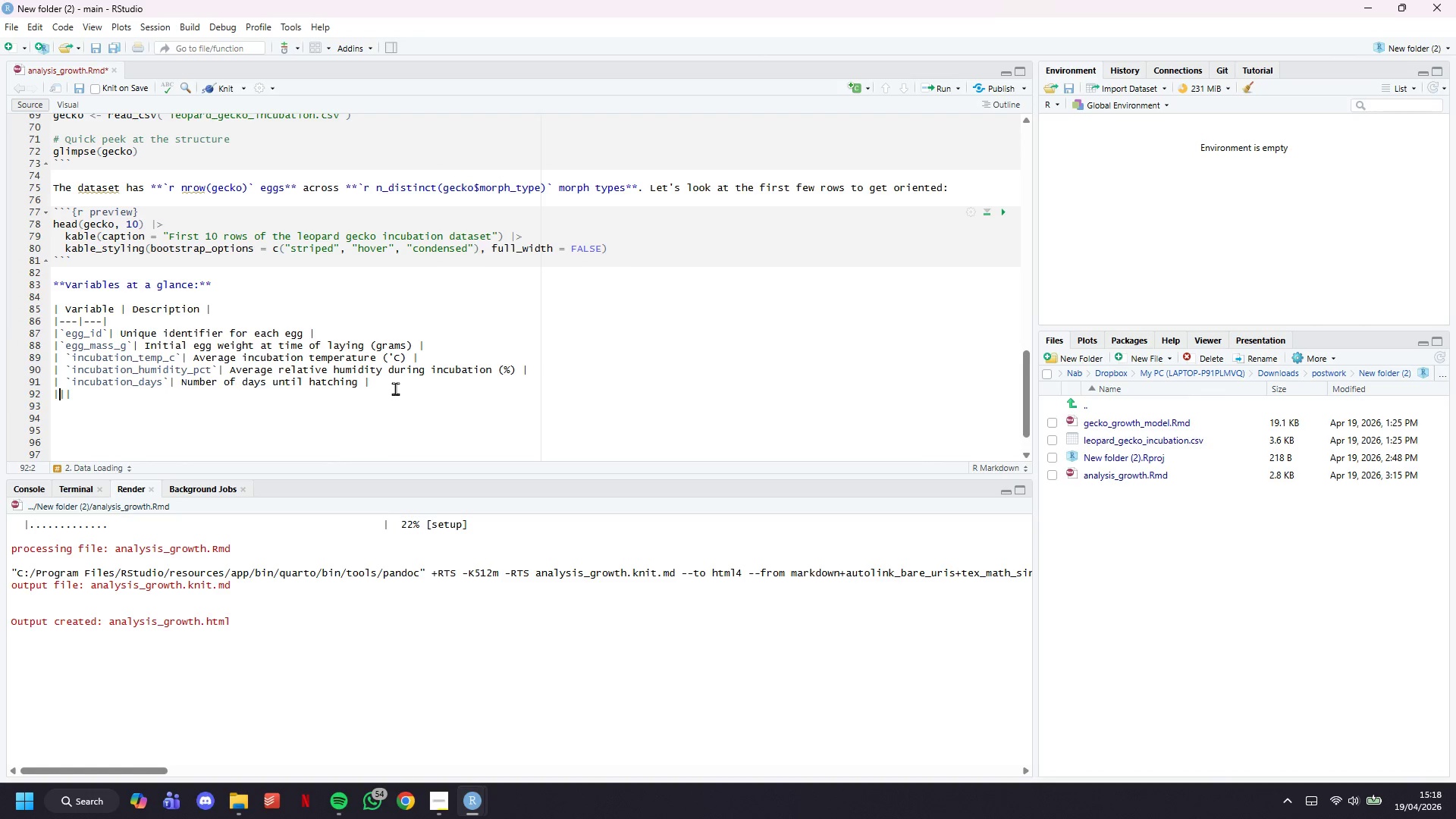 
key(Space)
 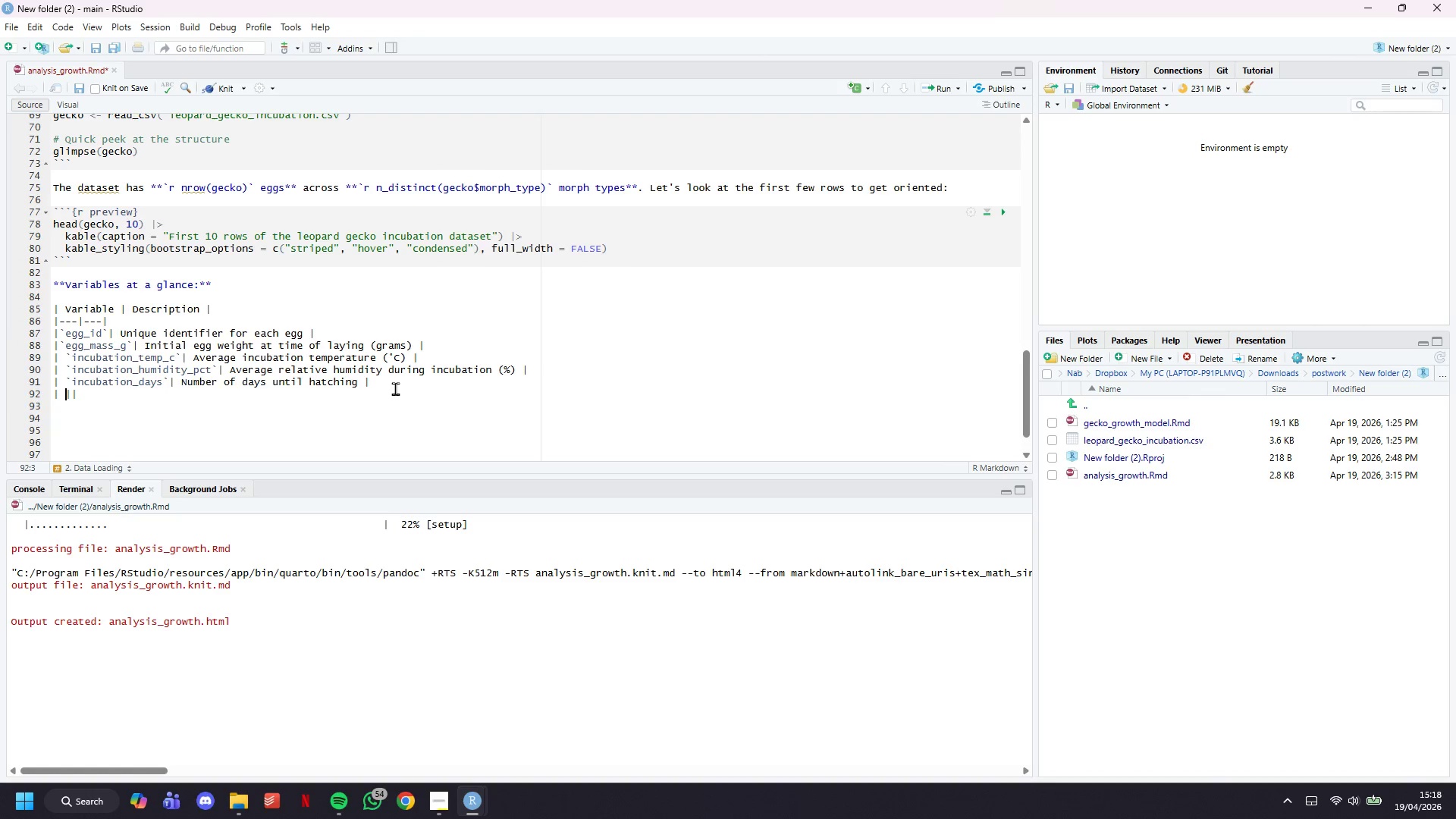 
key(ArrowRight)
 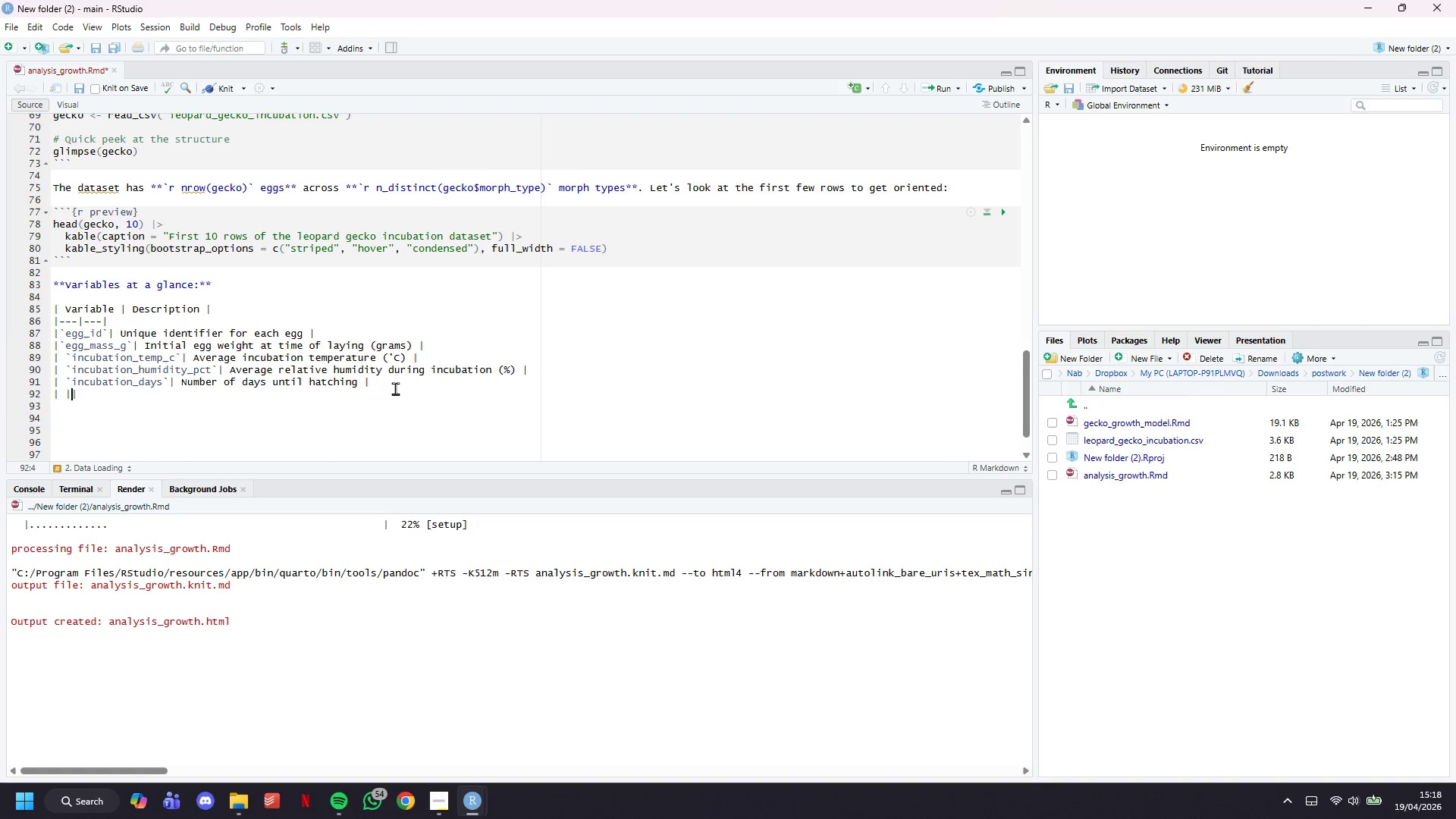 
key(Space)
 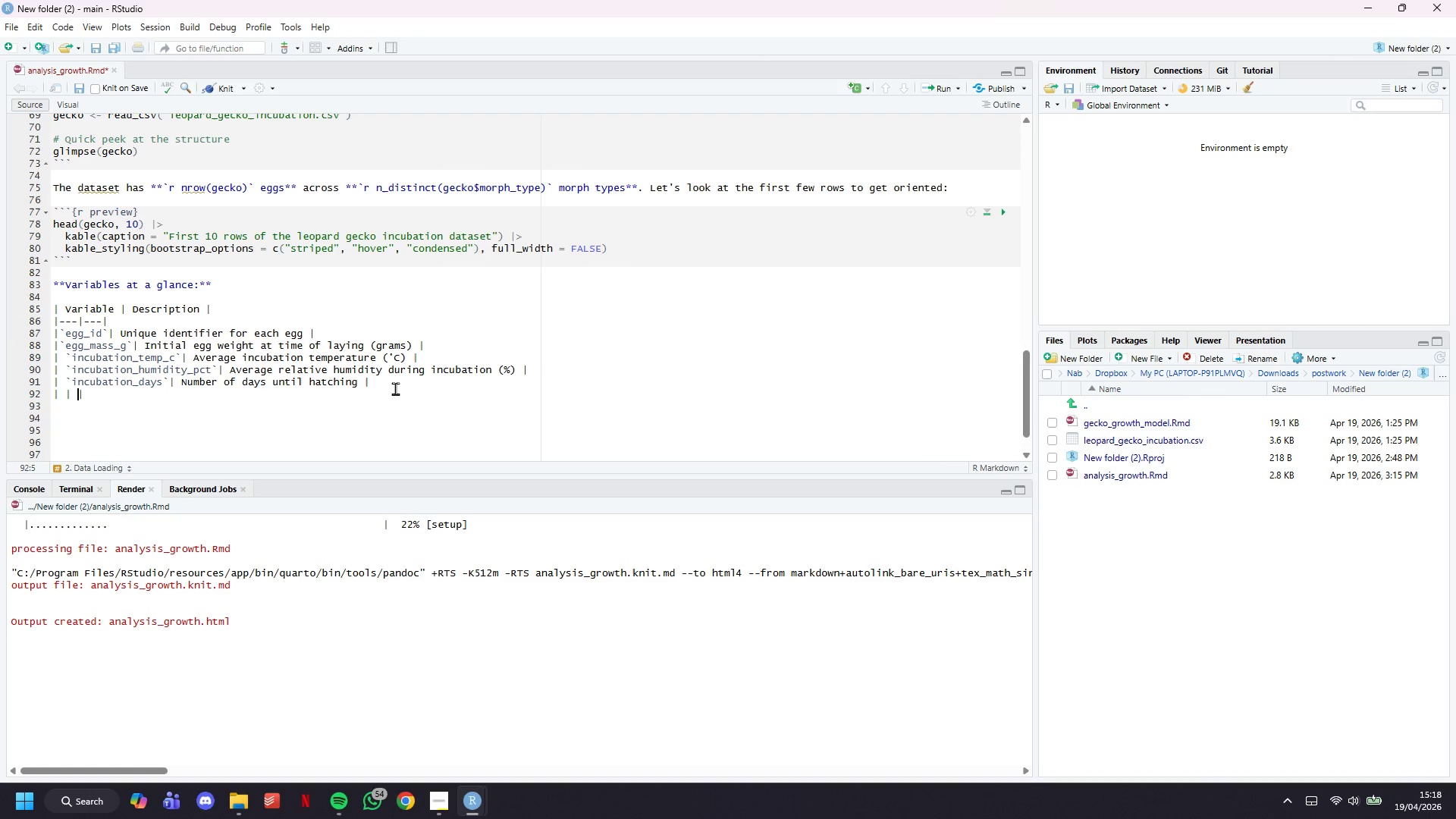 
key(ArrowLeft)
 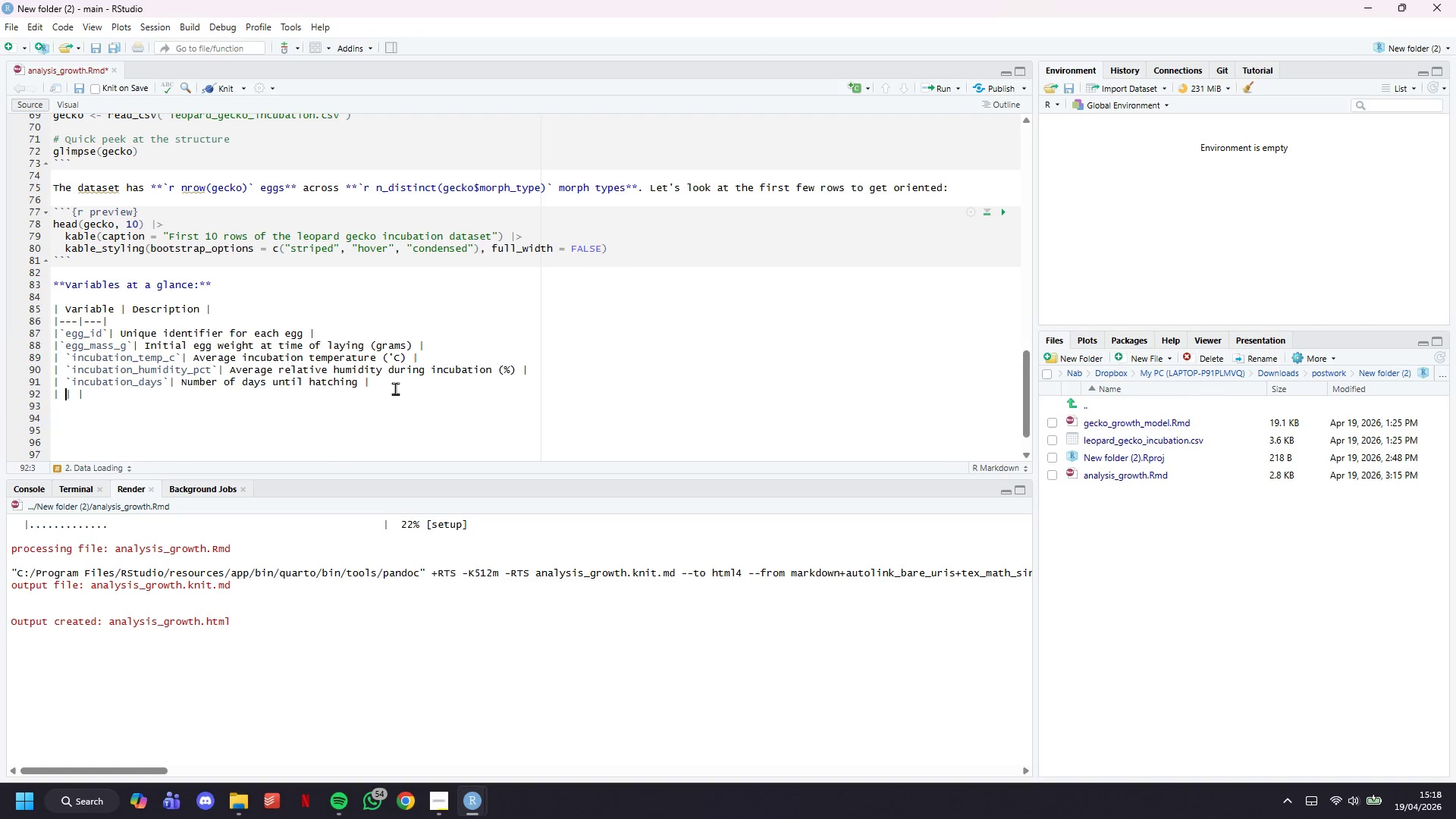 
key(ArrowLeft)
 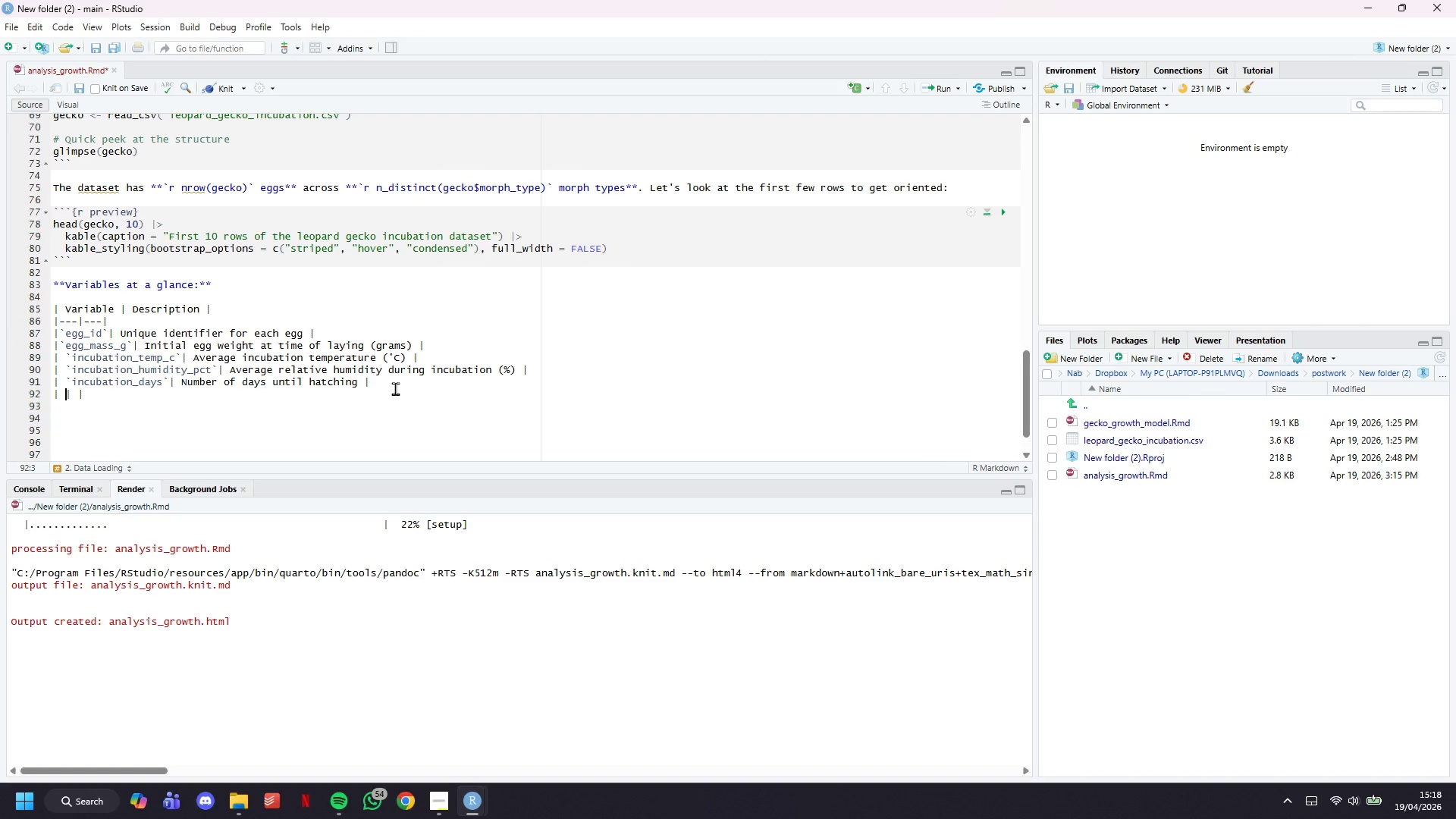 
key(Backquote)
 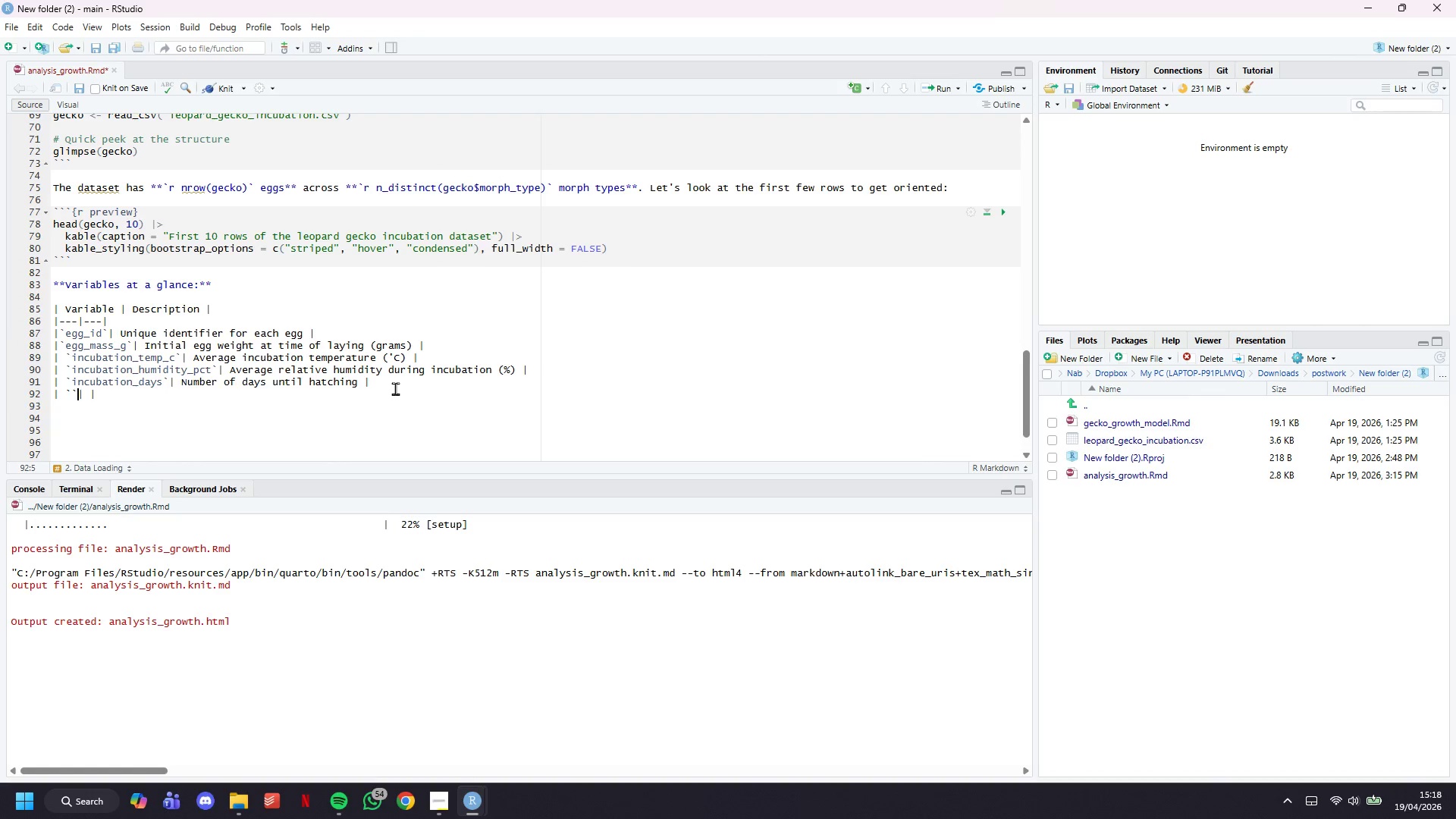 
key(Backquote)
 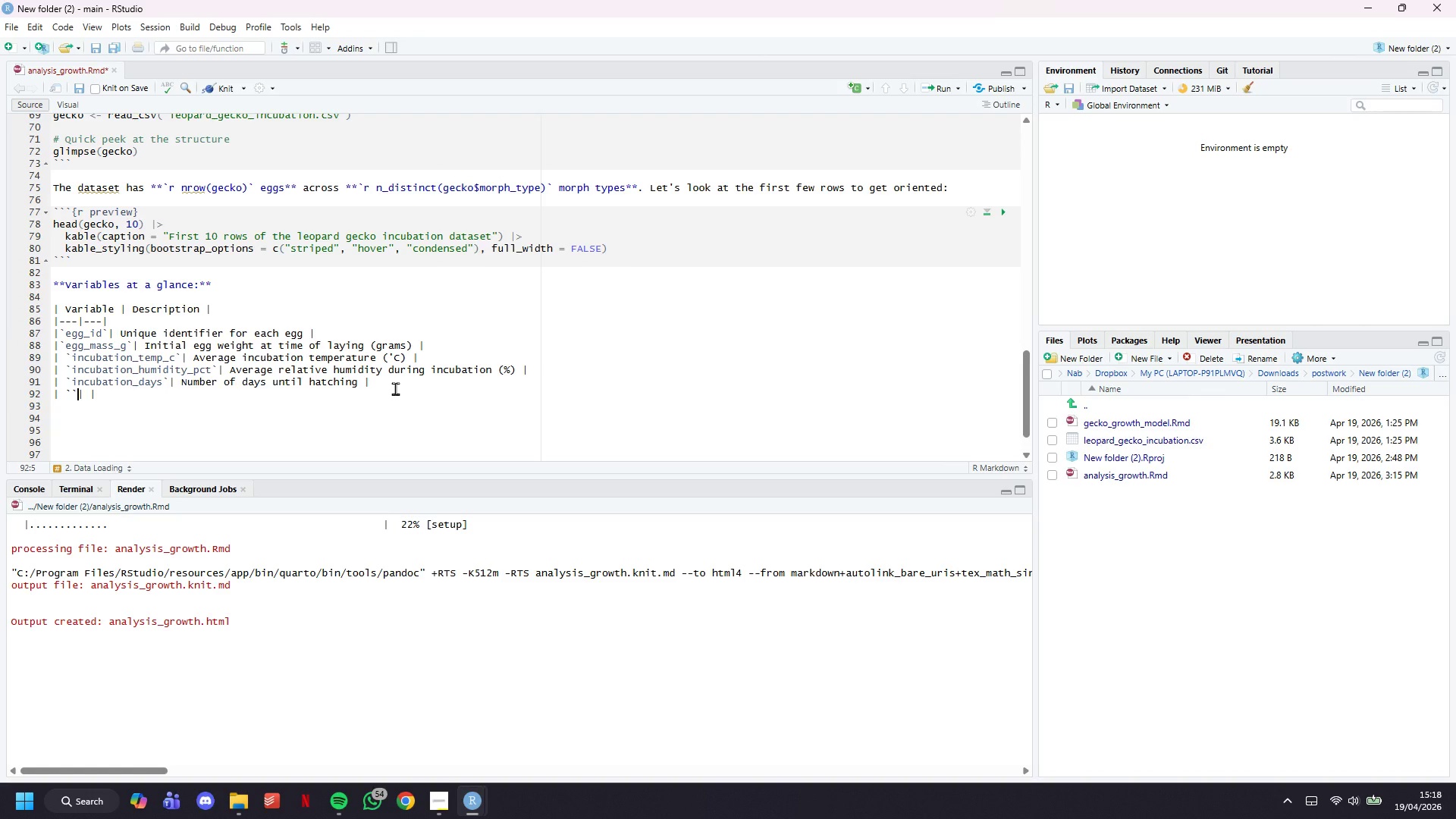 
key(Space)
 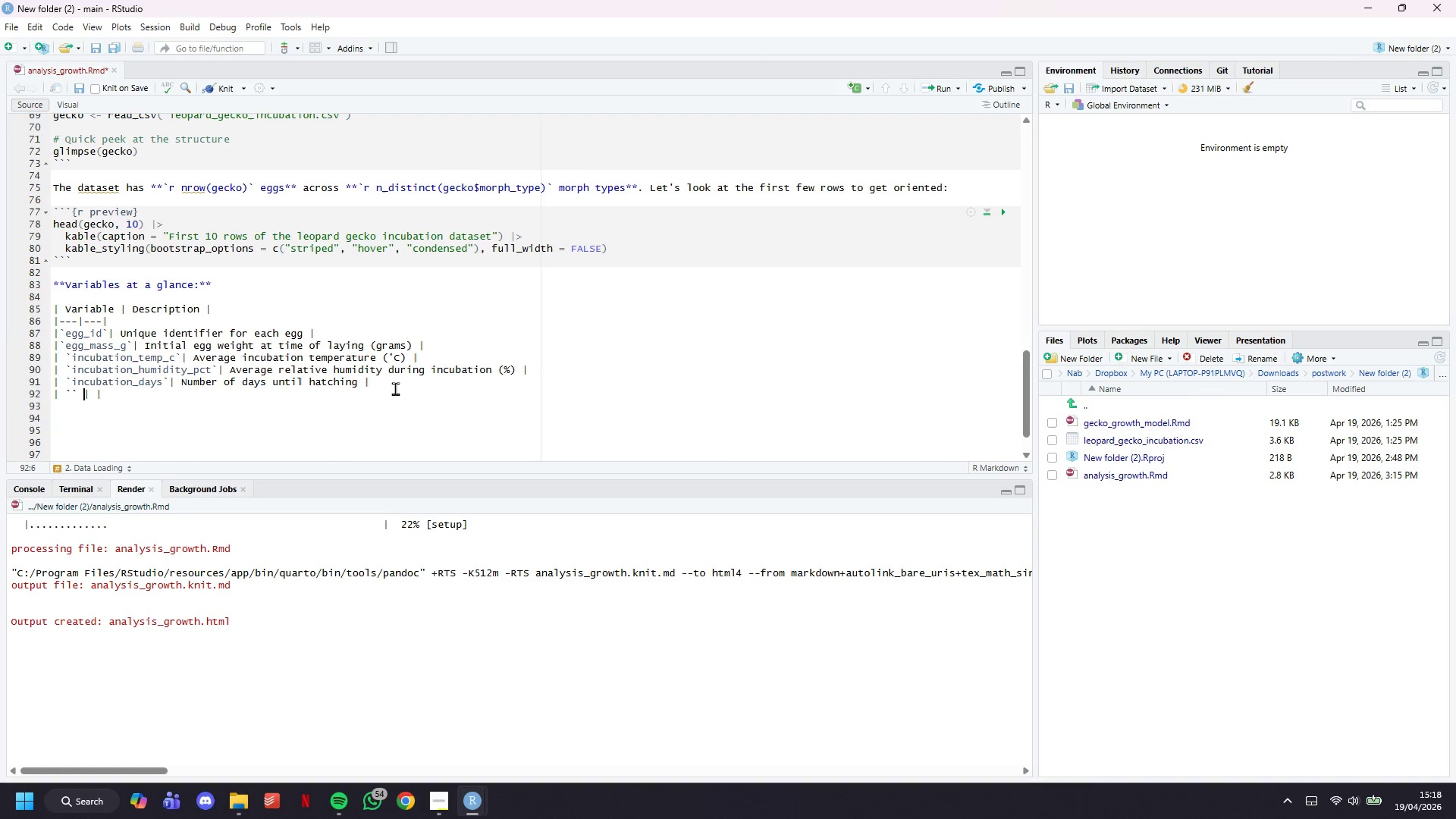 
key(ArrowLeft)
 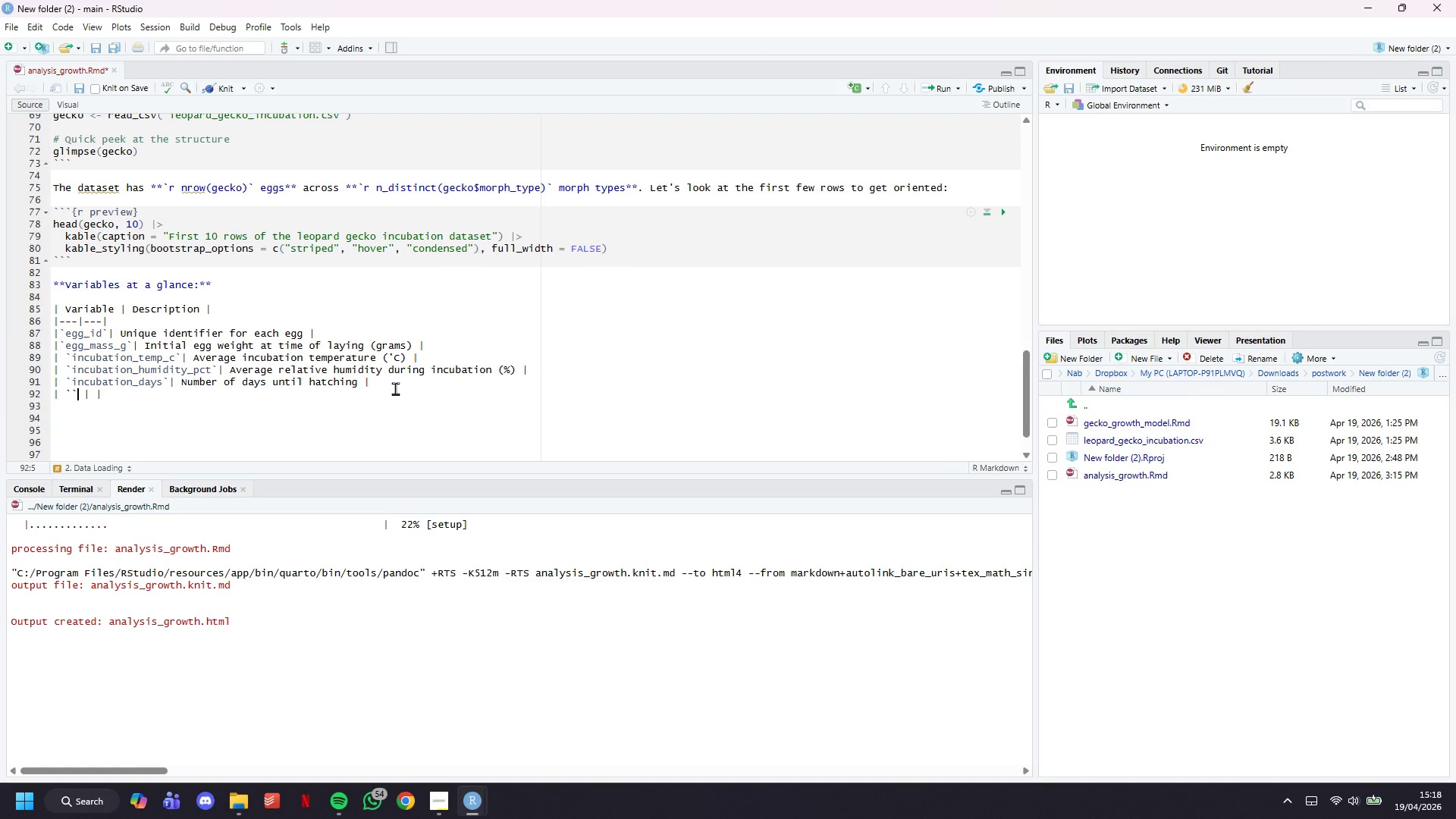 
key(ArrowLeft)
 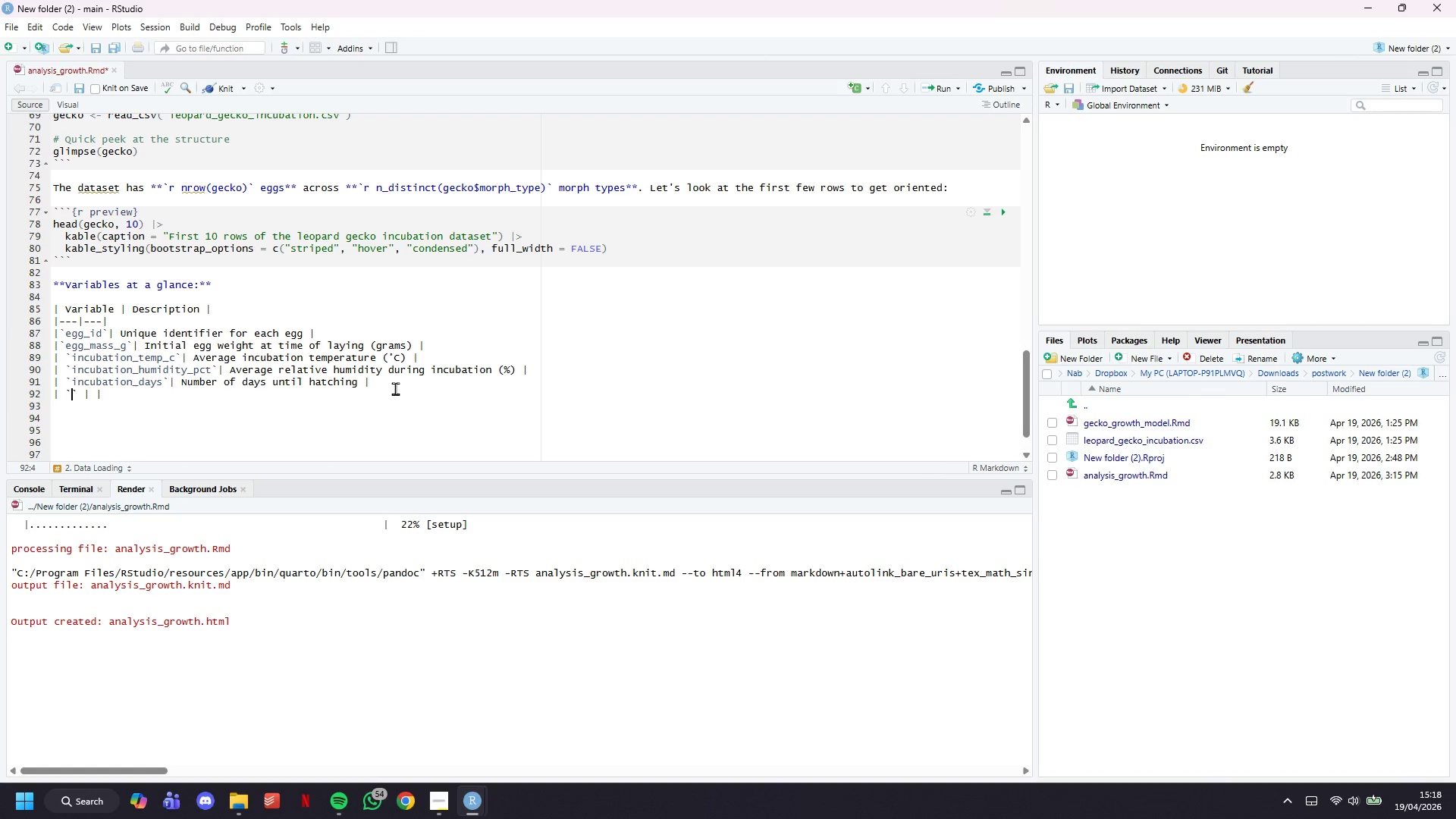 
type(clutch_size)
 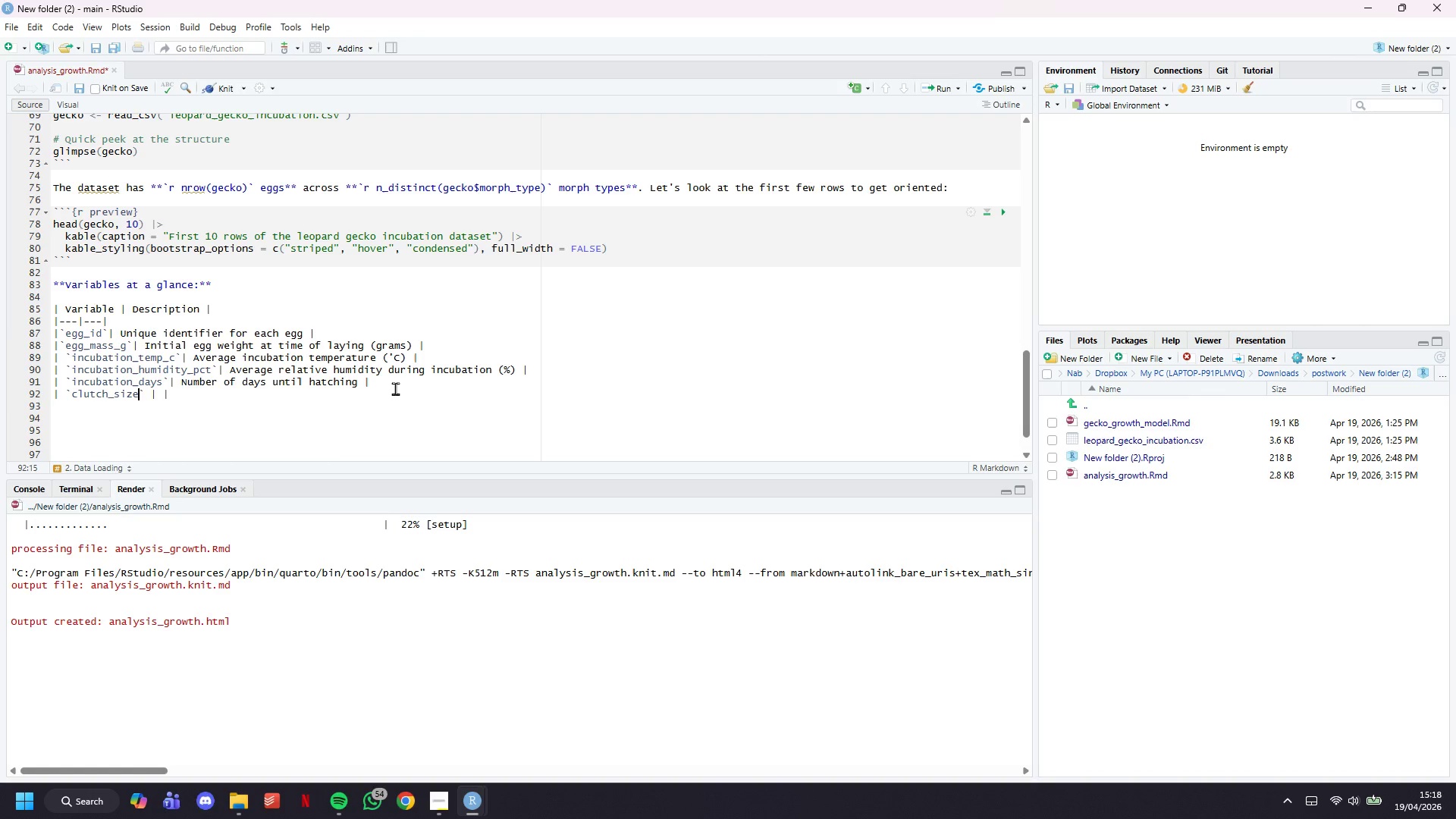 
key(ArrowRight)
 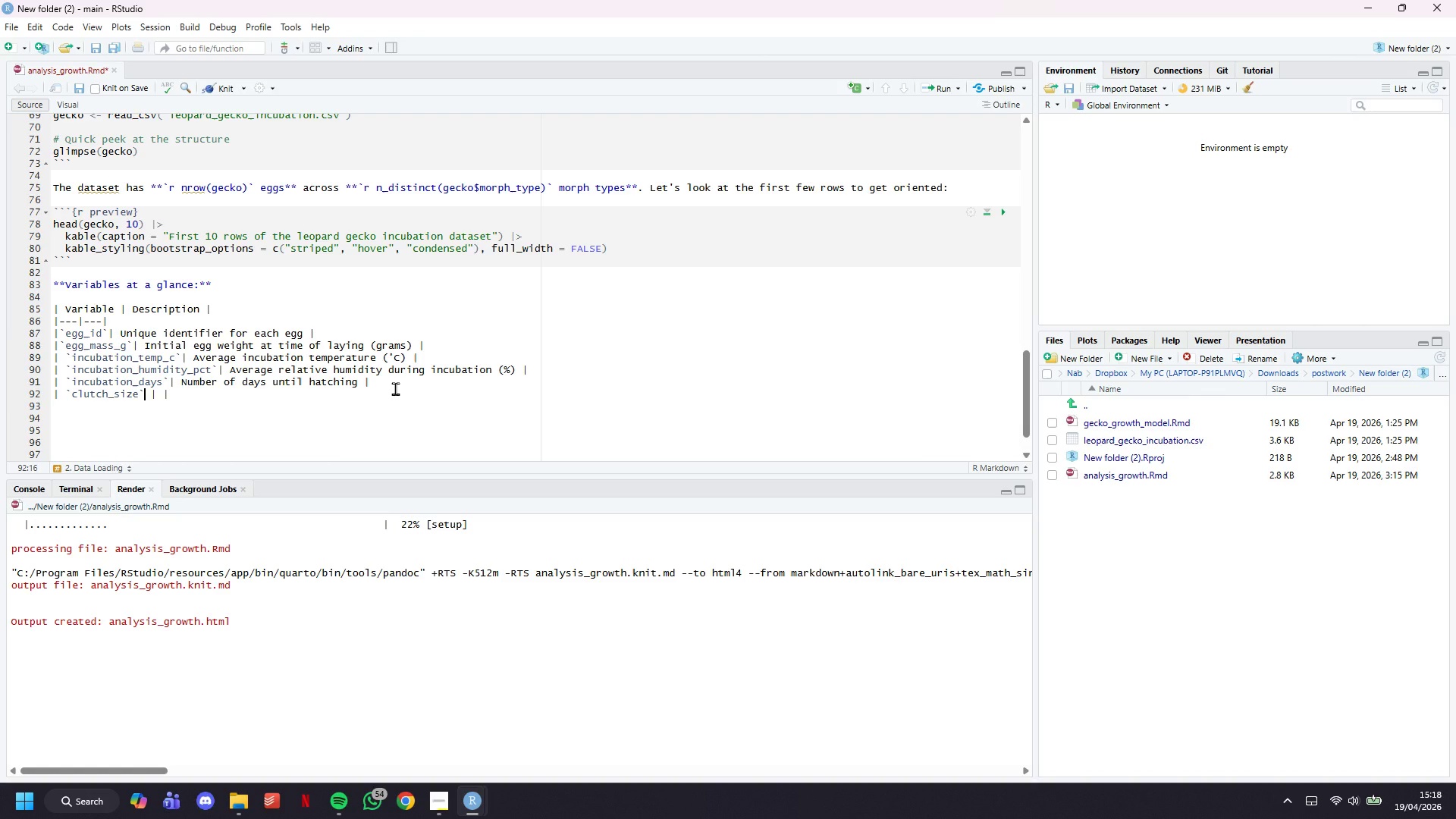 
key(ArrowRight)
 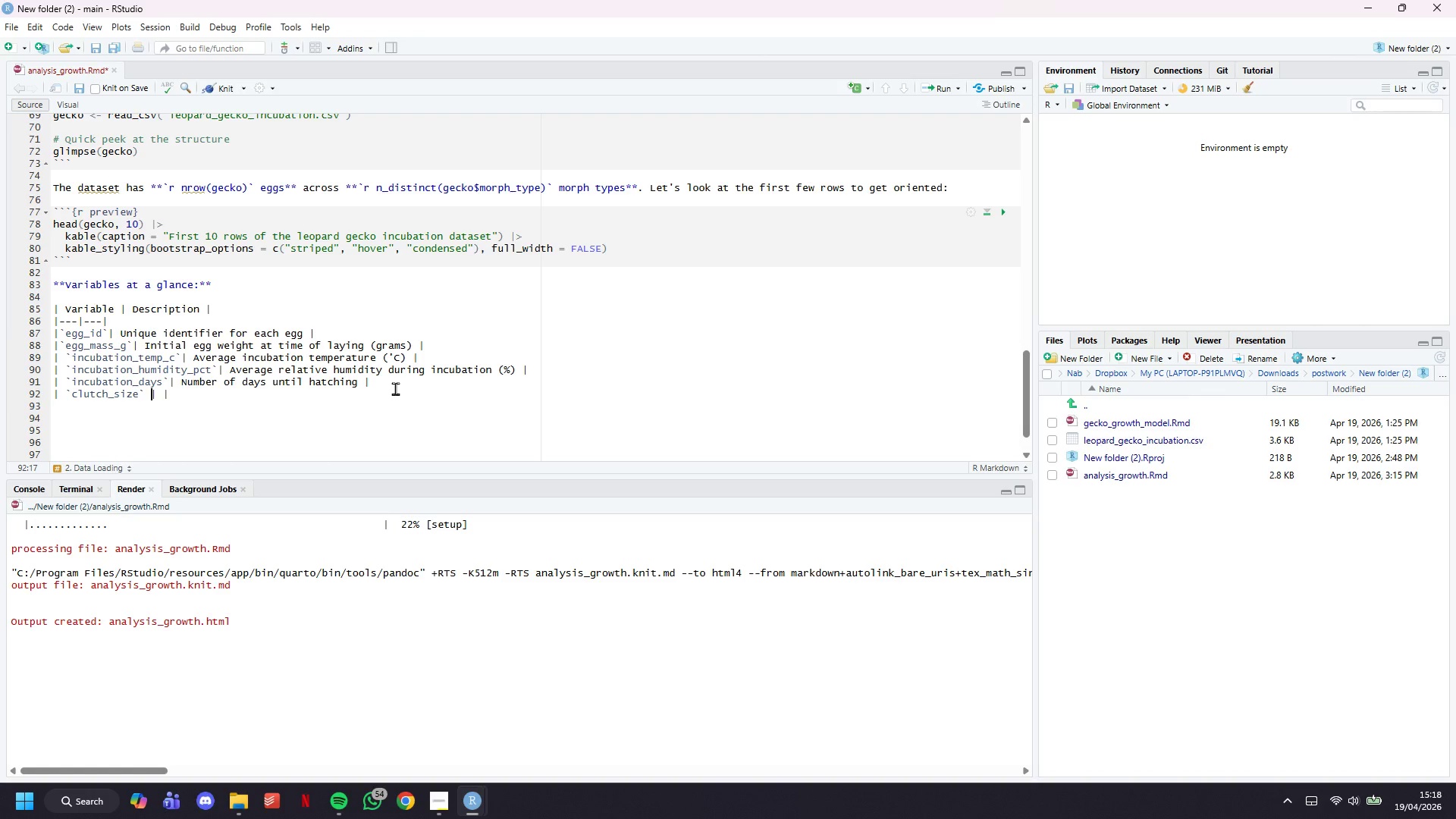 
key(Backspace)
 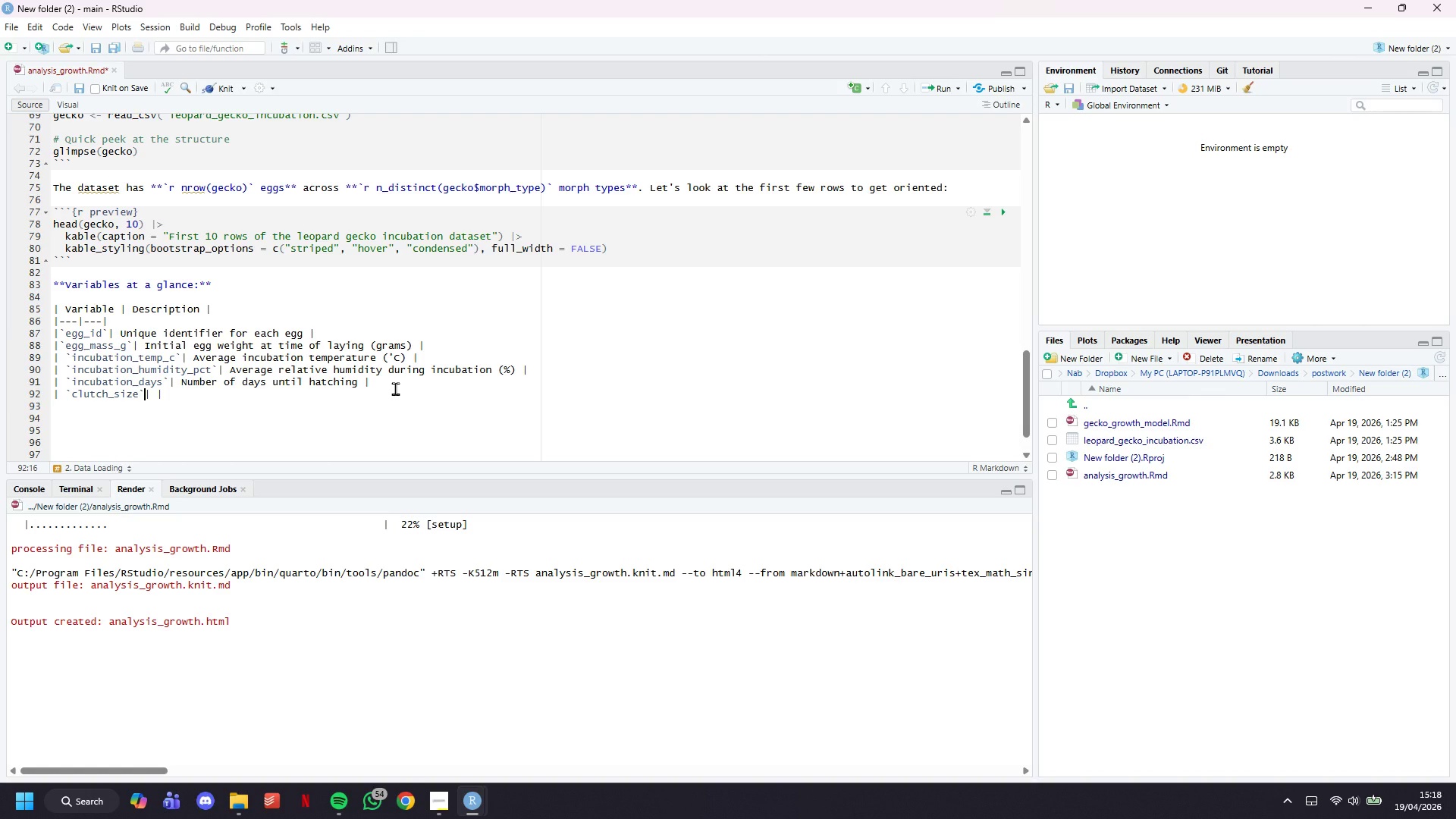 
key(Space)
 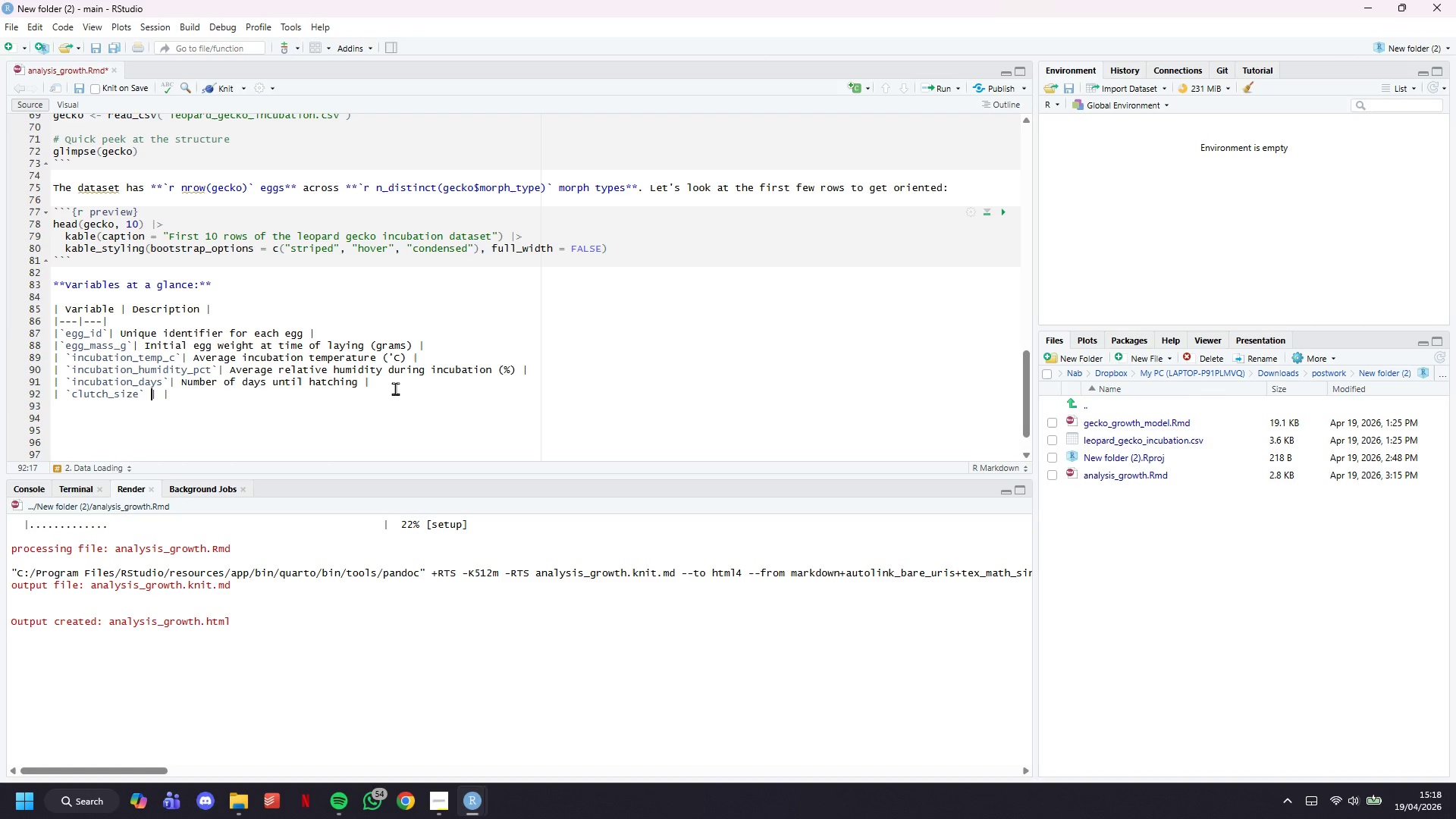 
key(Backspace)
 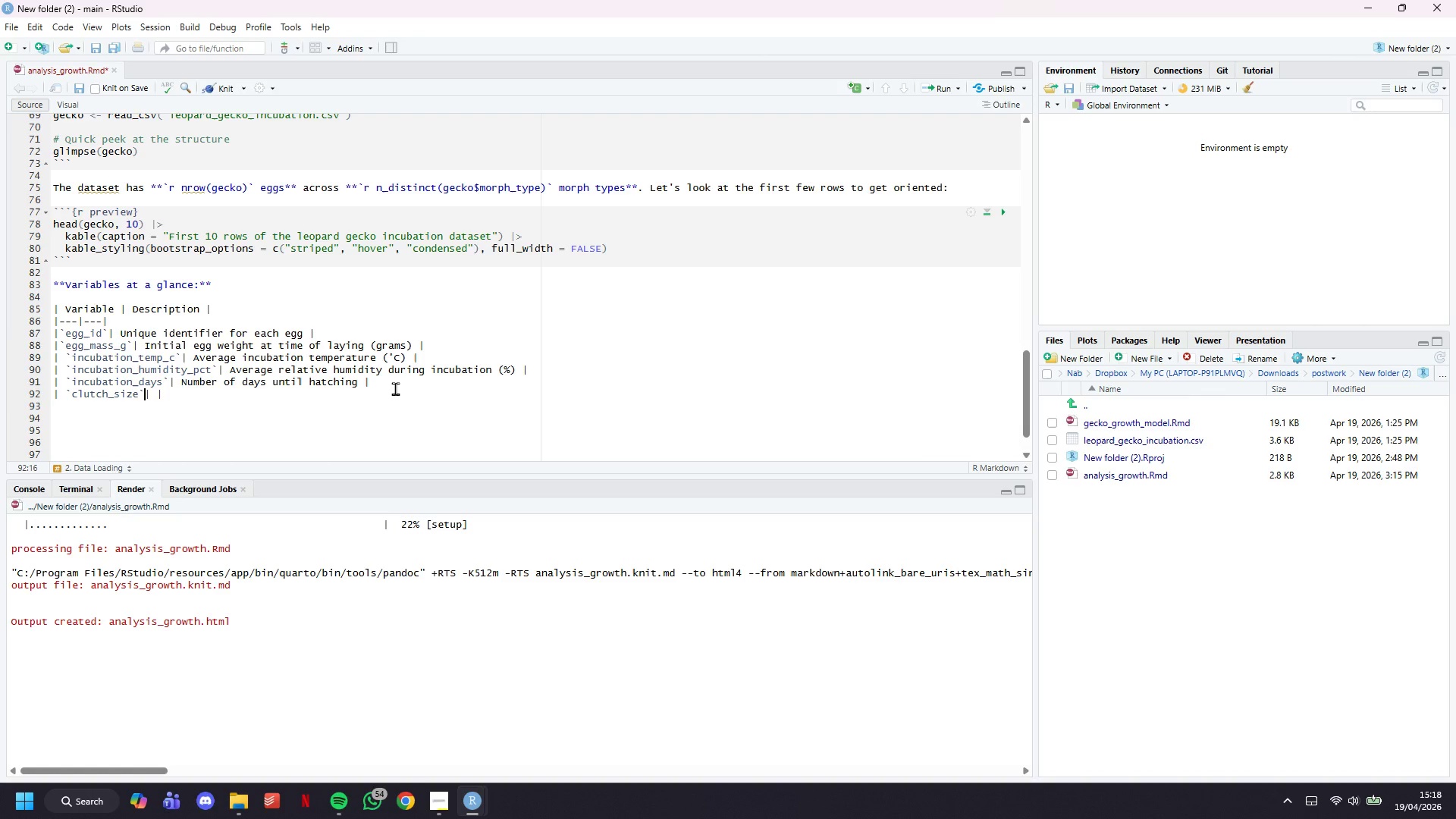 
key(ArrowRight)
 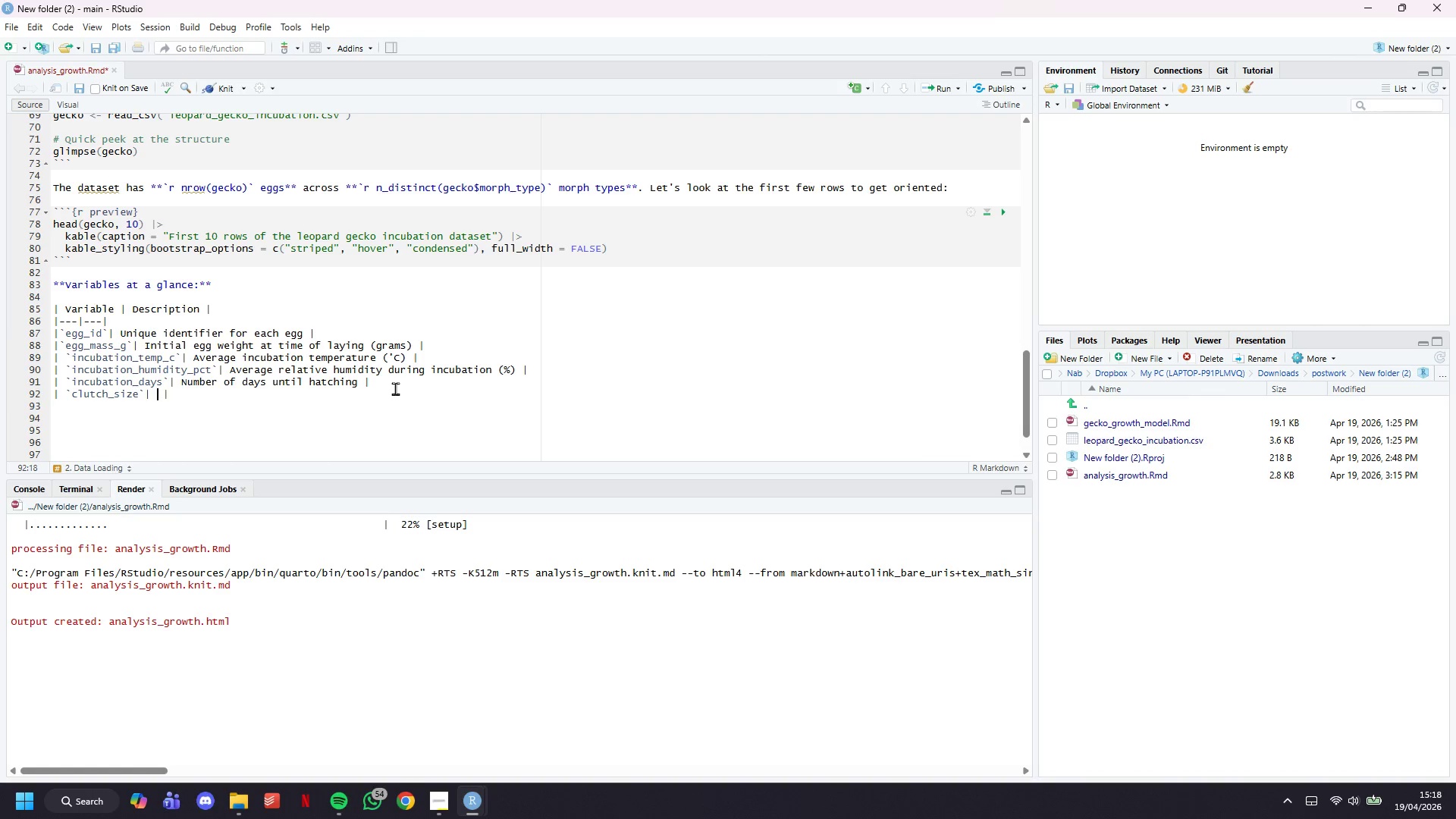 
type( Number of days untu)
 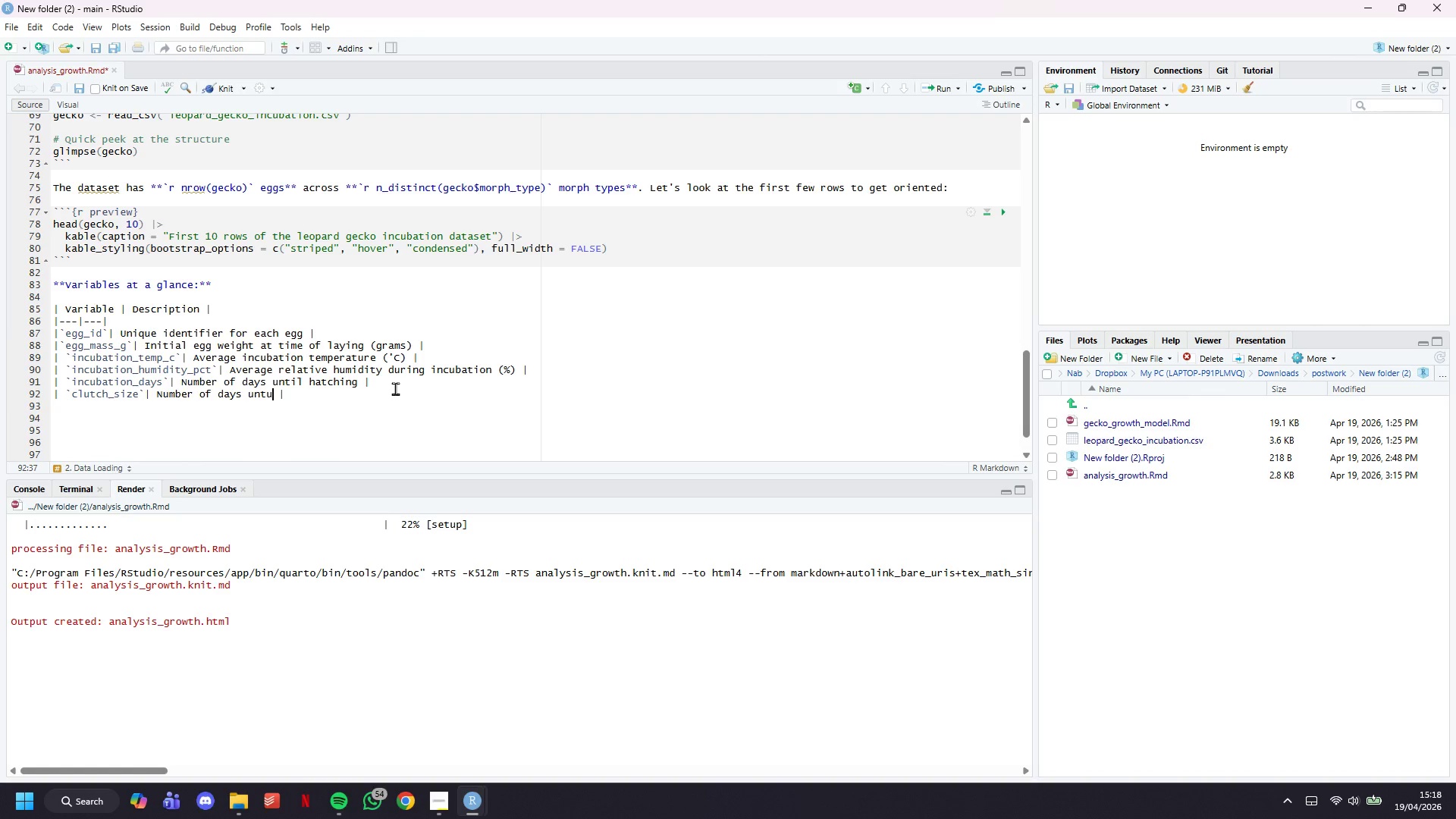 
hold_key(key=Backspace, duration=0.75)
 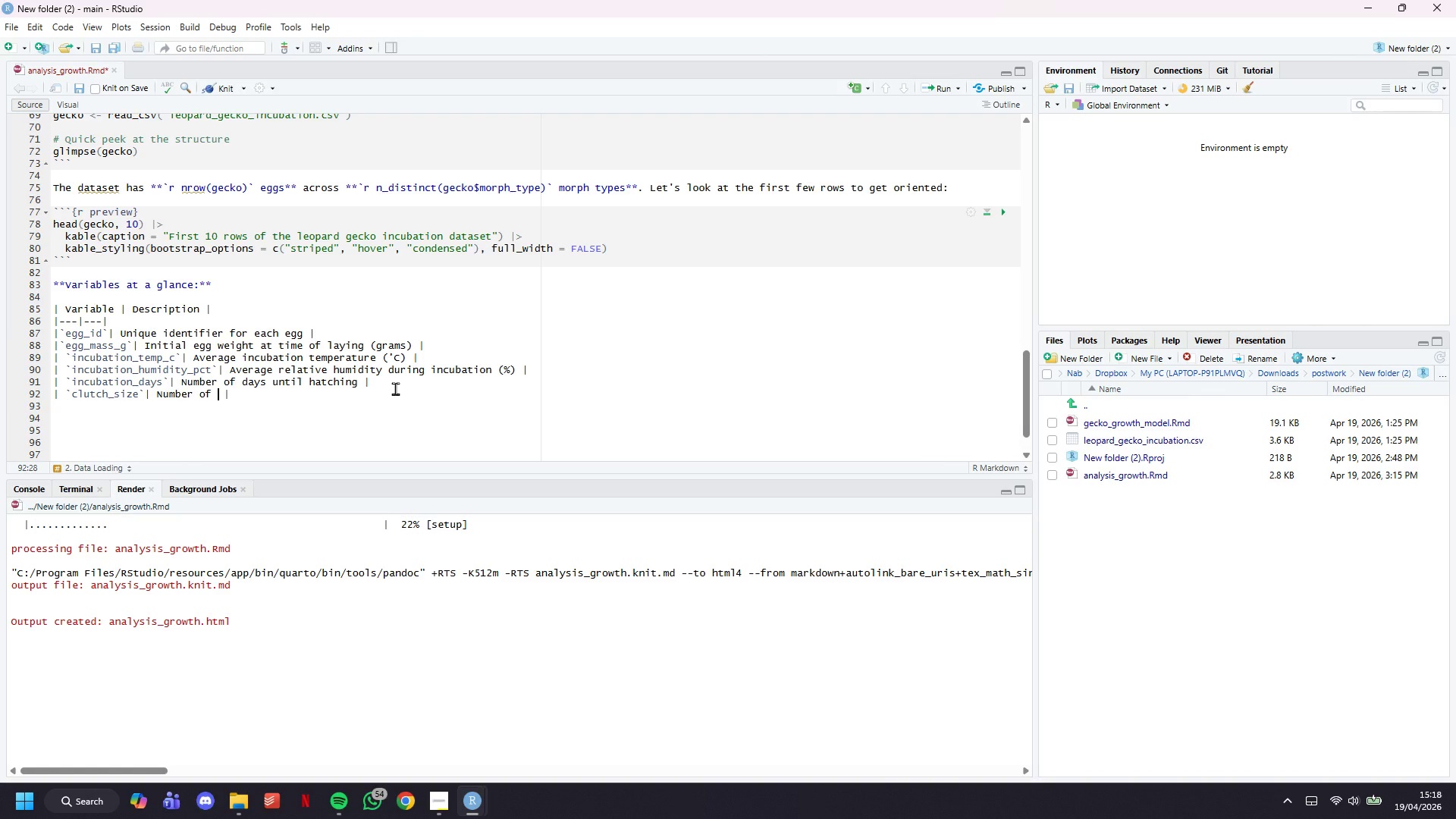 
type(eggs in the same clutch)
 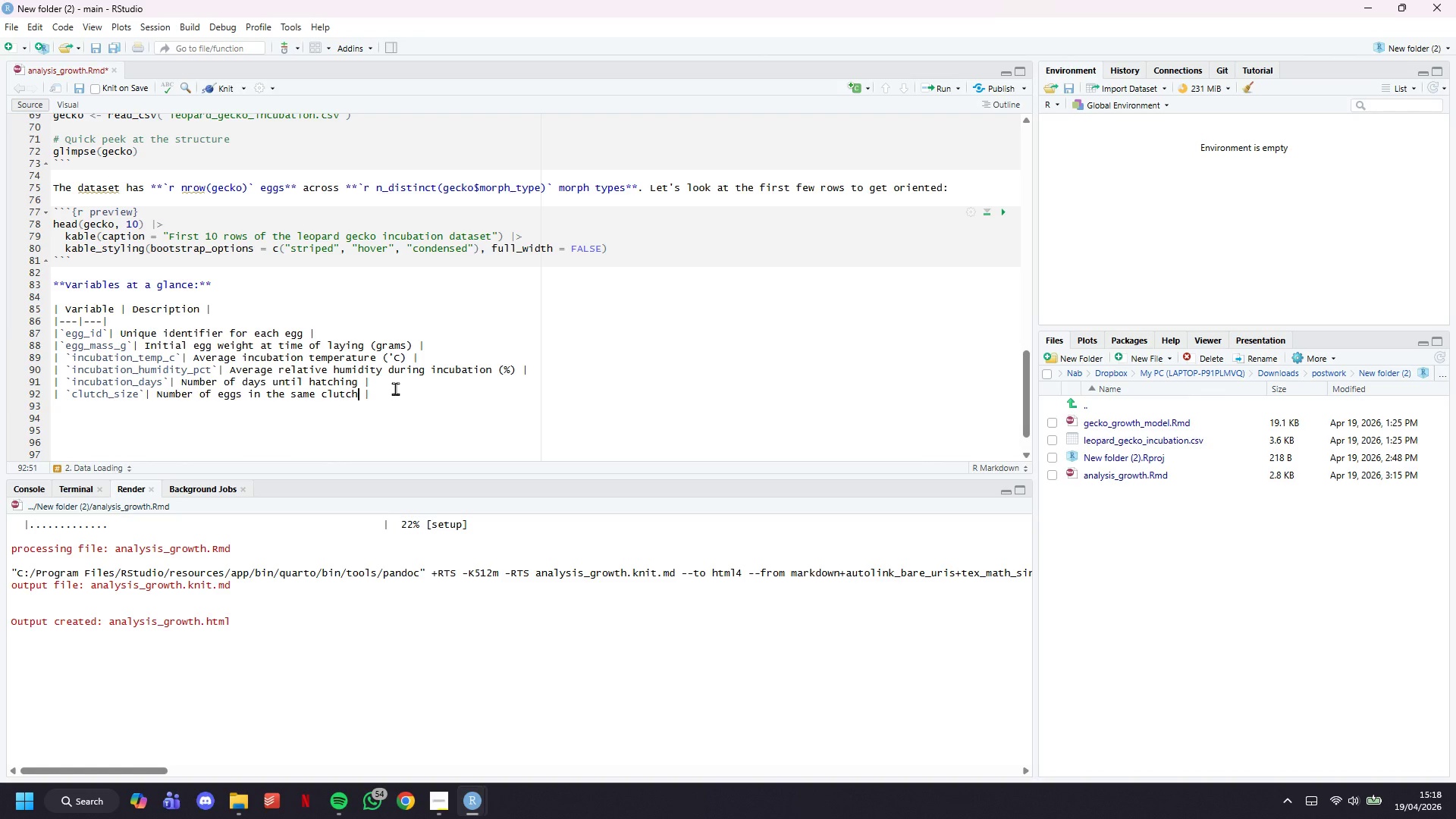 
key(ArrowRight)
 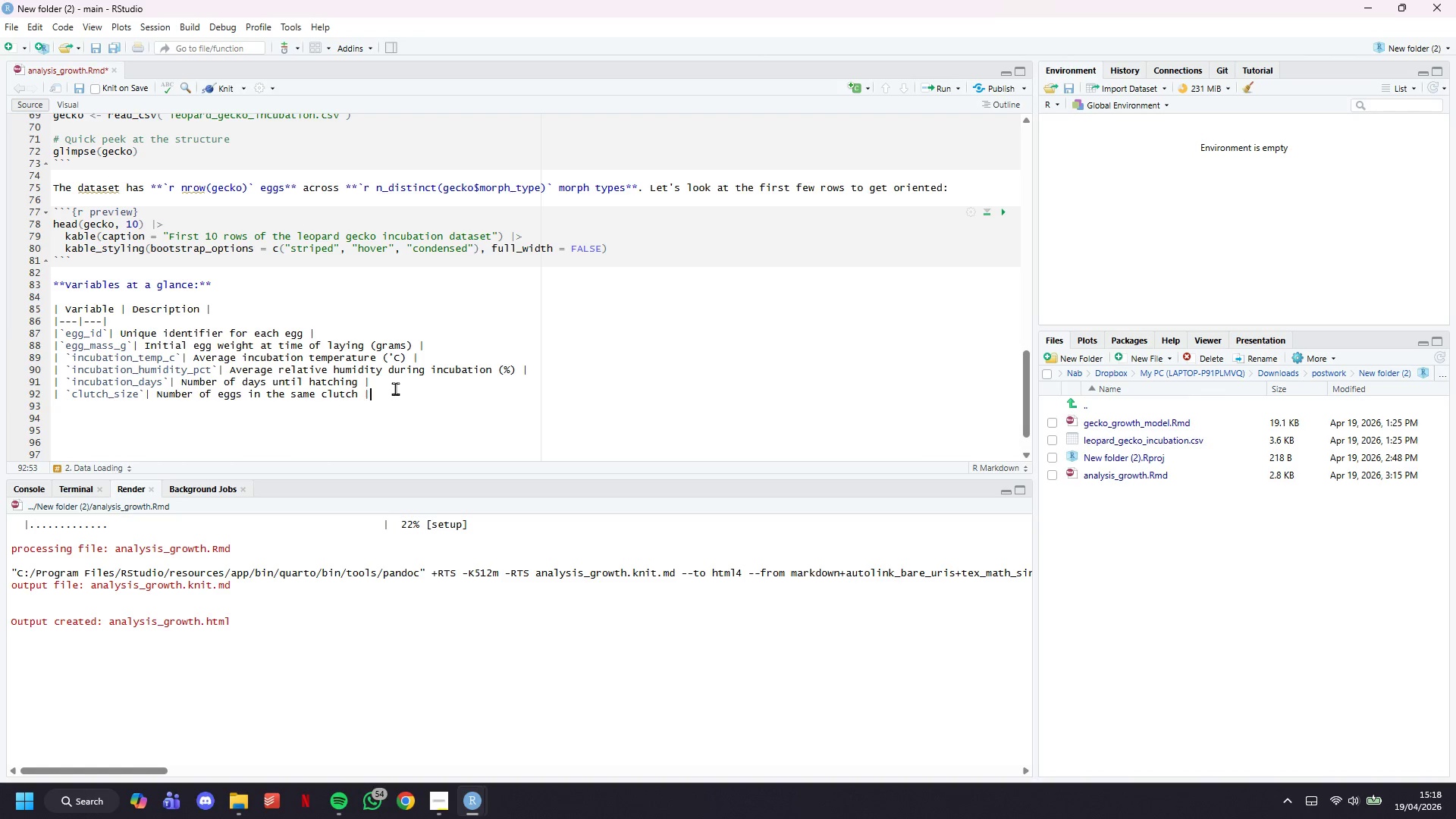 
key(ArrowRight)
 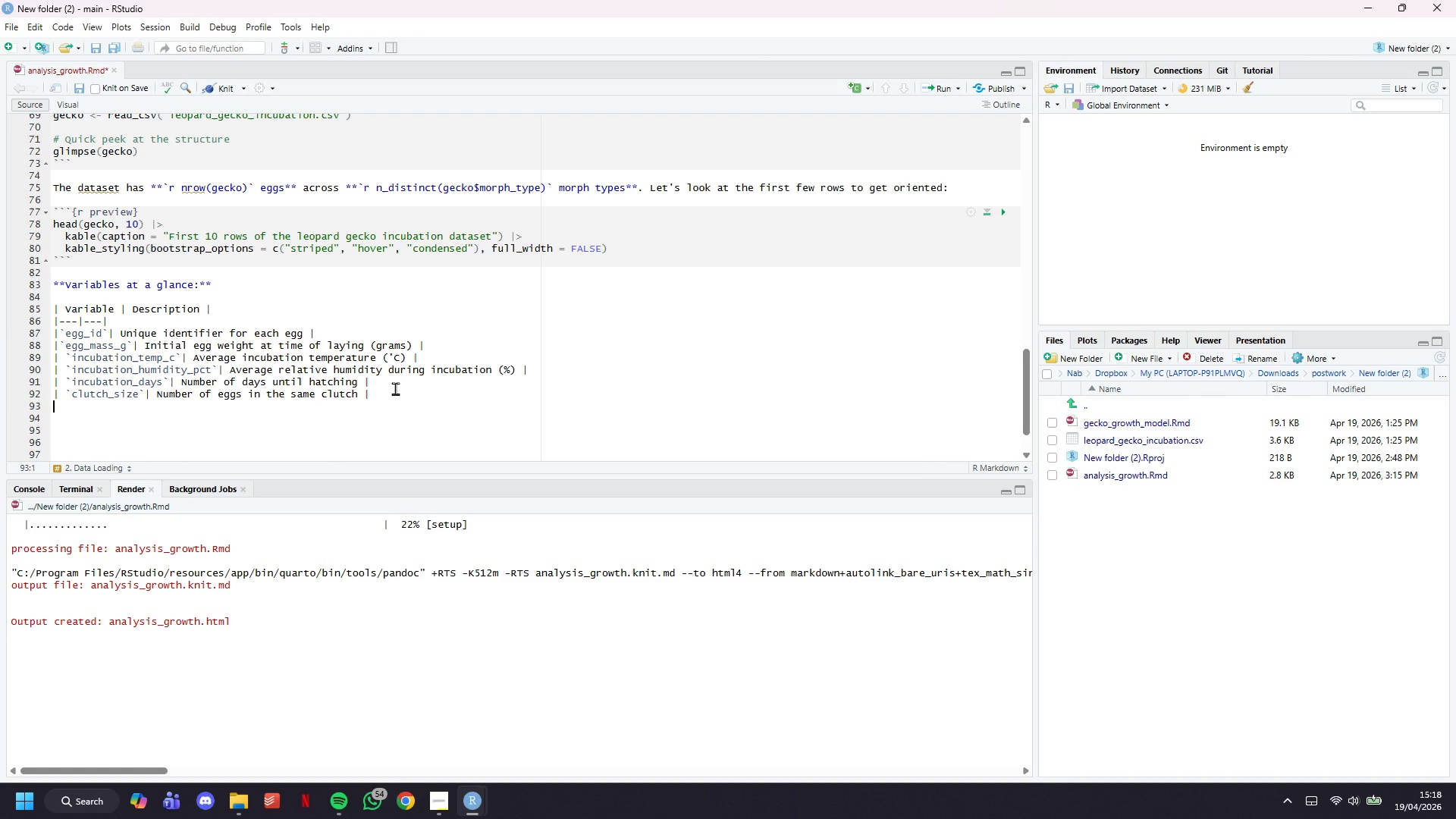 
key(Enter)
 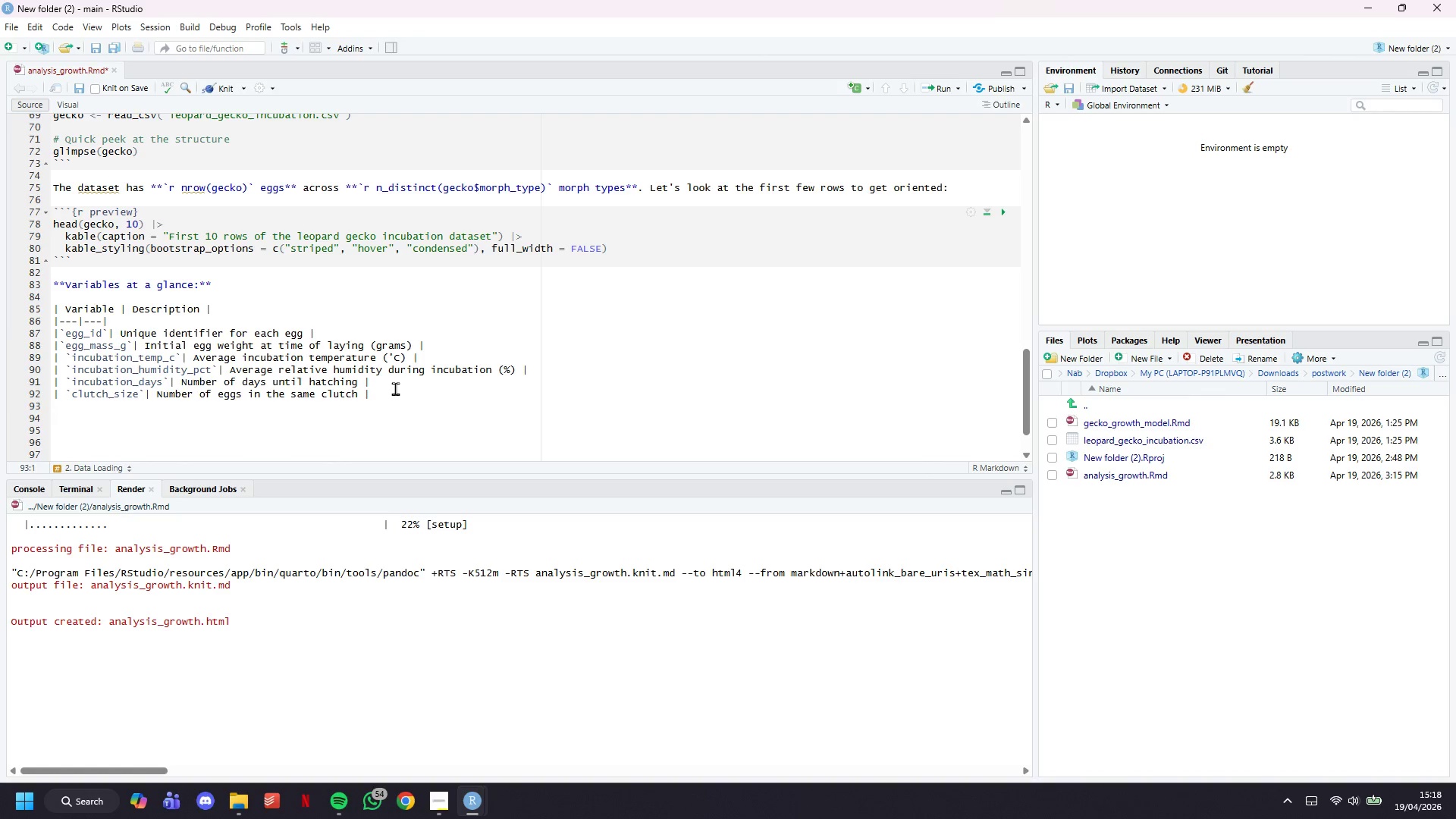 
key(Shift+Backslash)
 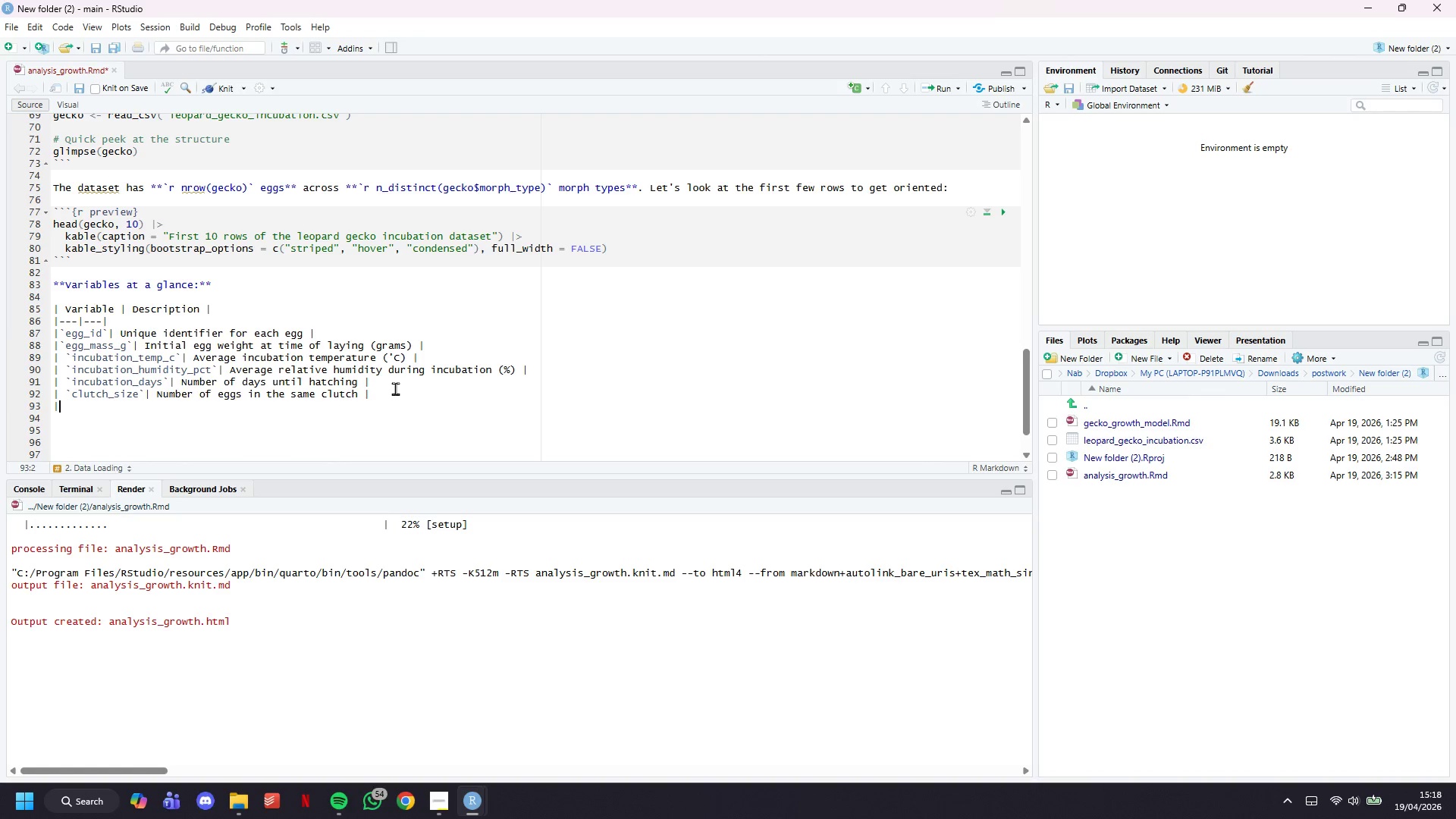 
key(Shift+Backslash)
 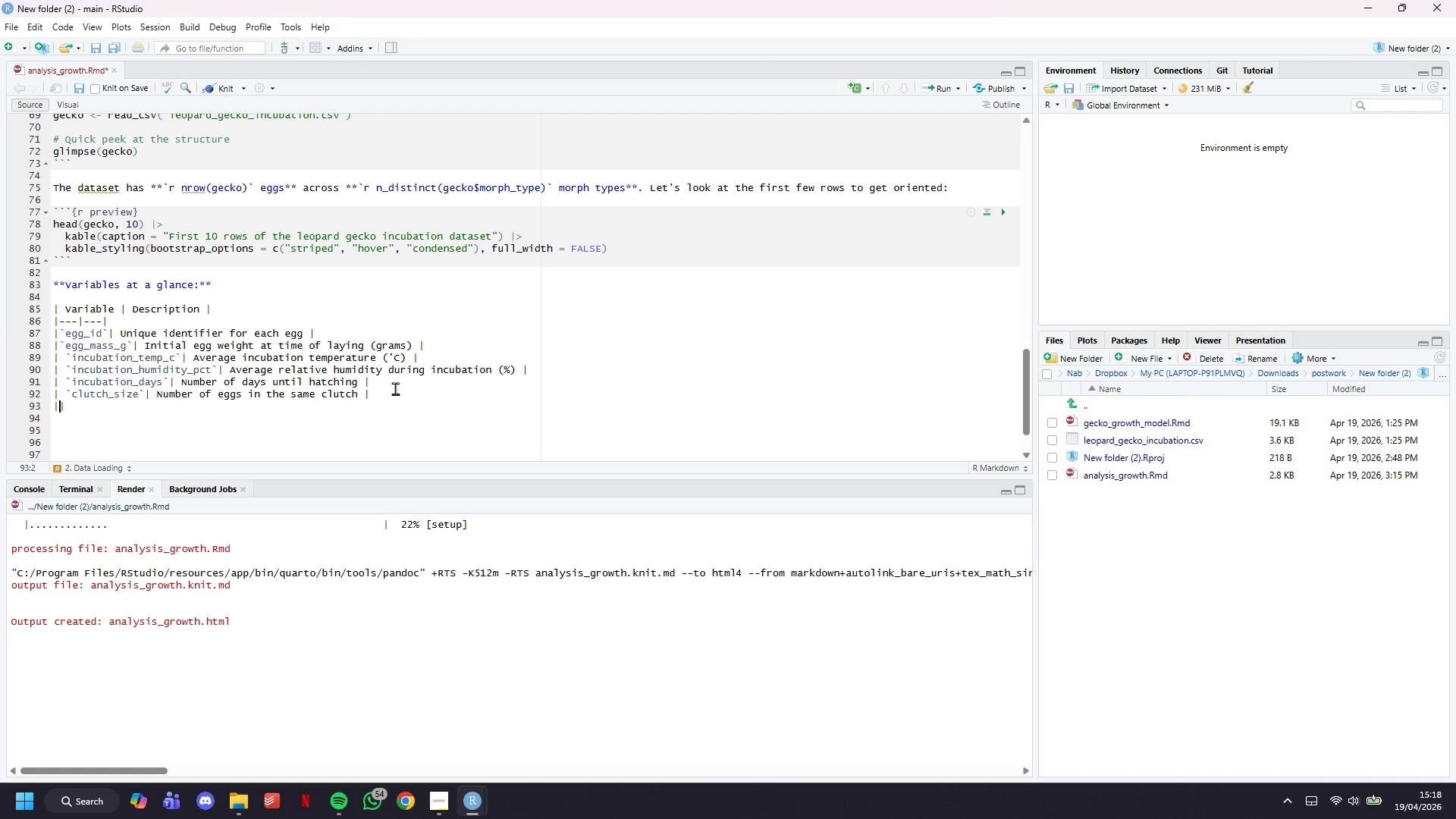 
key(ArrowLeft)
 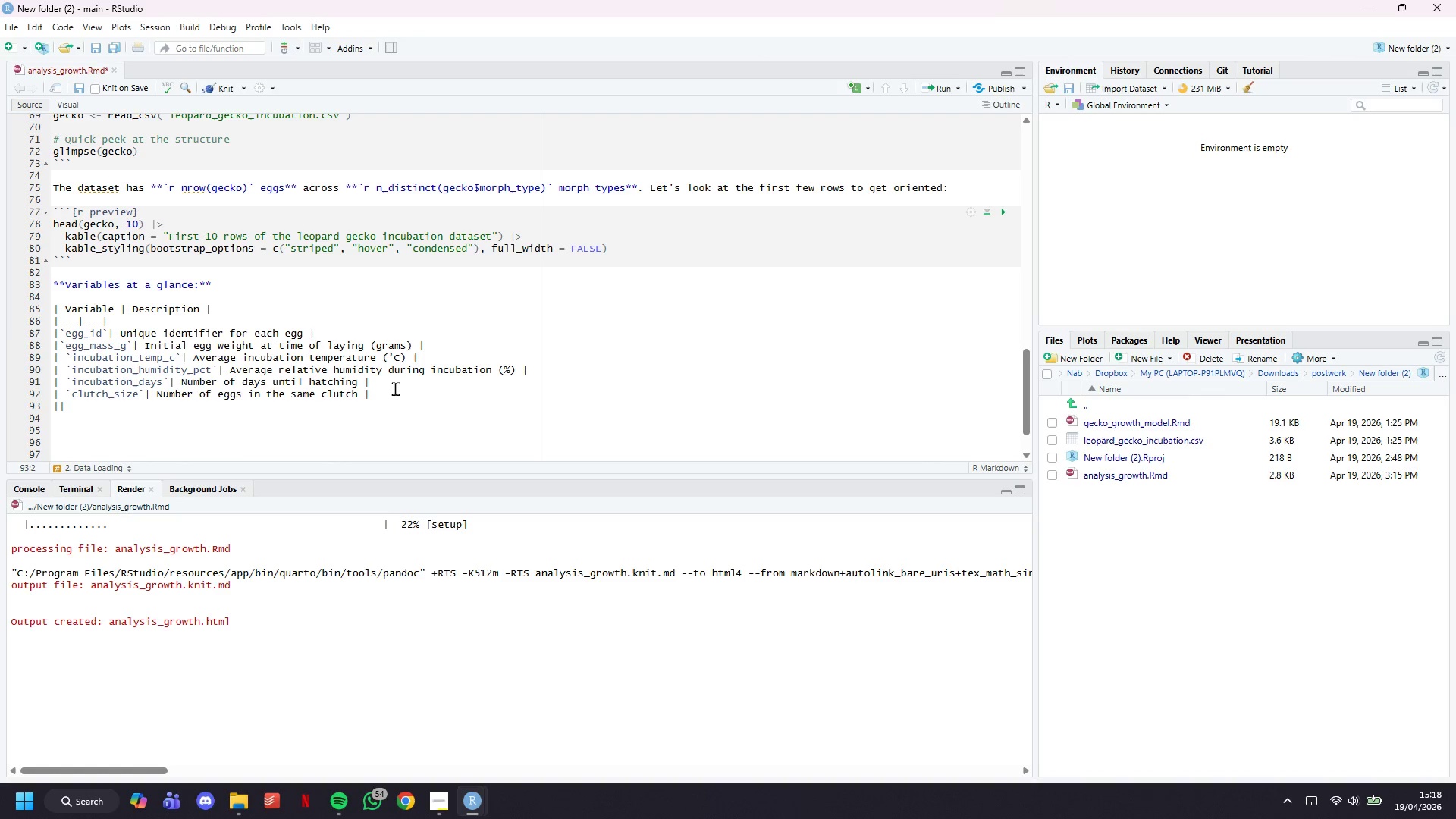 
key(ArrowRight)
 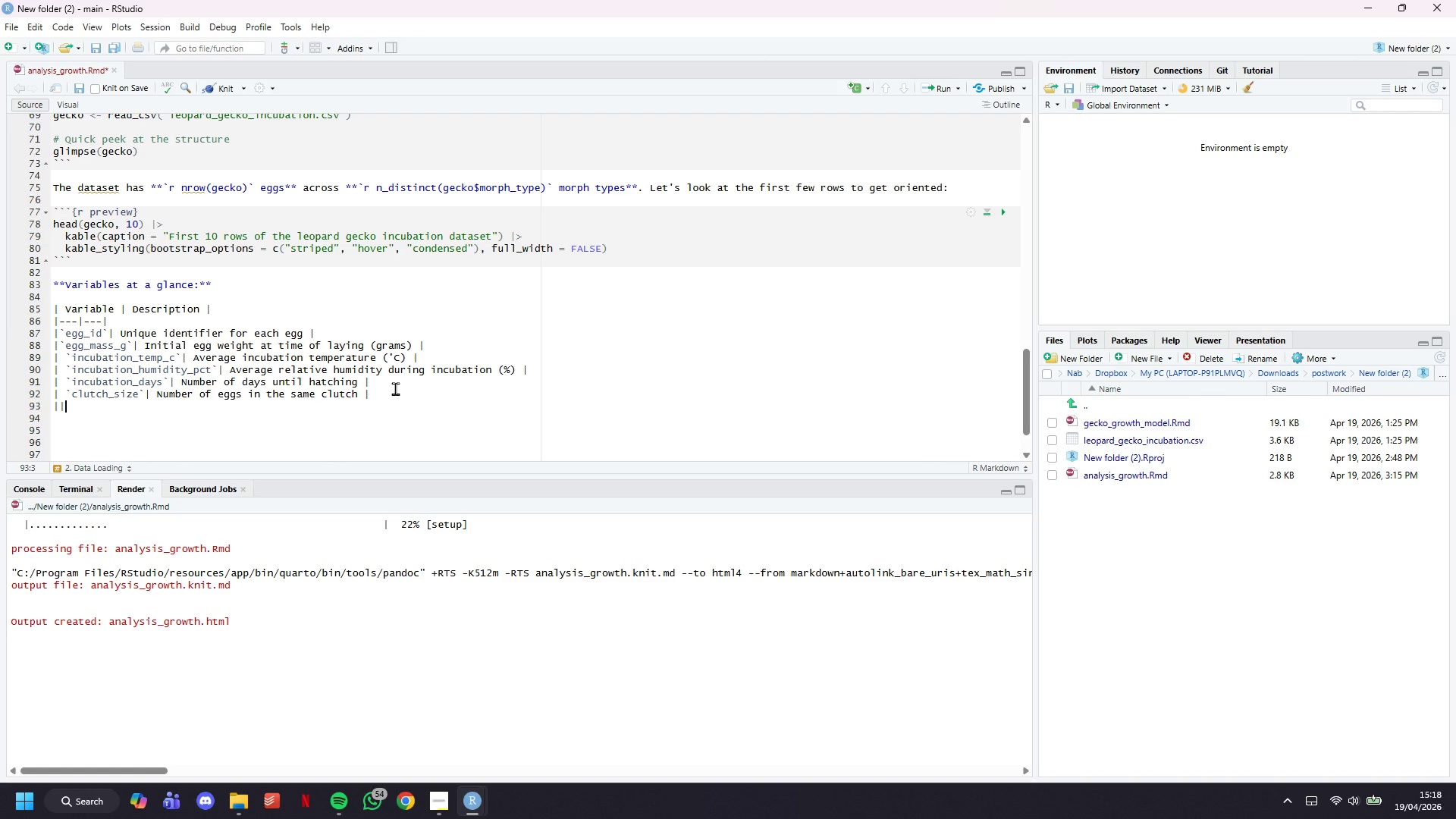 
hold_key(key=ShiftLeft, duration=0.48)
 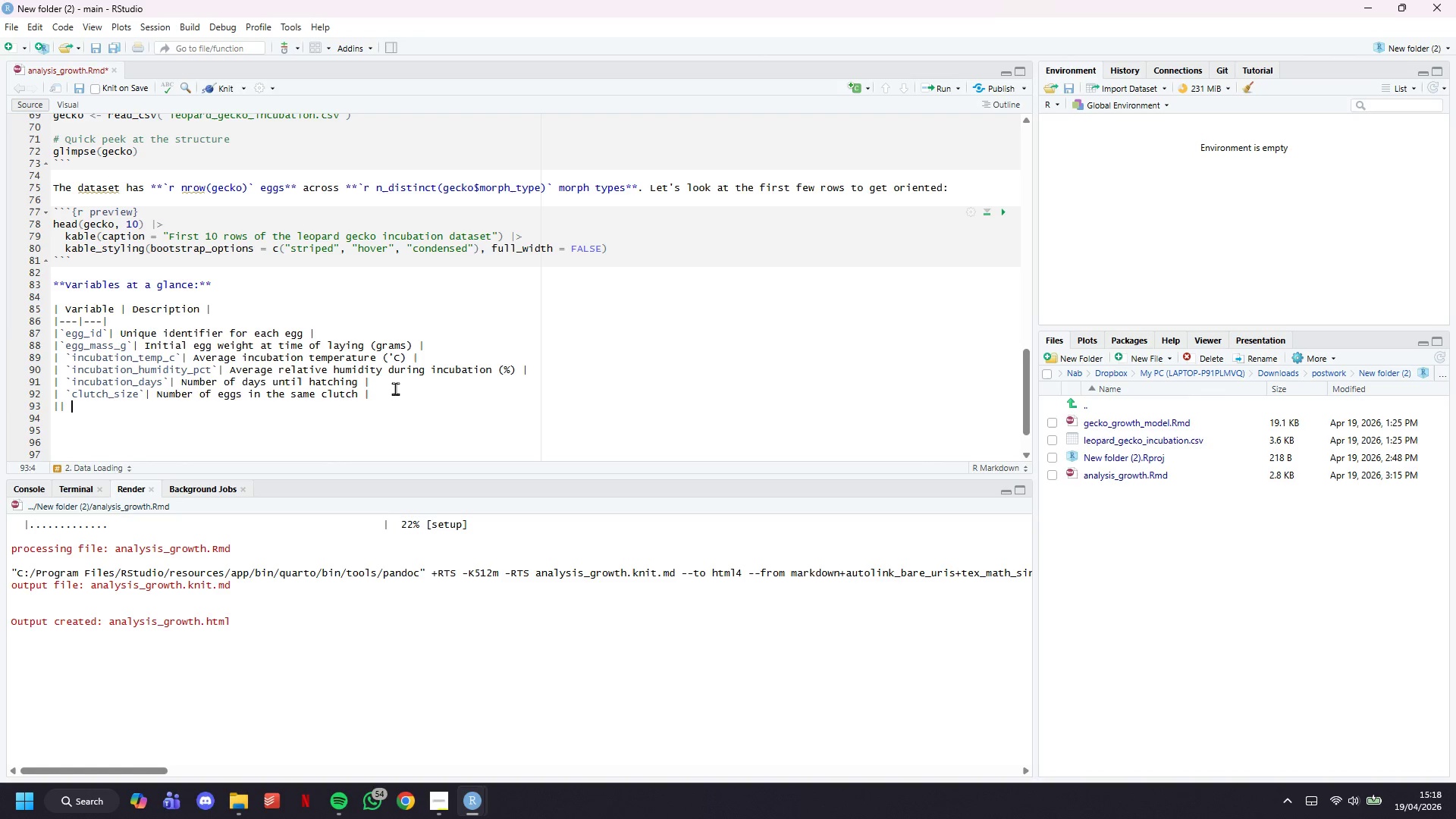 
key(Space)
 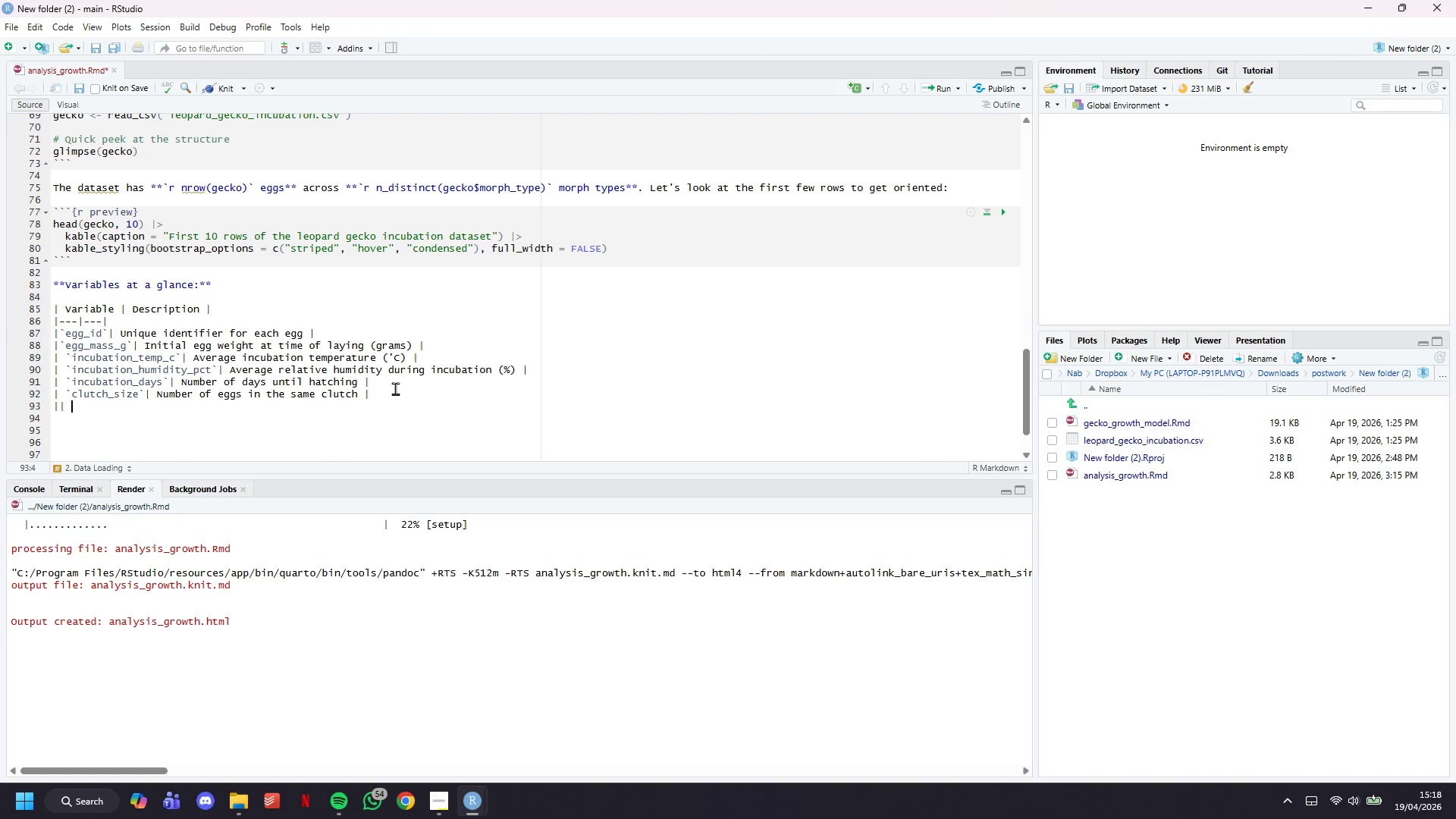 
key(Shift+Backslash)
 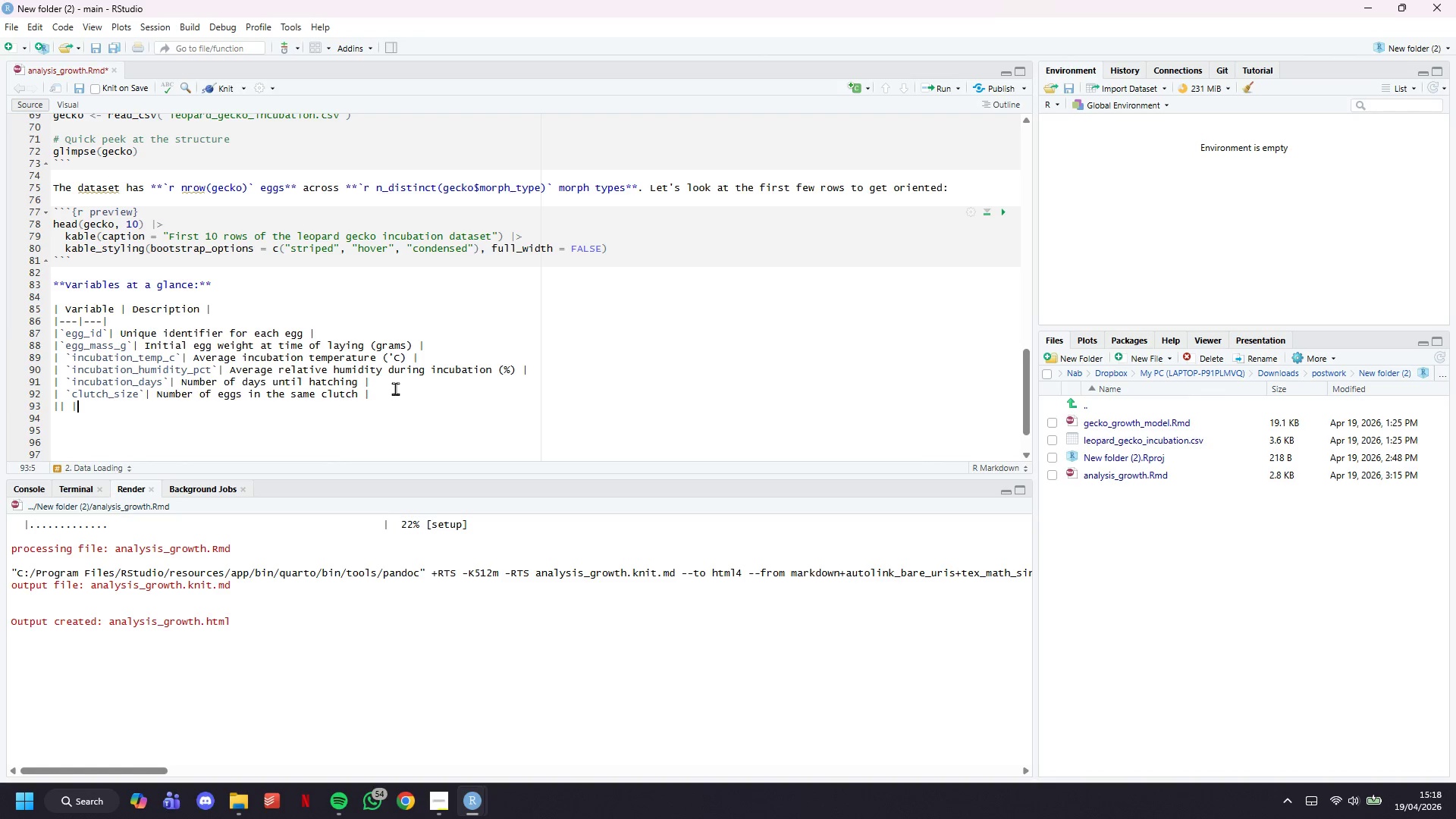 
key(ArrowLeft)
 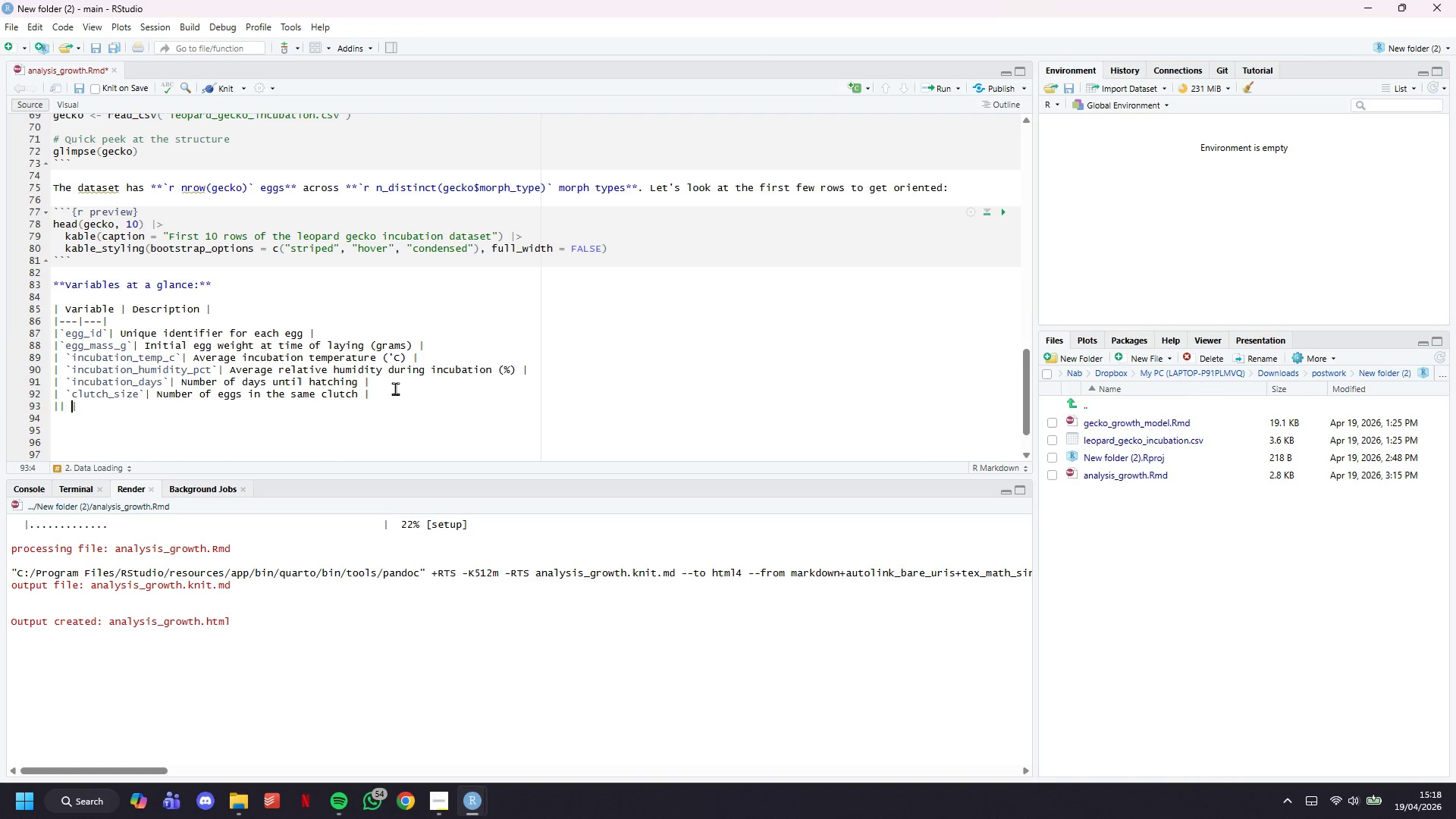 
key(ArrowLeft)
 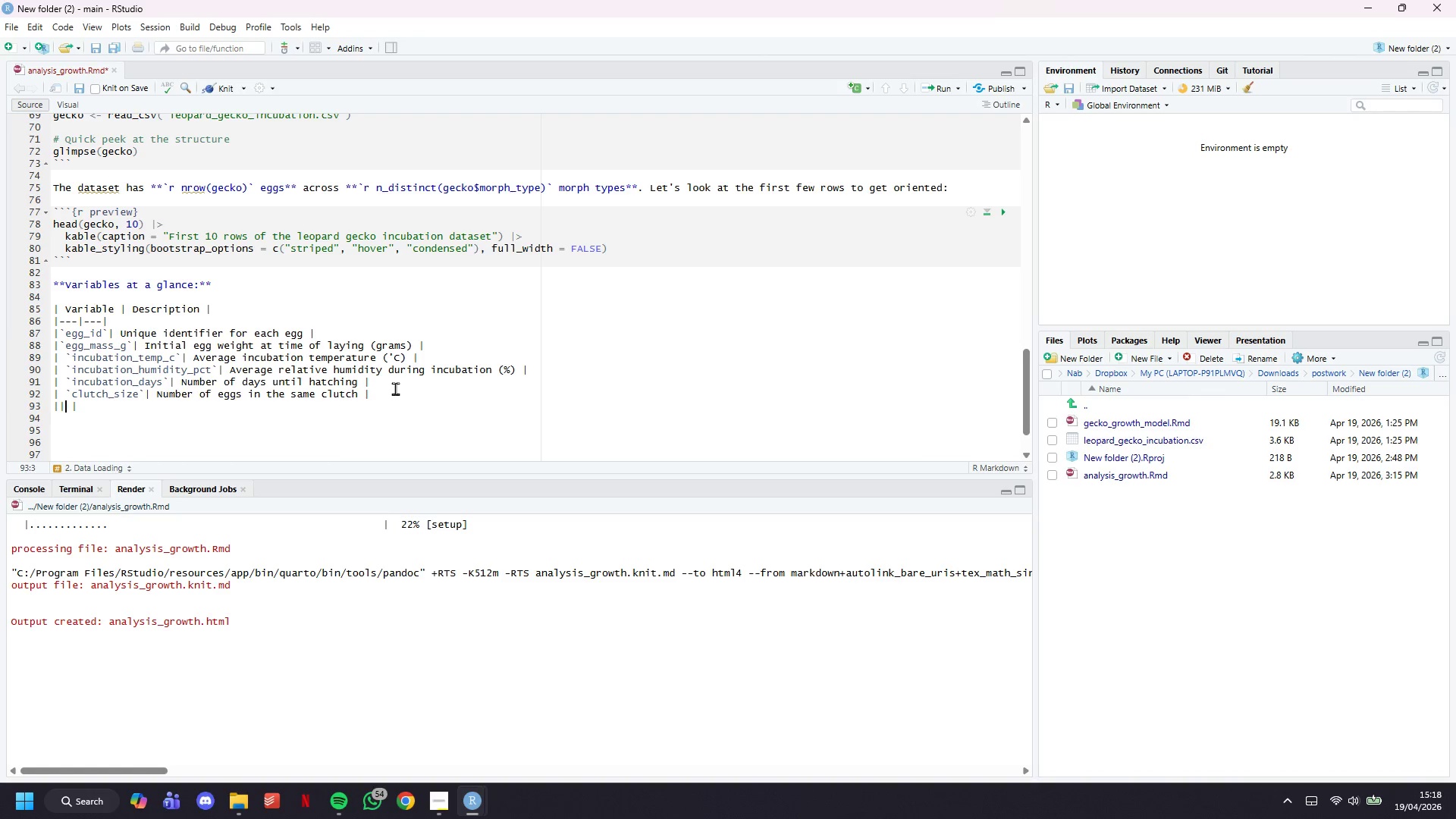 
key(ArrowLeft)
 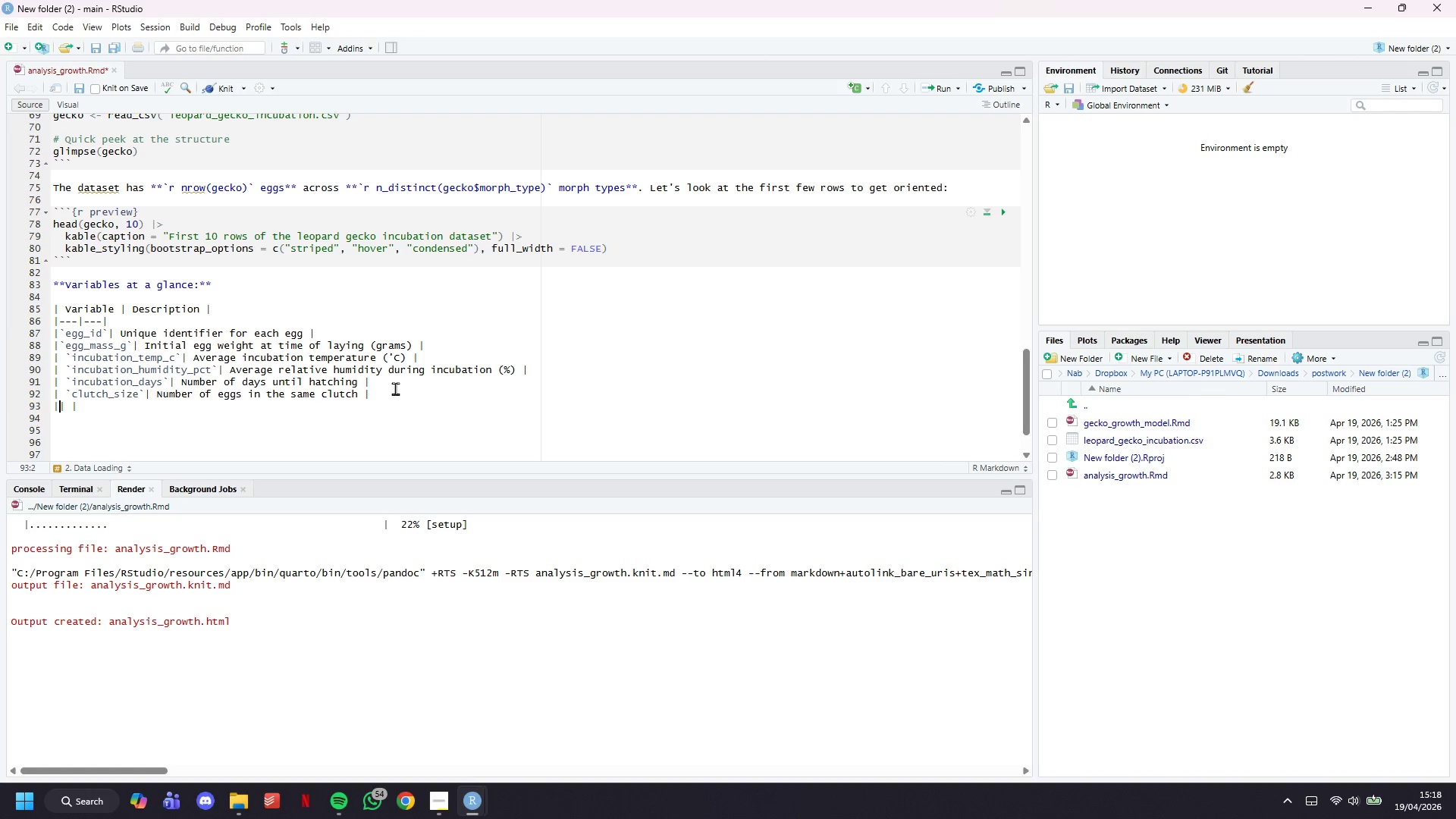 
key(Space)
 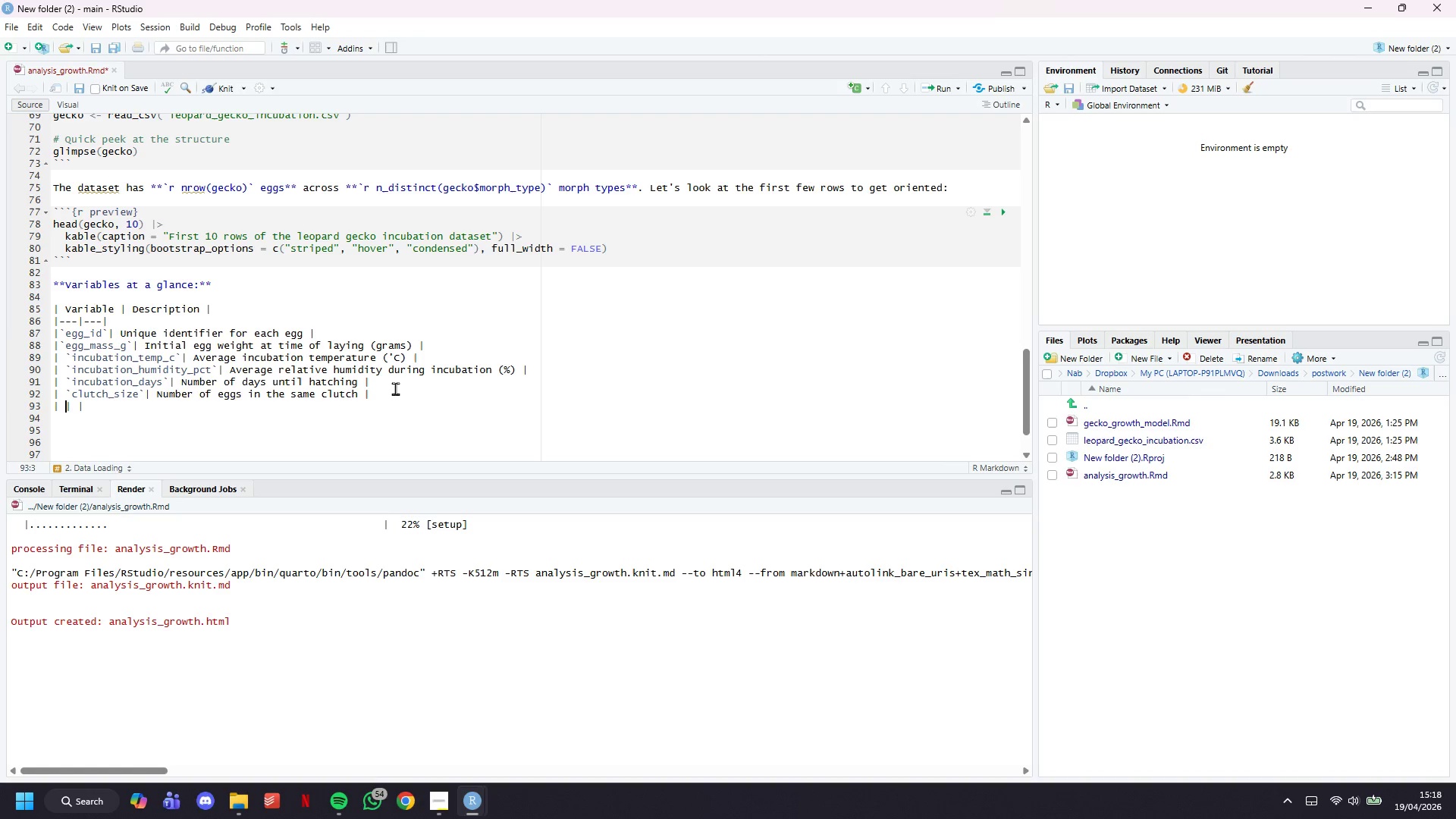 
key(Backquote)
 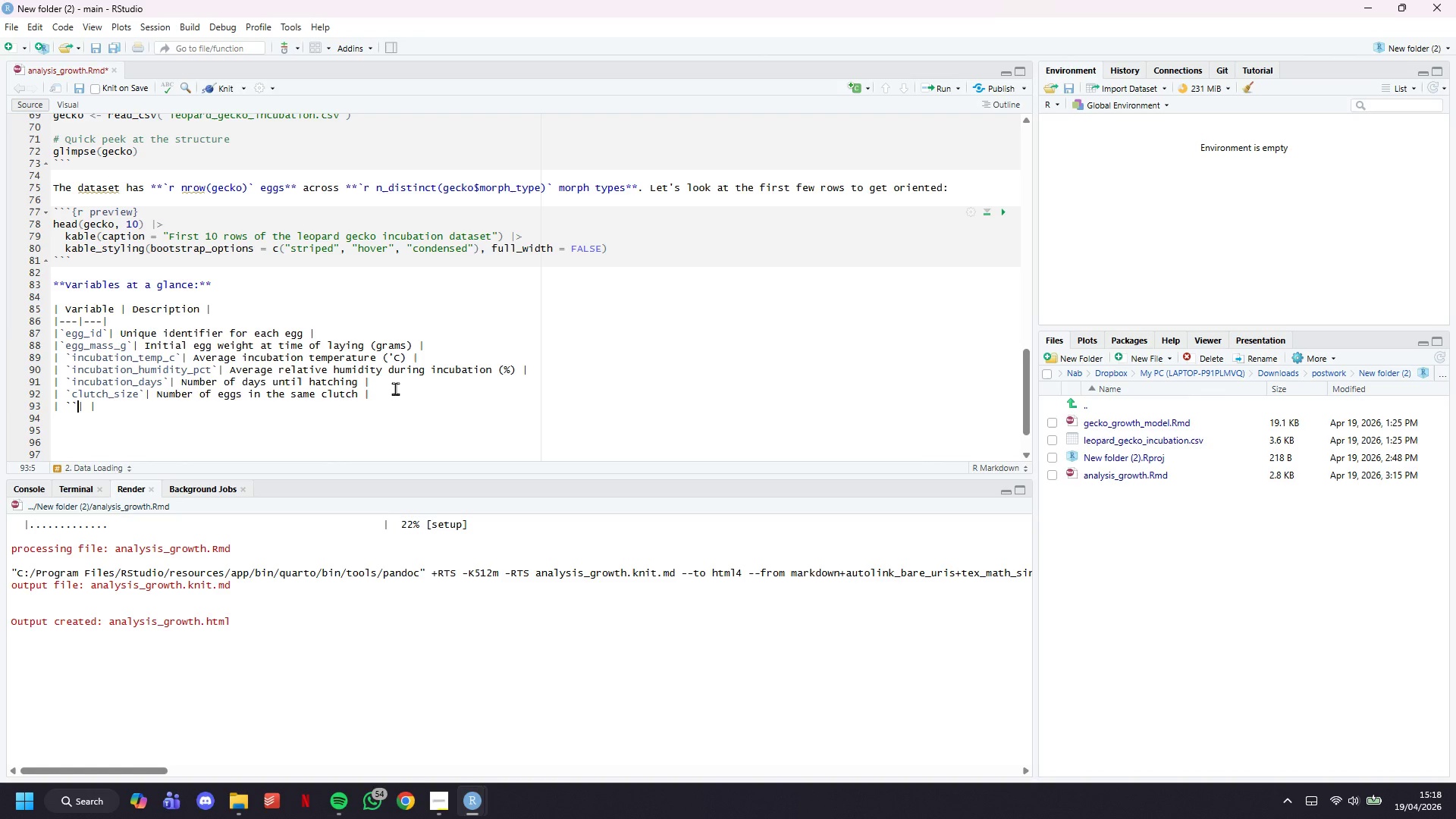 
key(Backquote)
 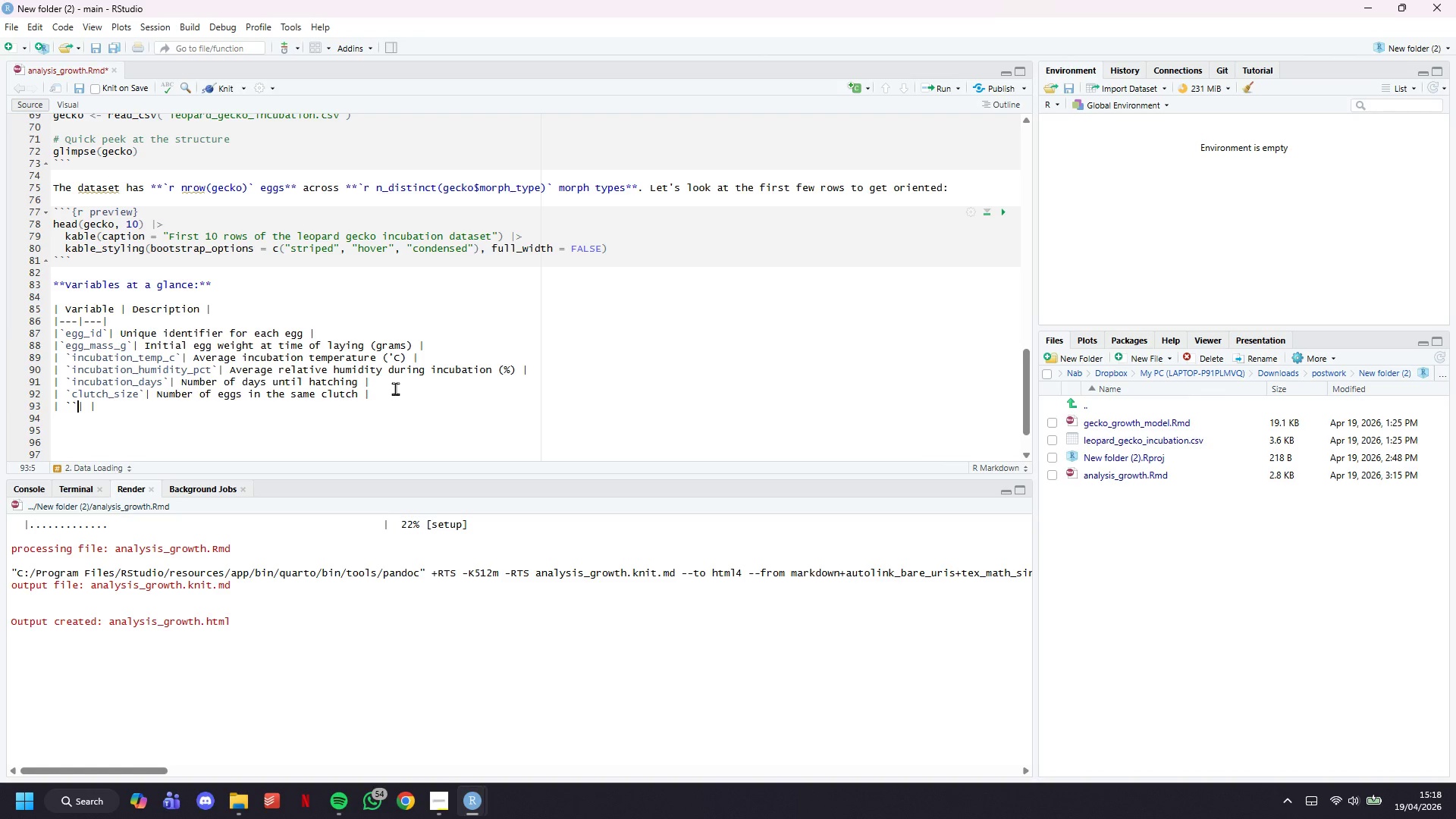 
key(ArrowLeft)
 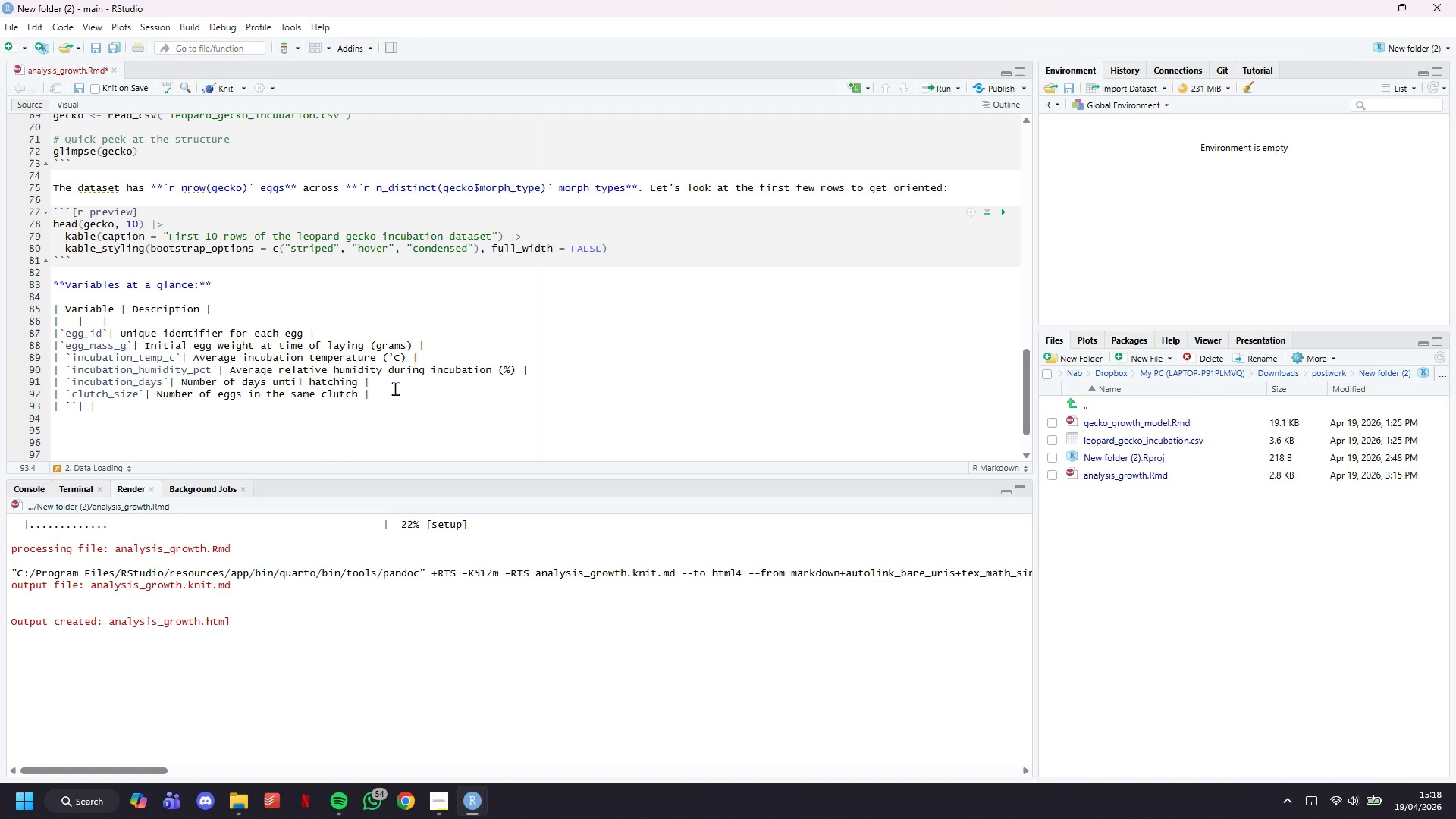 
type(morphy)
key(Backspace)
type(h)
key(Backspace)
type(_type)
 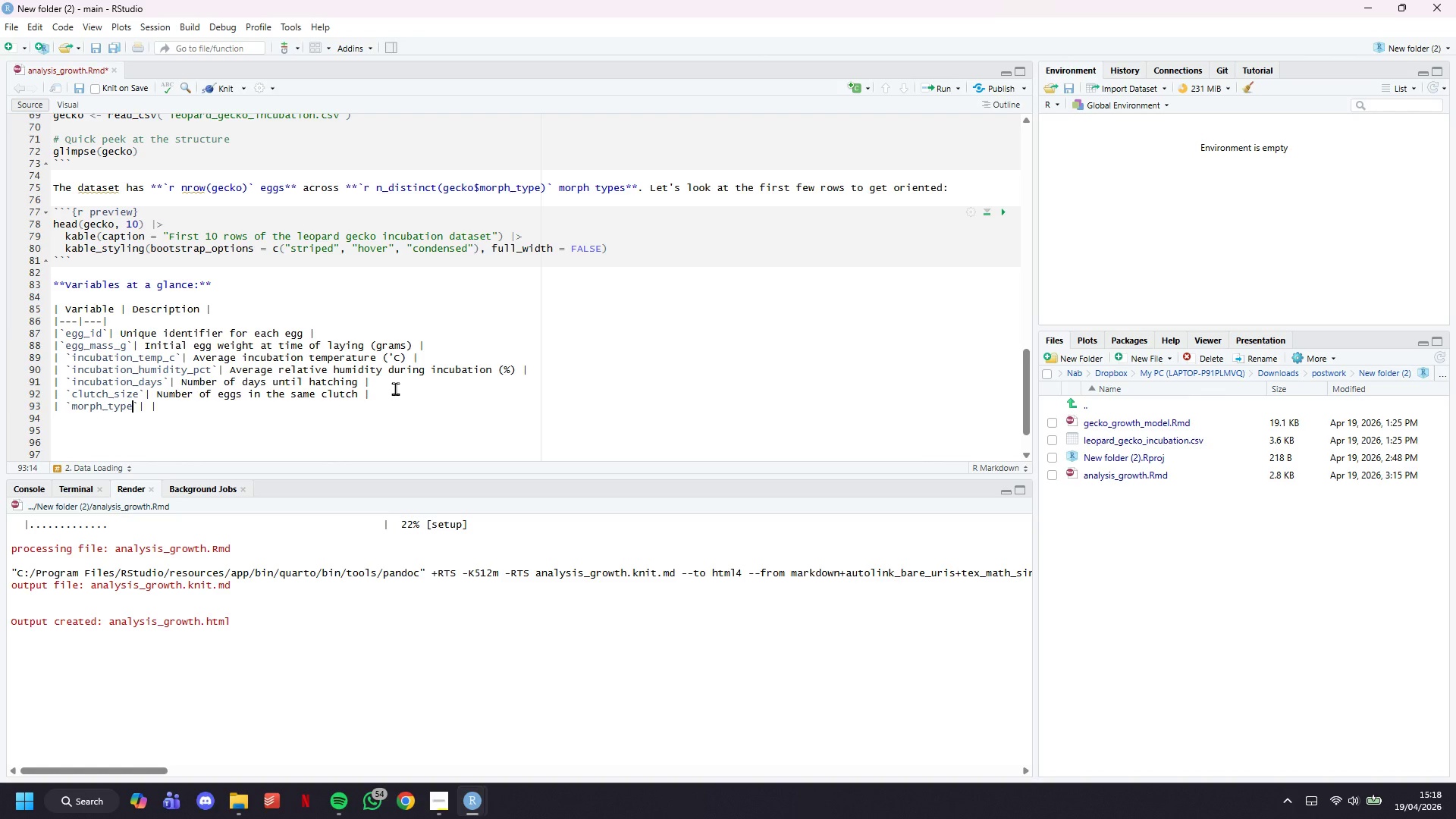 
key(ArrowRight)
 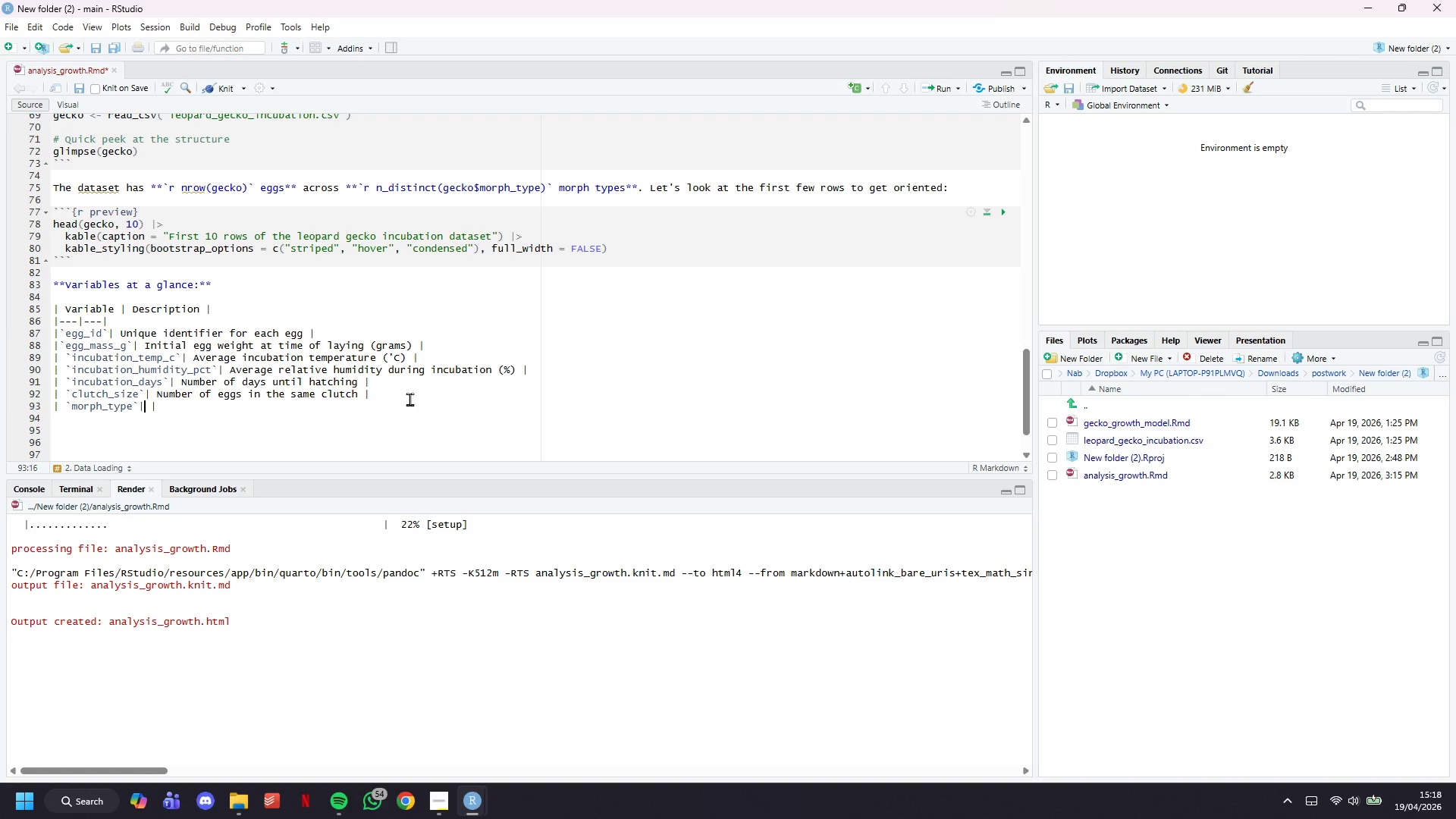 
key(ArrowRight)
 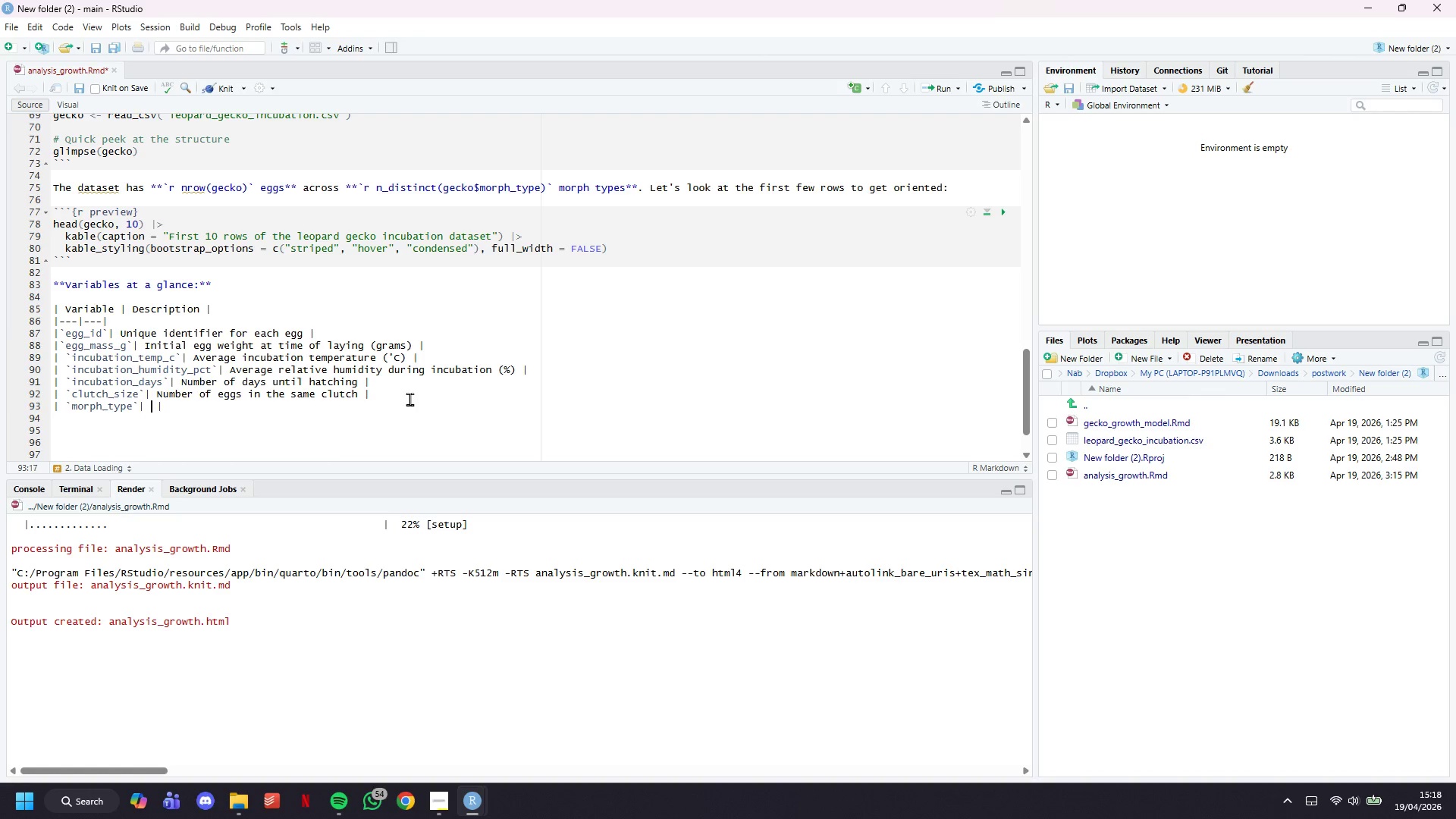 
type( Genetic morph of the gecko)
 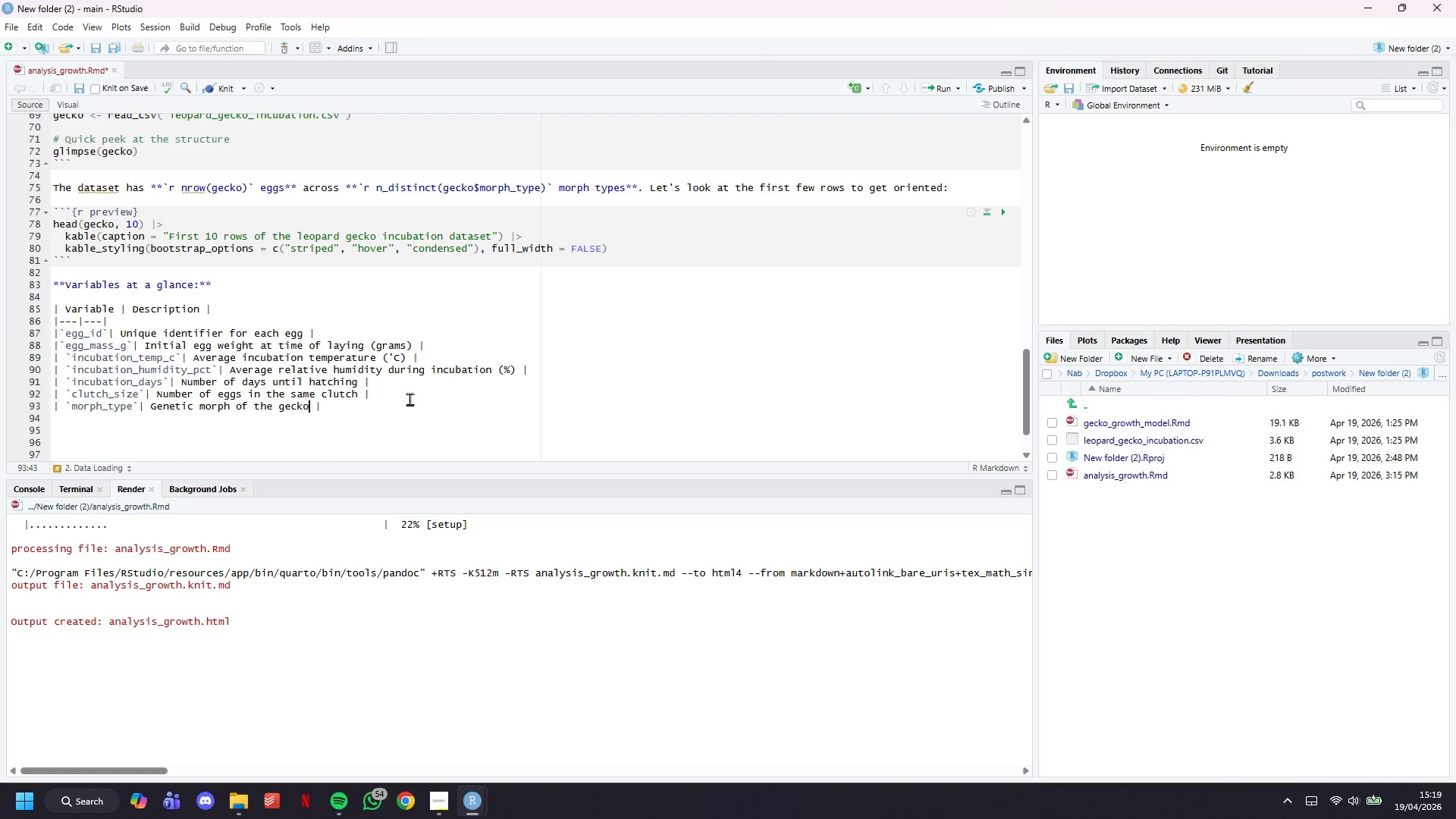 
key(ArrowRight)
 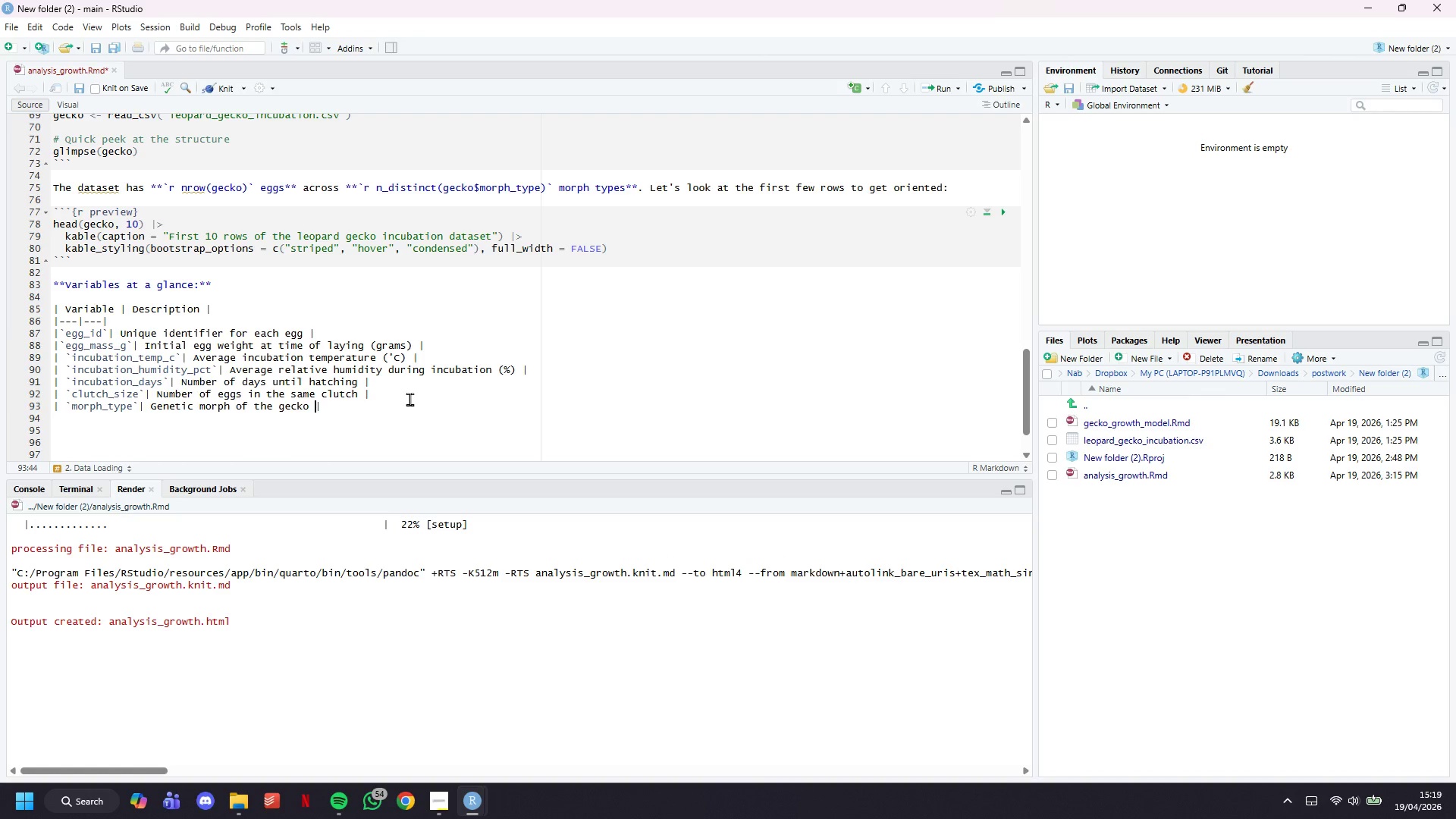 
key(ArrowRight)
 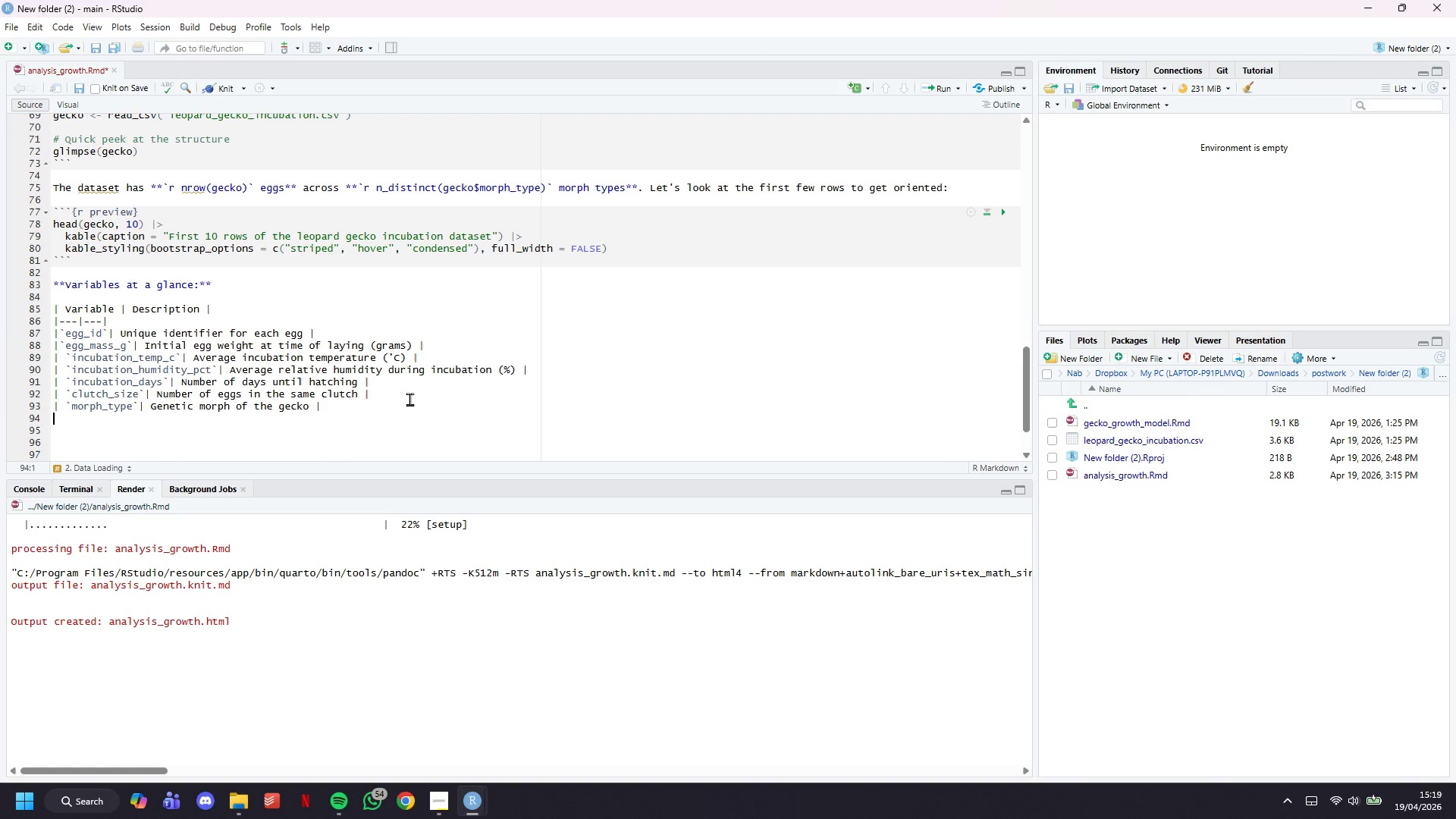 
key(Enter)
 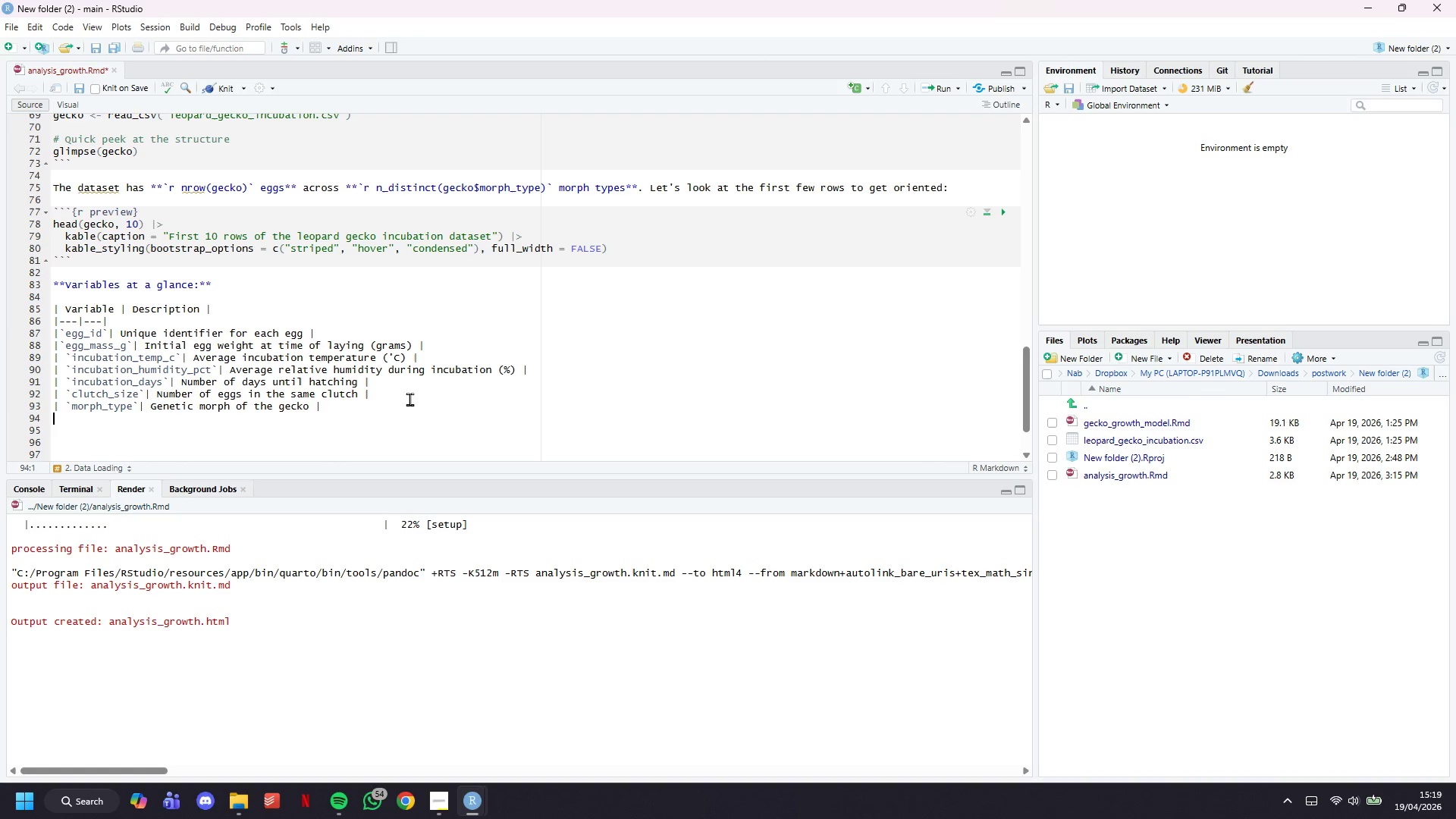 
key(Shift+Backslash)
 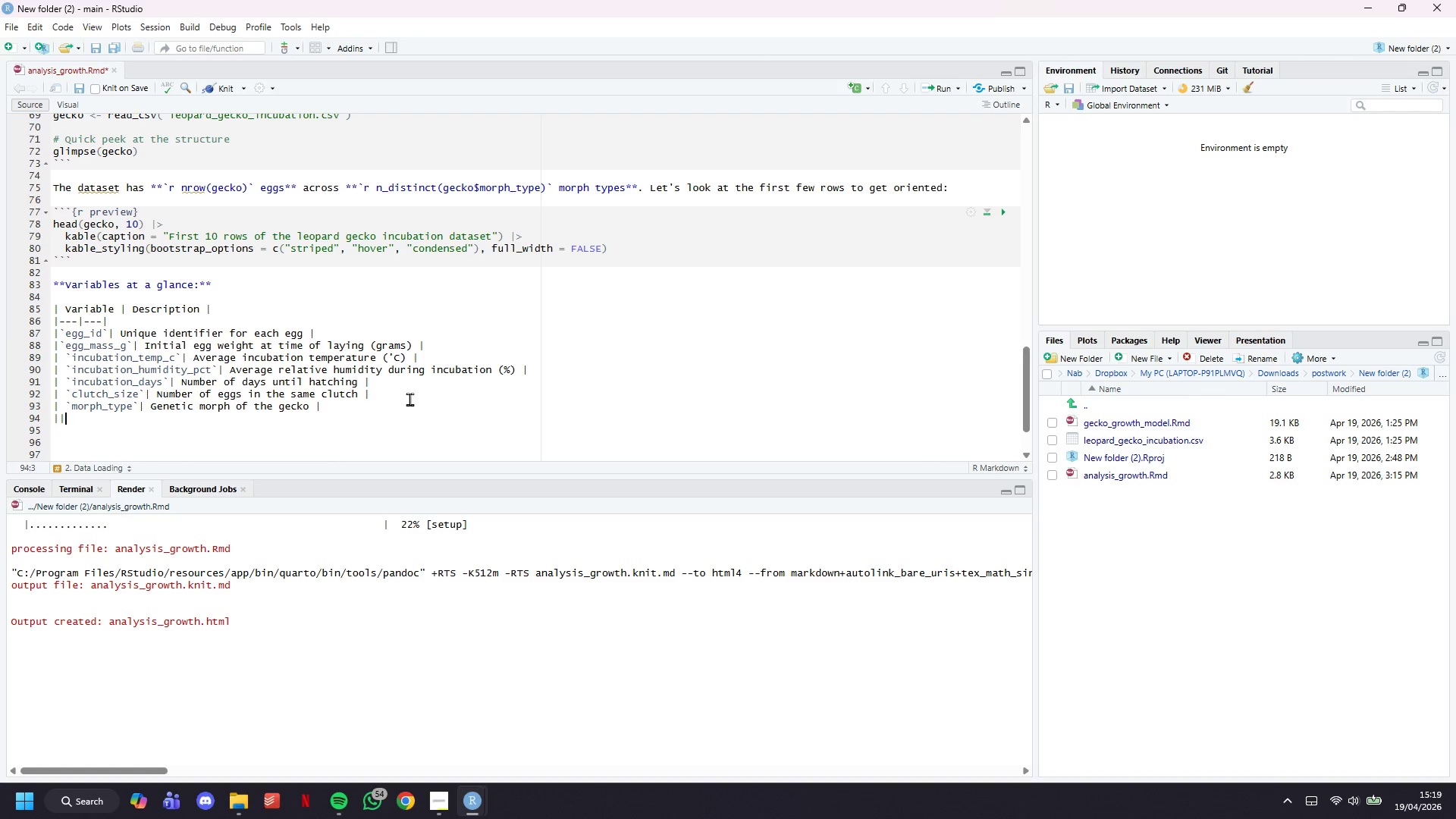 
key(Shift+Backslash)
 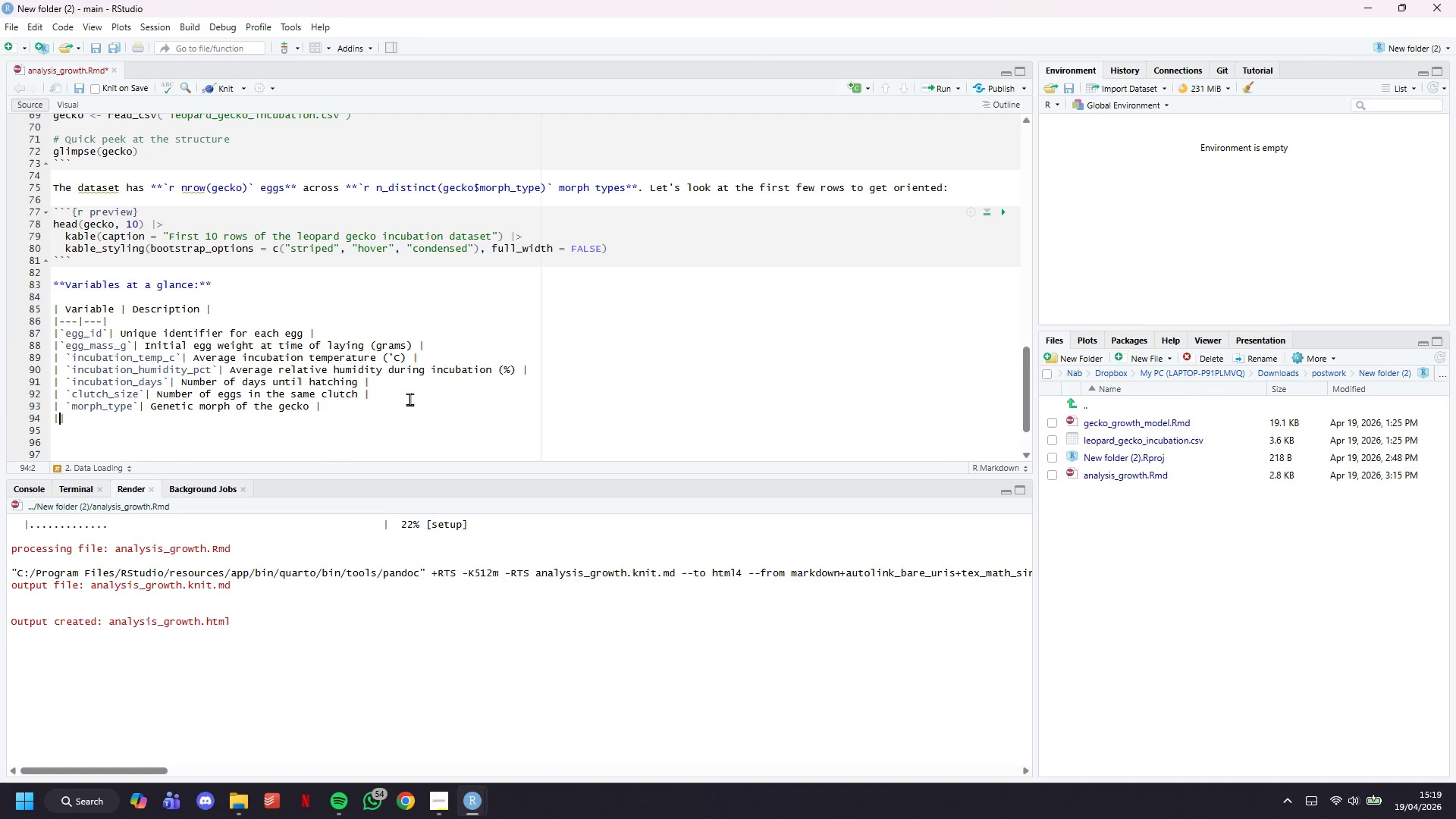 
key(ArrowLeft)
 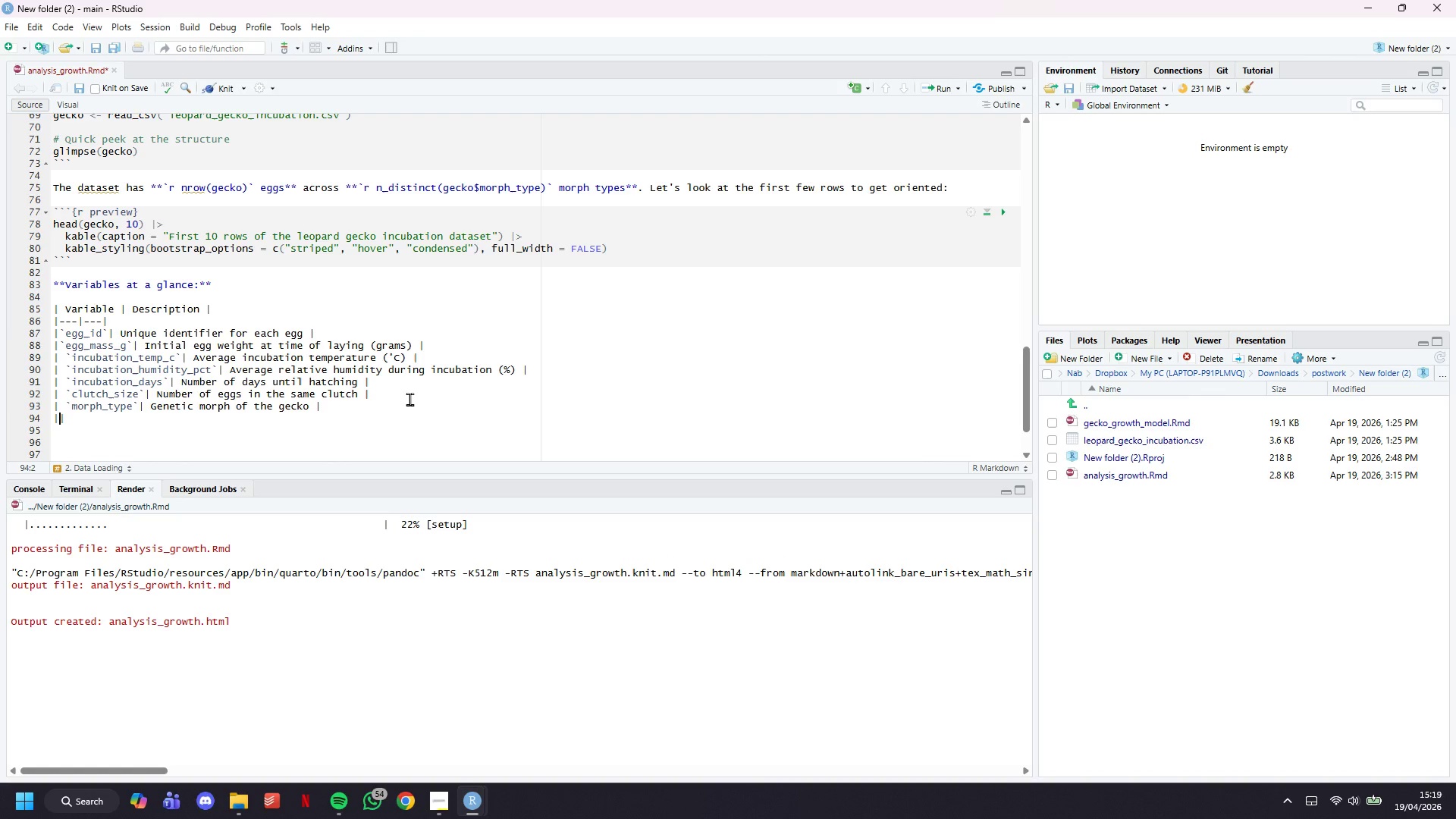 
key(ArrowRight)
 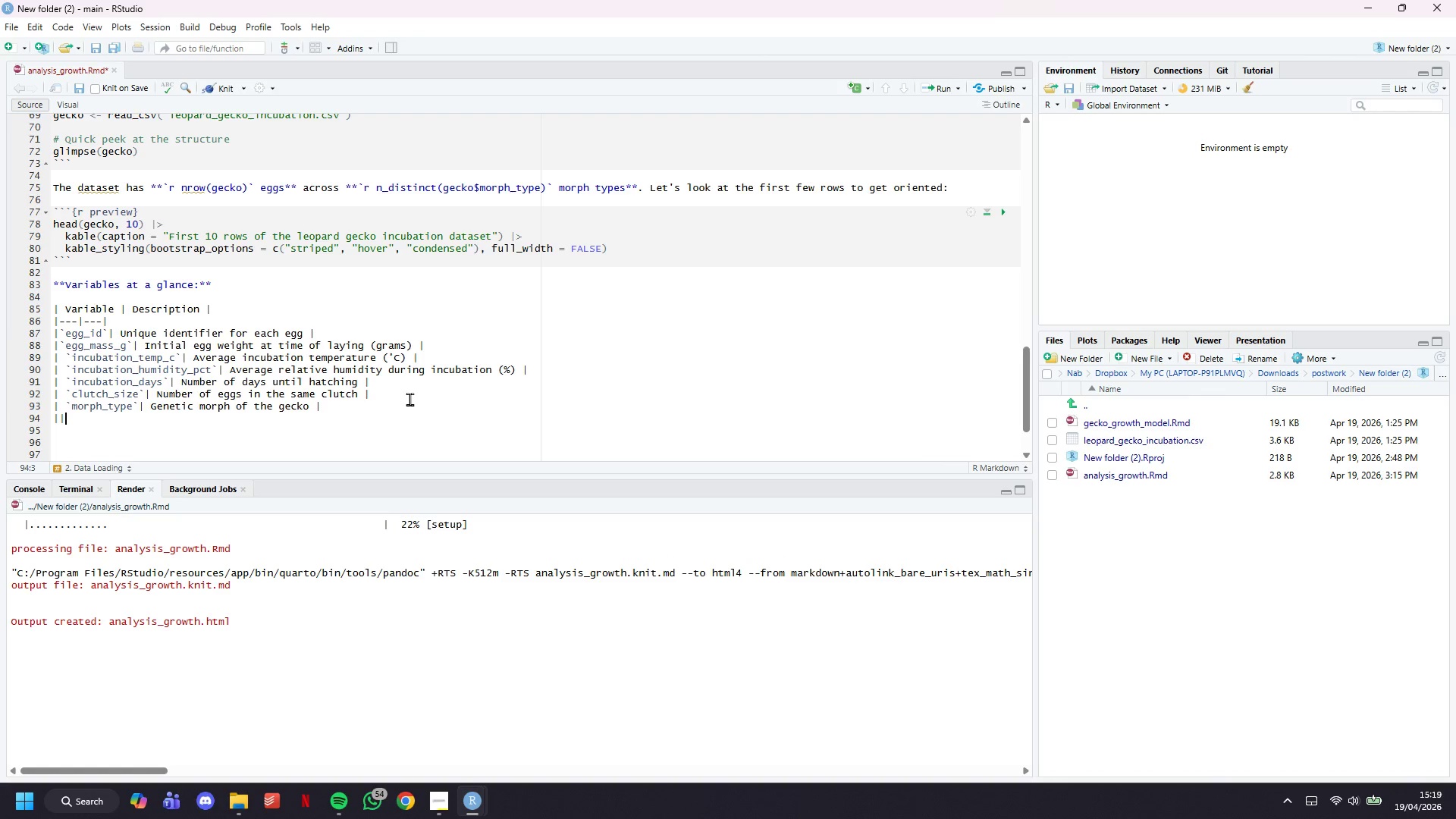 
key(Shift+ShiftLeft)
 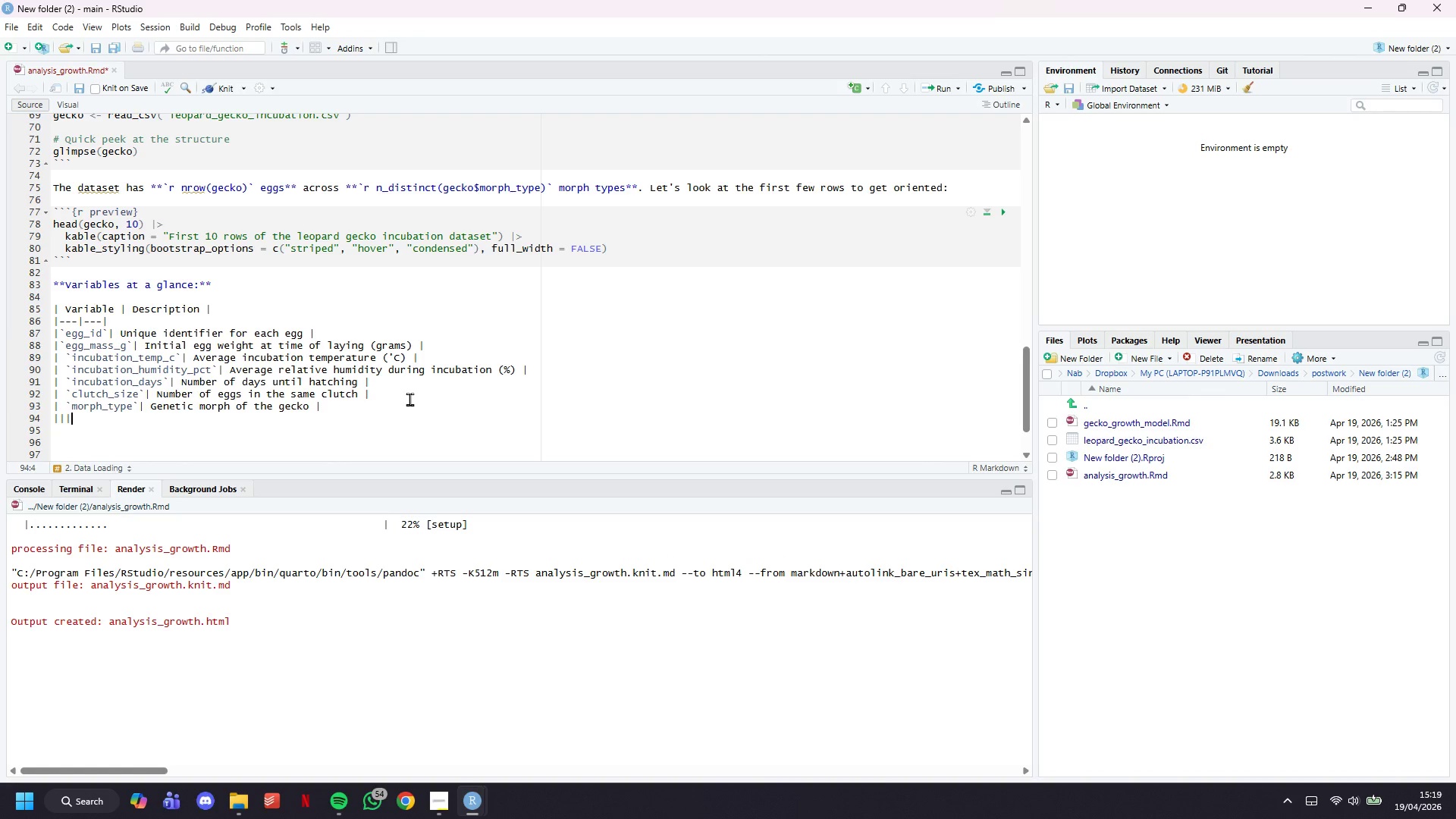 
key(Shift+Backslash)
 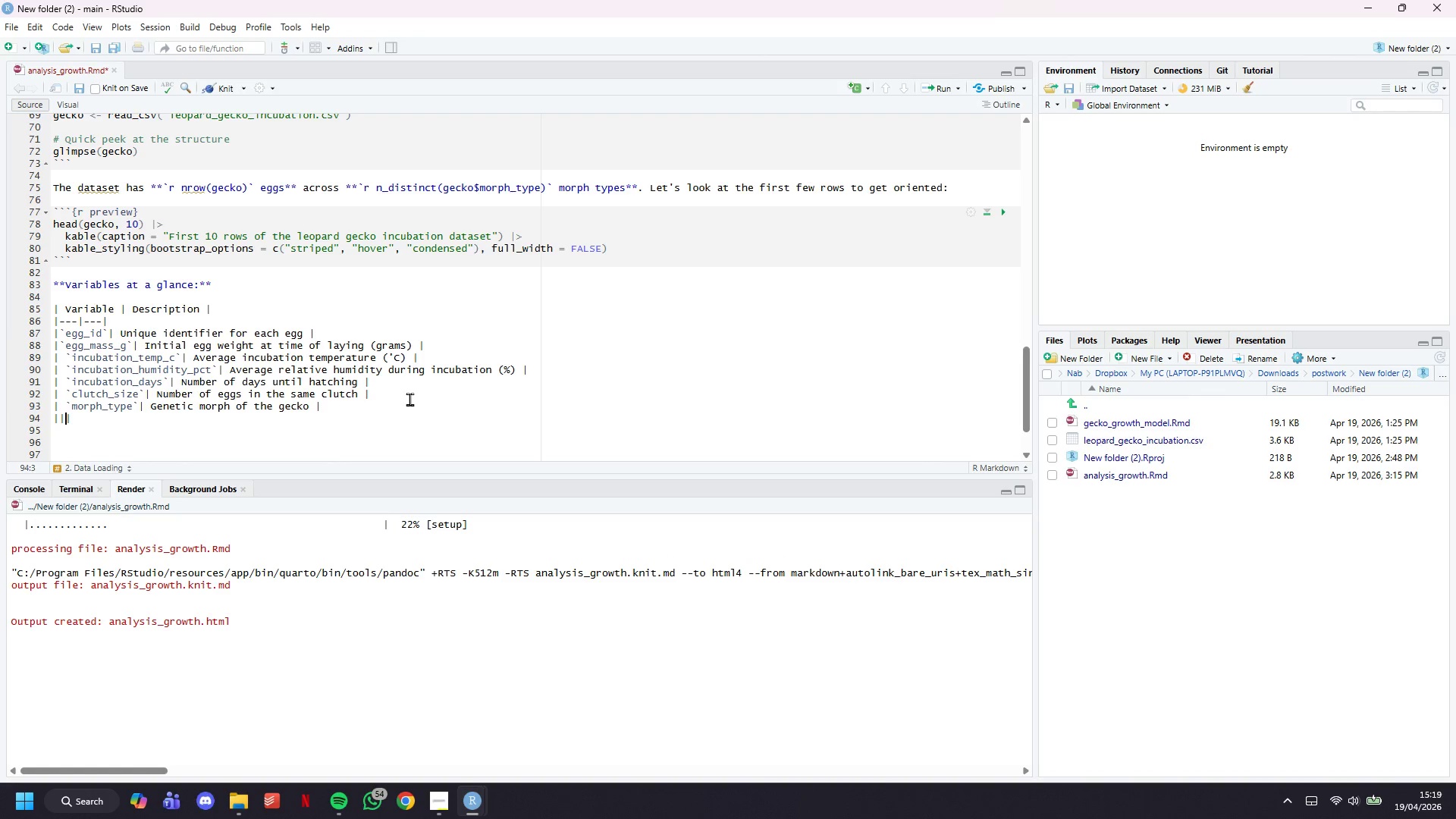 
key(ArrowLeft)
 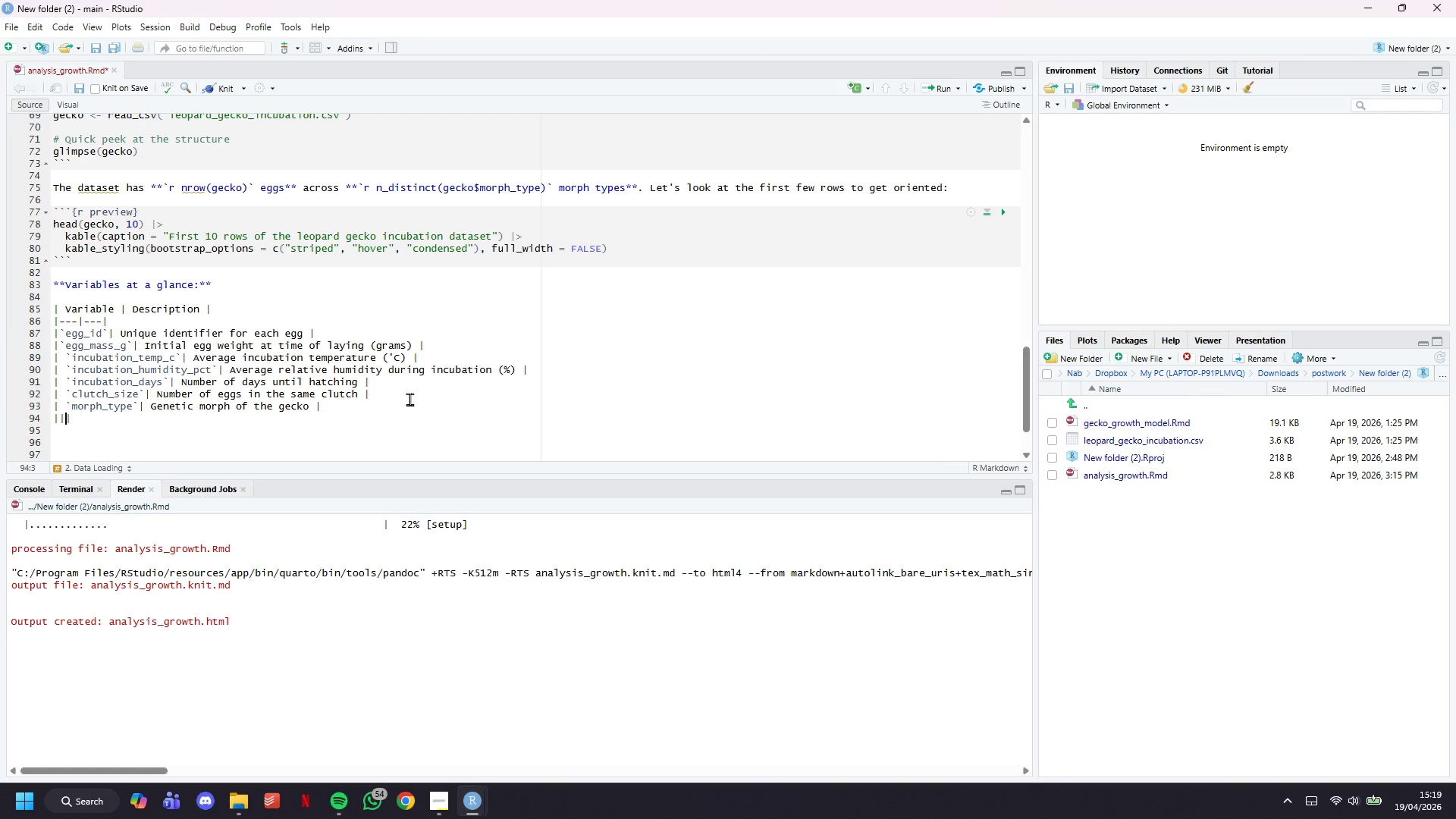 
key(ArrowLeft)
 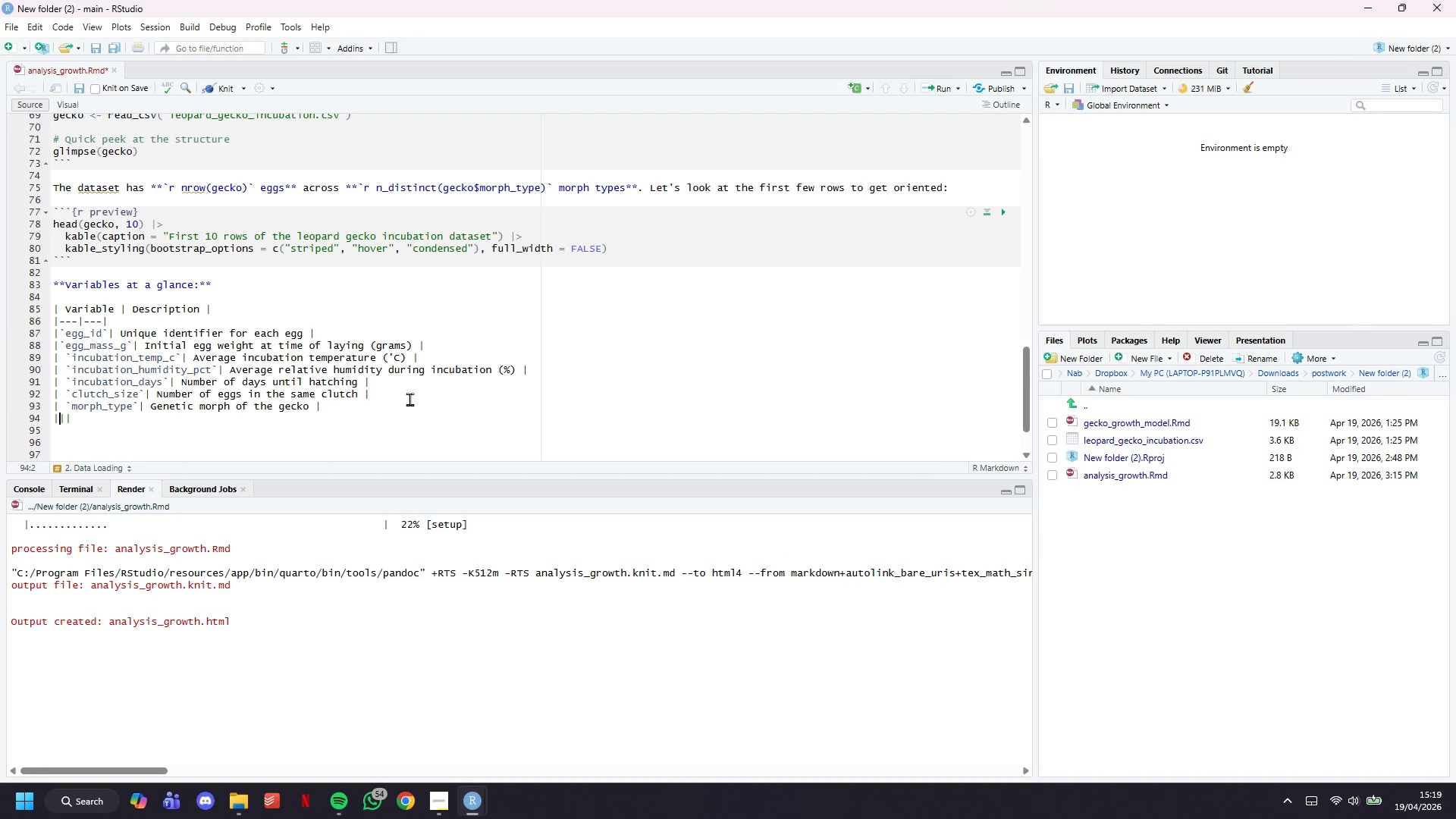 
key(Backquote)
 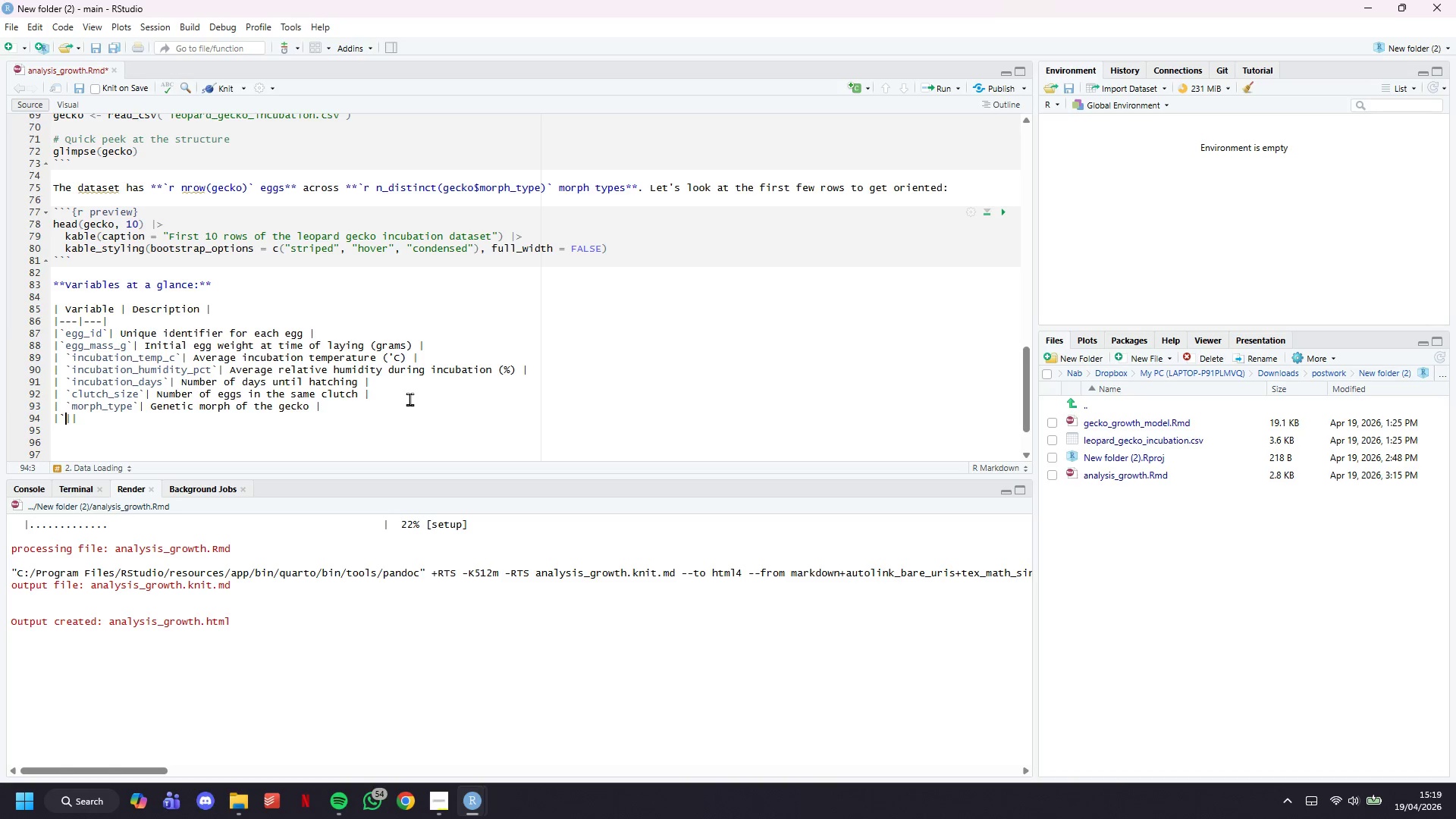 
key(Backquote)
 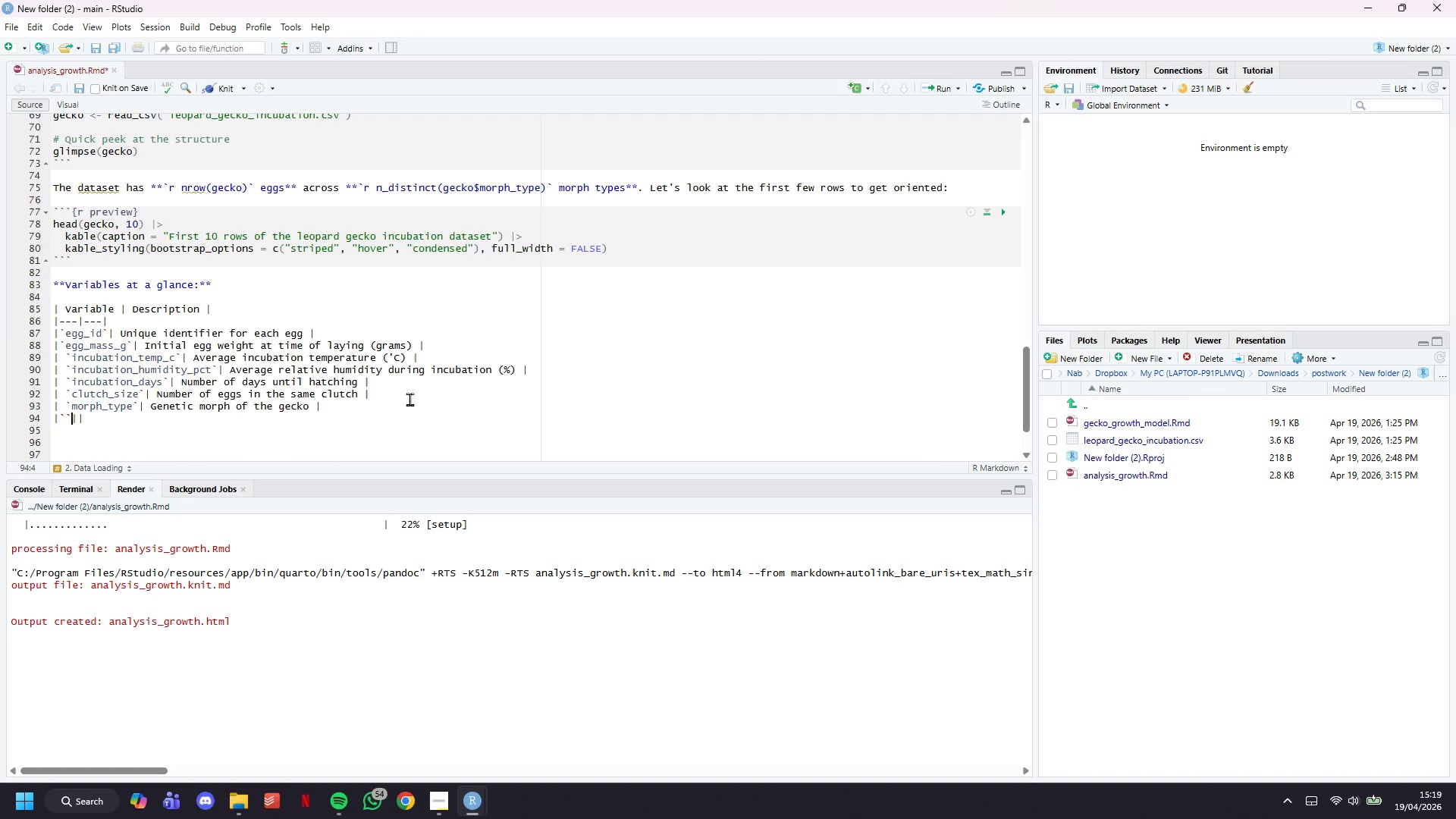 
key(ArrowLeft)
 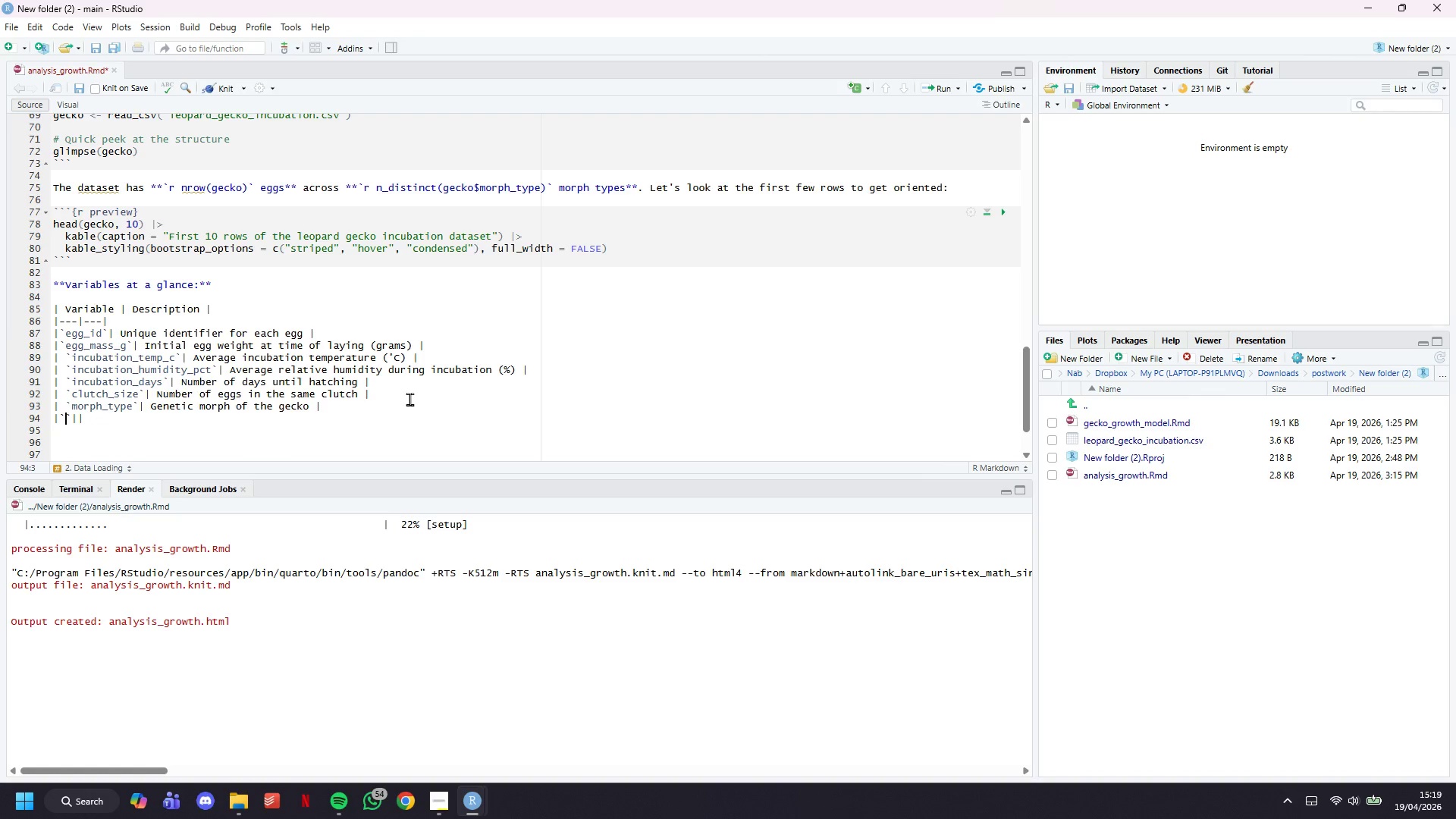 
key(Space)
 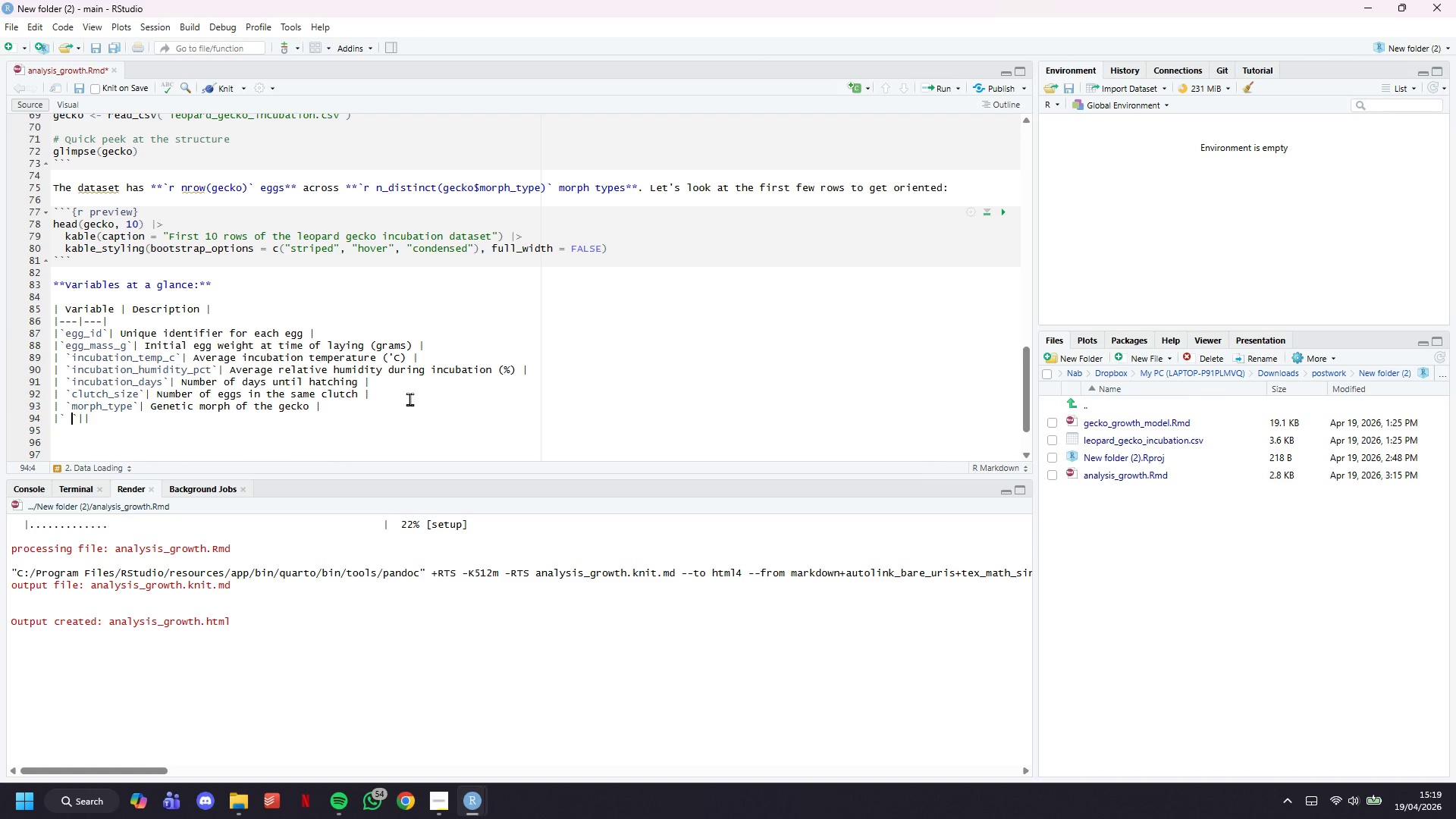 
key(ArrowLeft)
 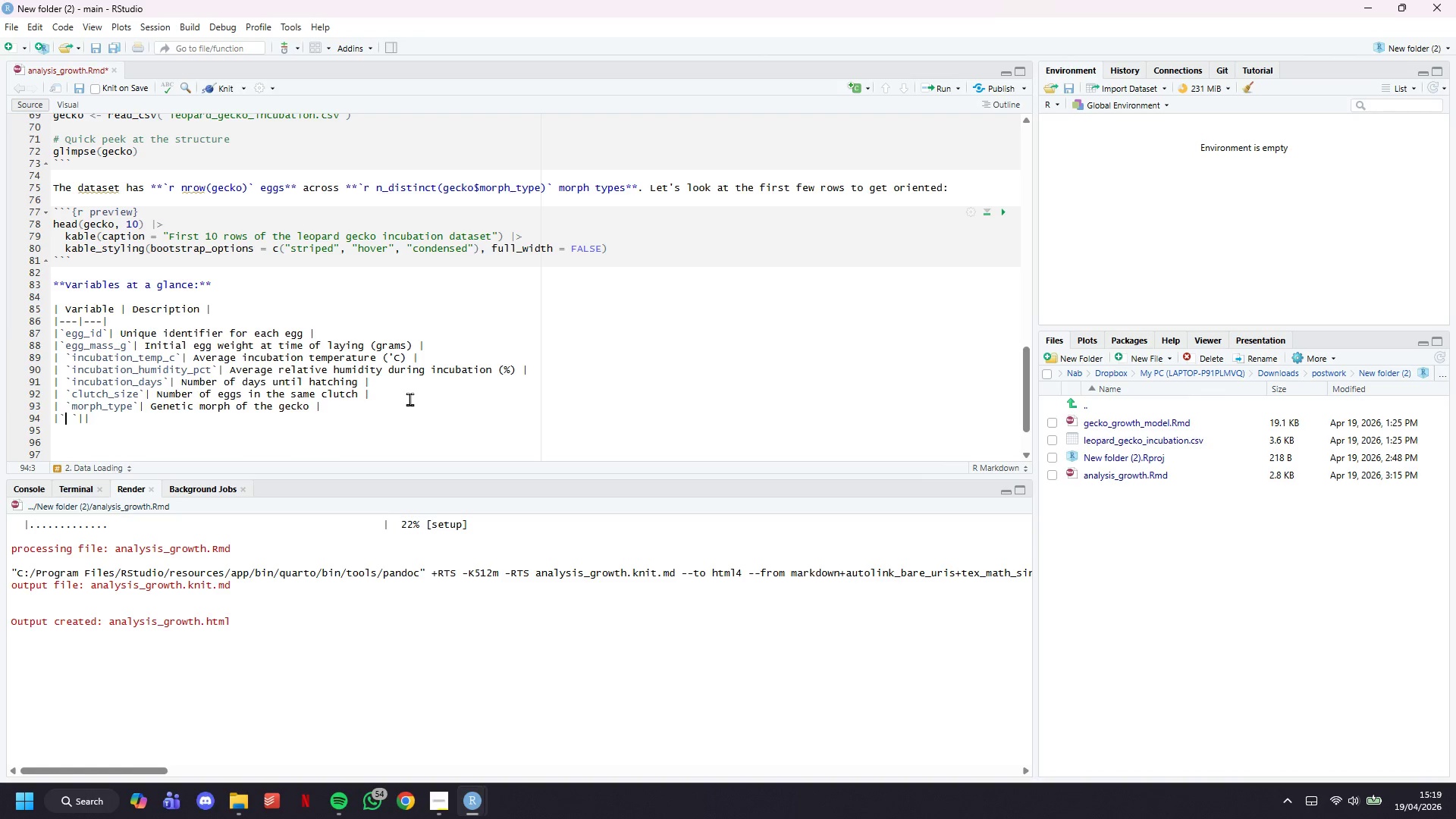 
key(ArrowLeft)
 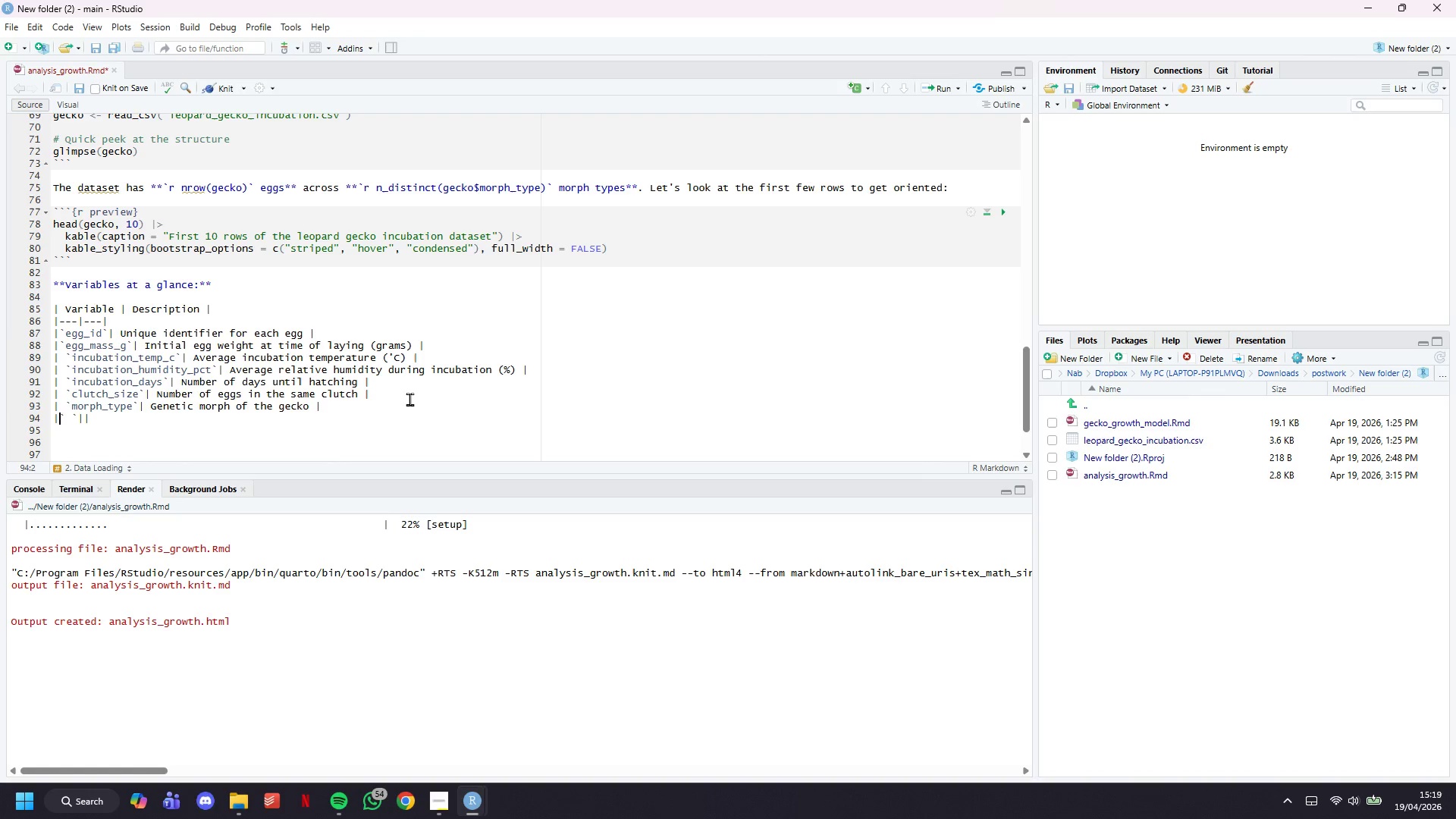 
key(Space)
 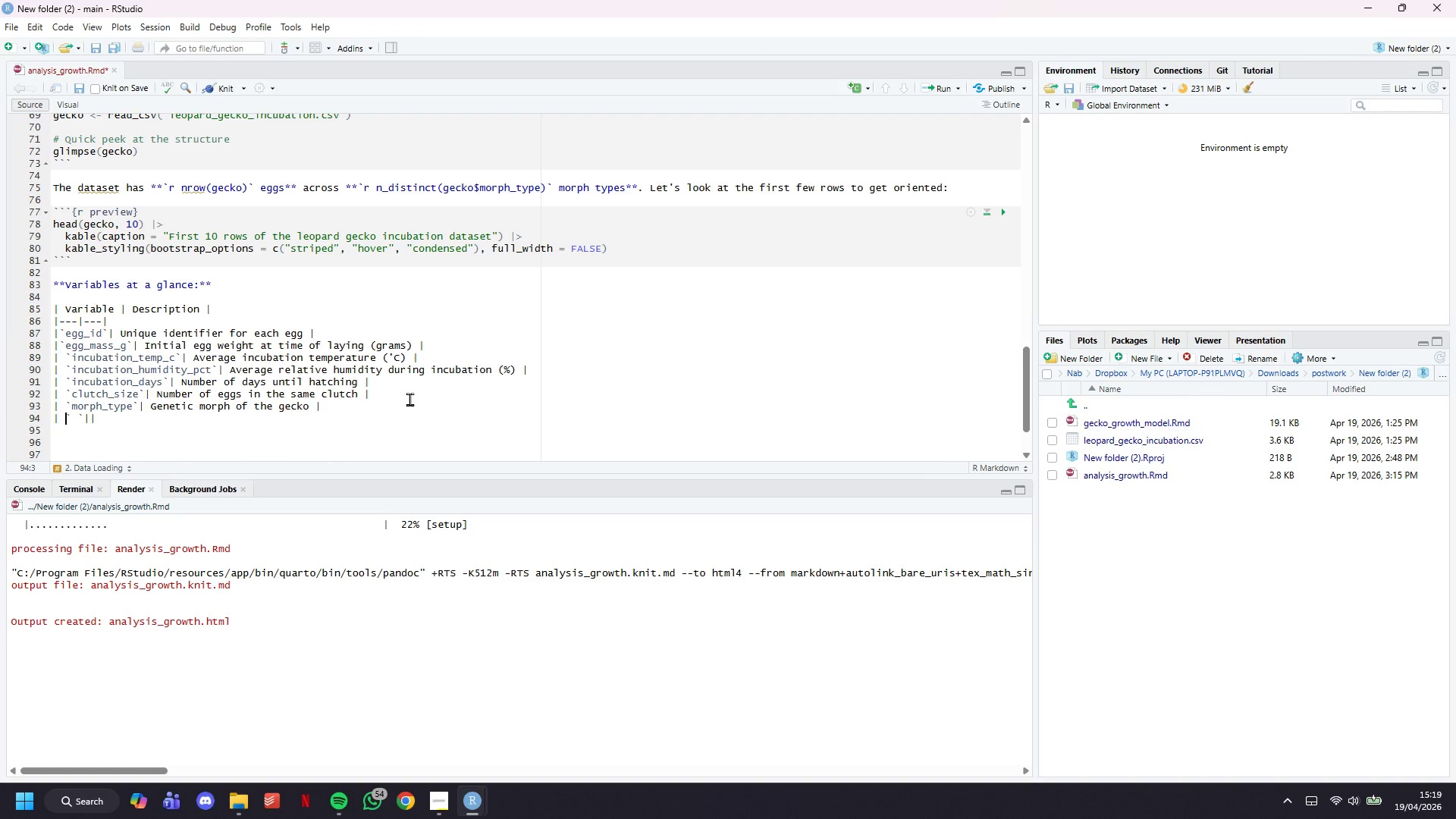 
key(ArrowUp)
 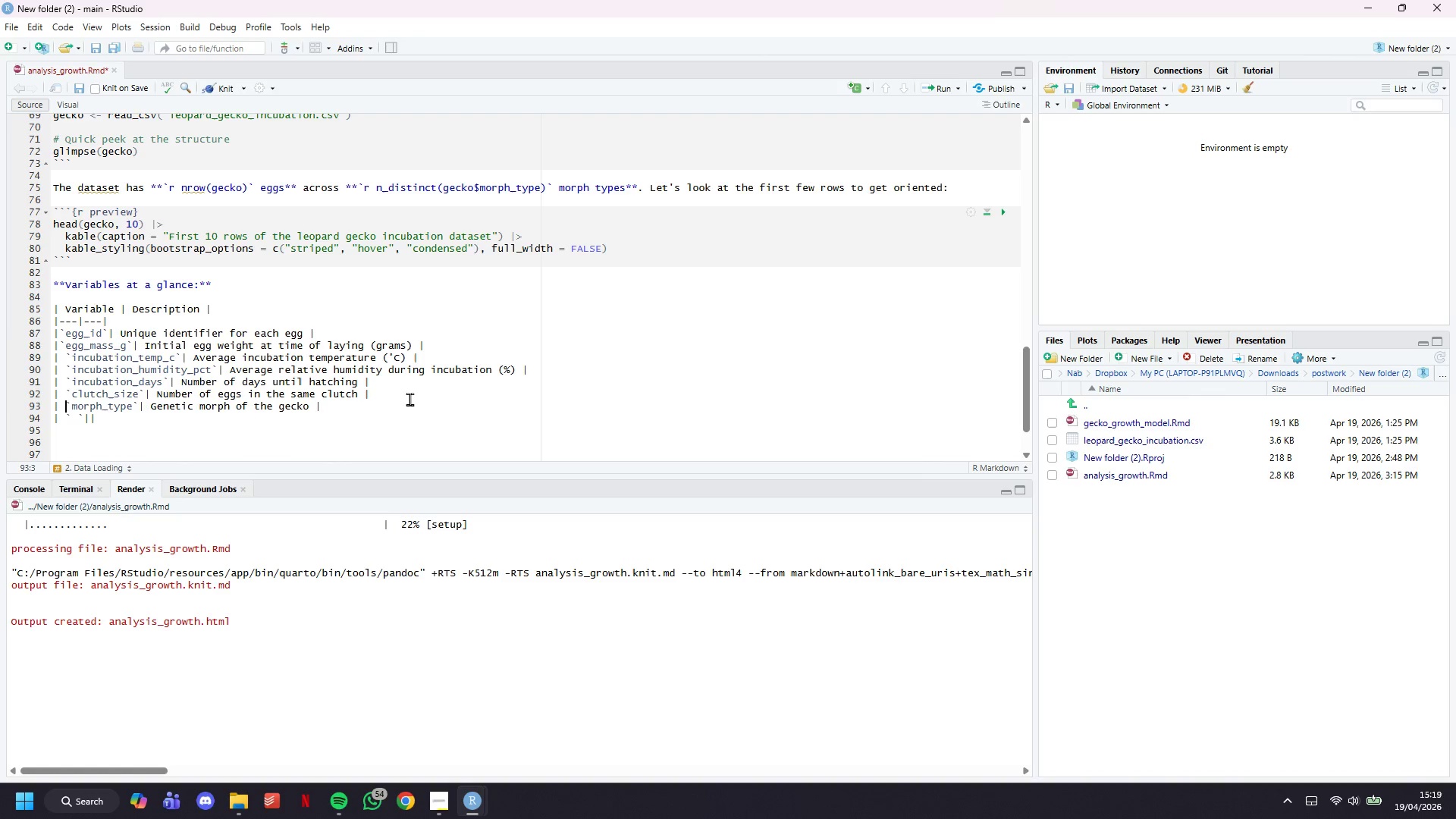 
key(ArrowUp)
 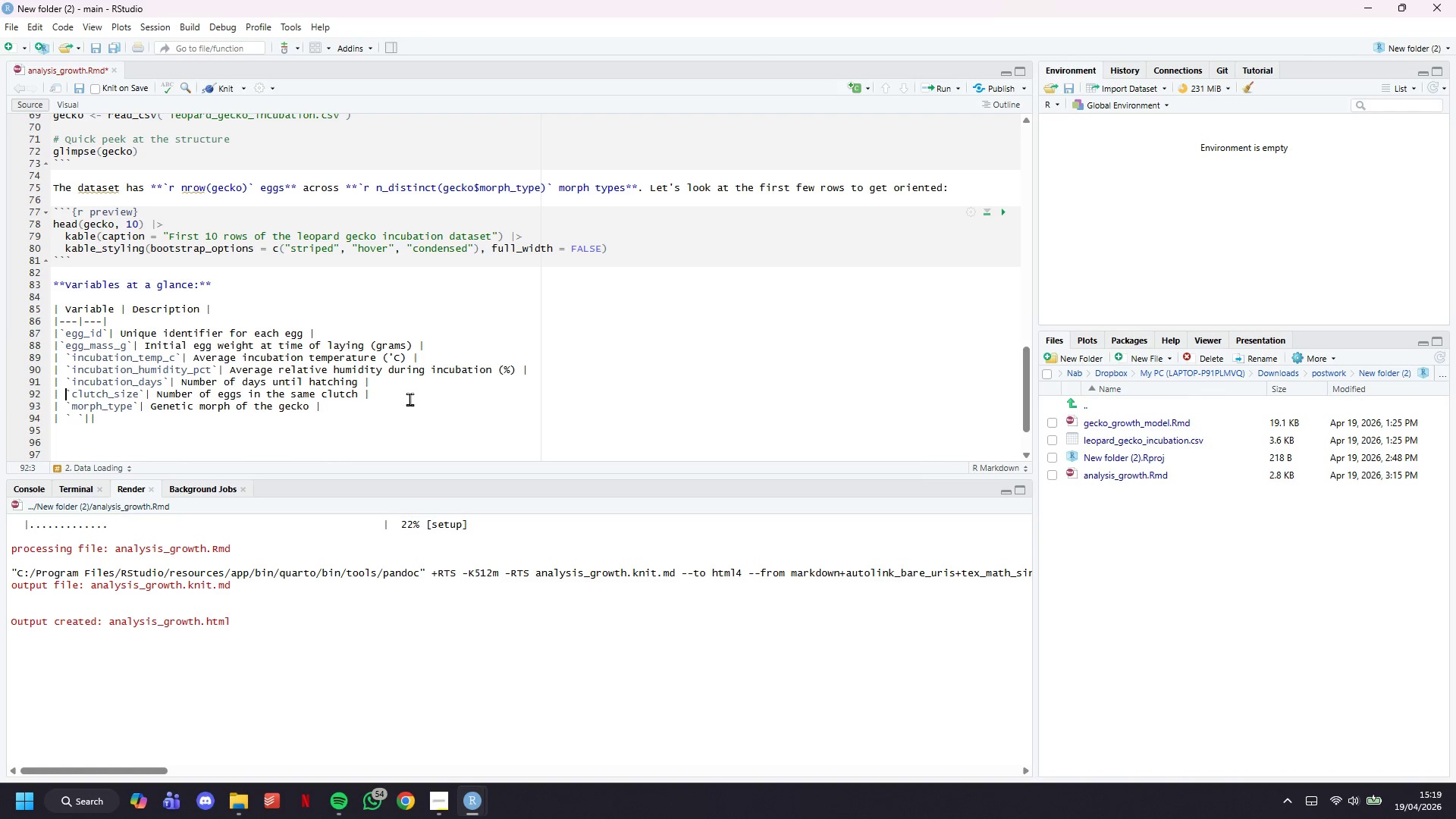 
key(ArrowUp)
 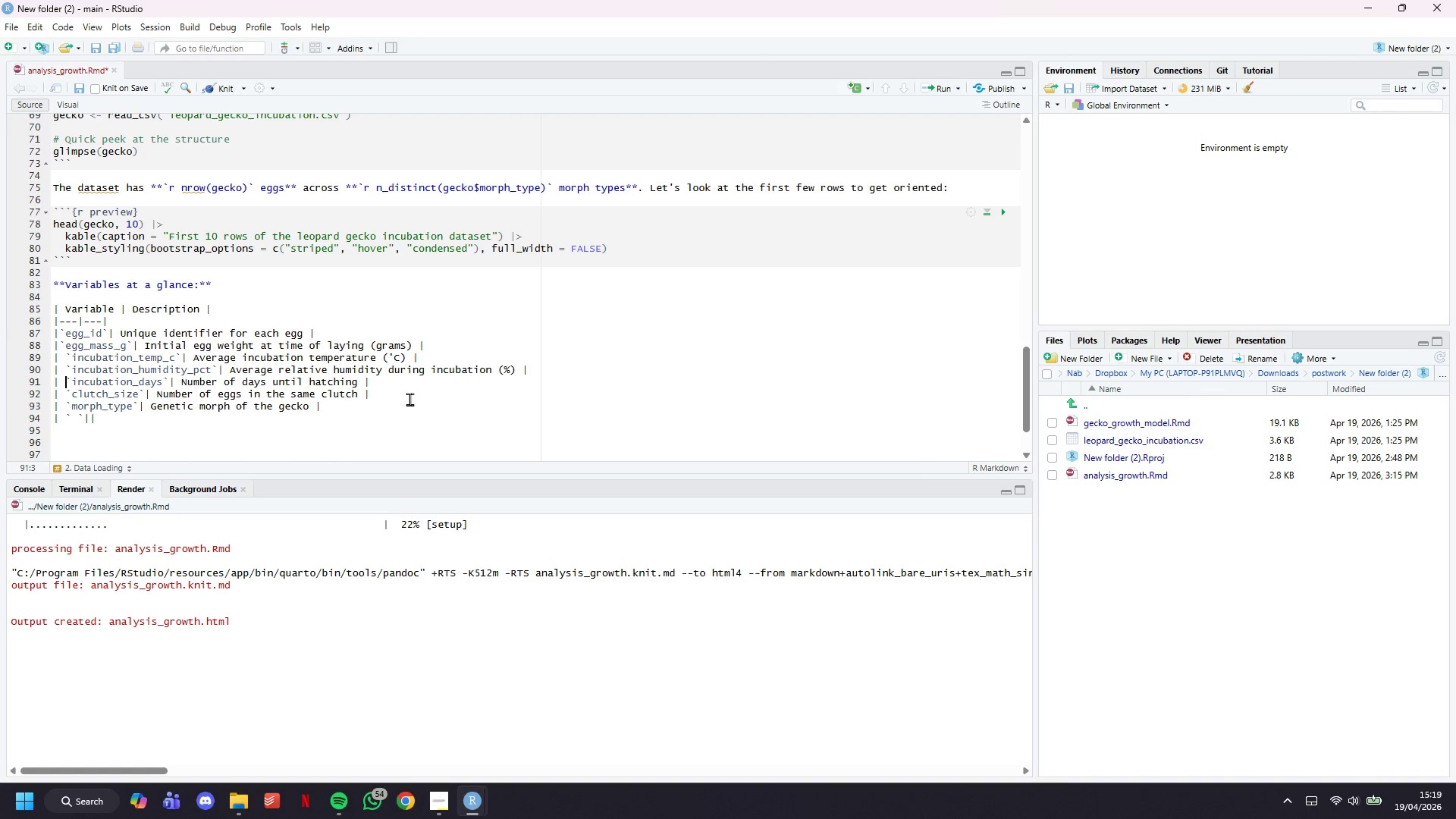 
key(ArrowUp)
 